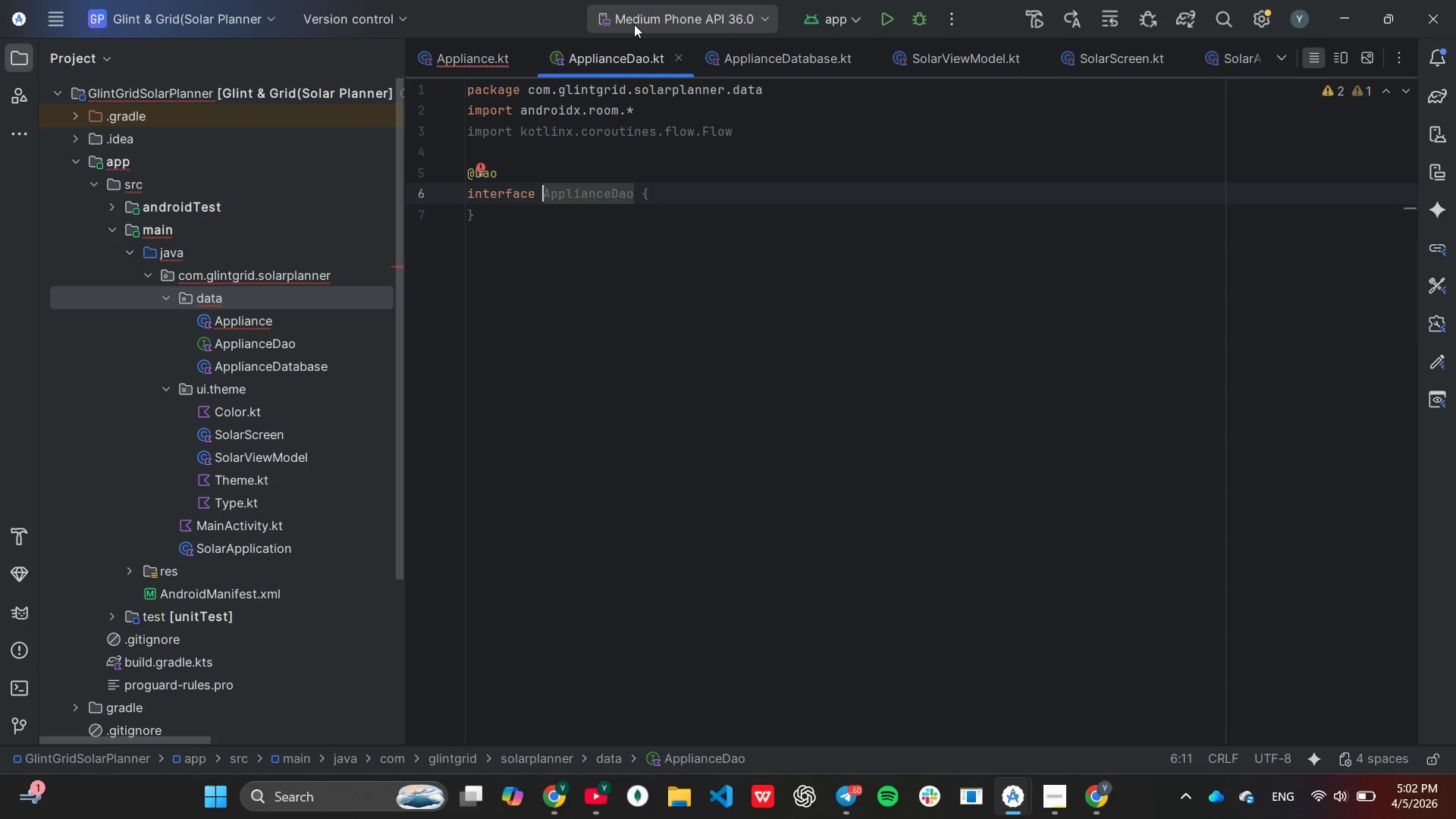 
key(End)
 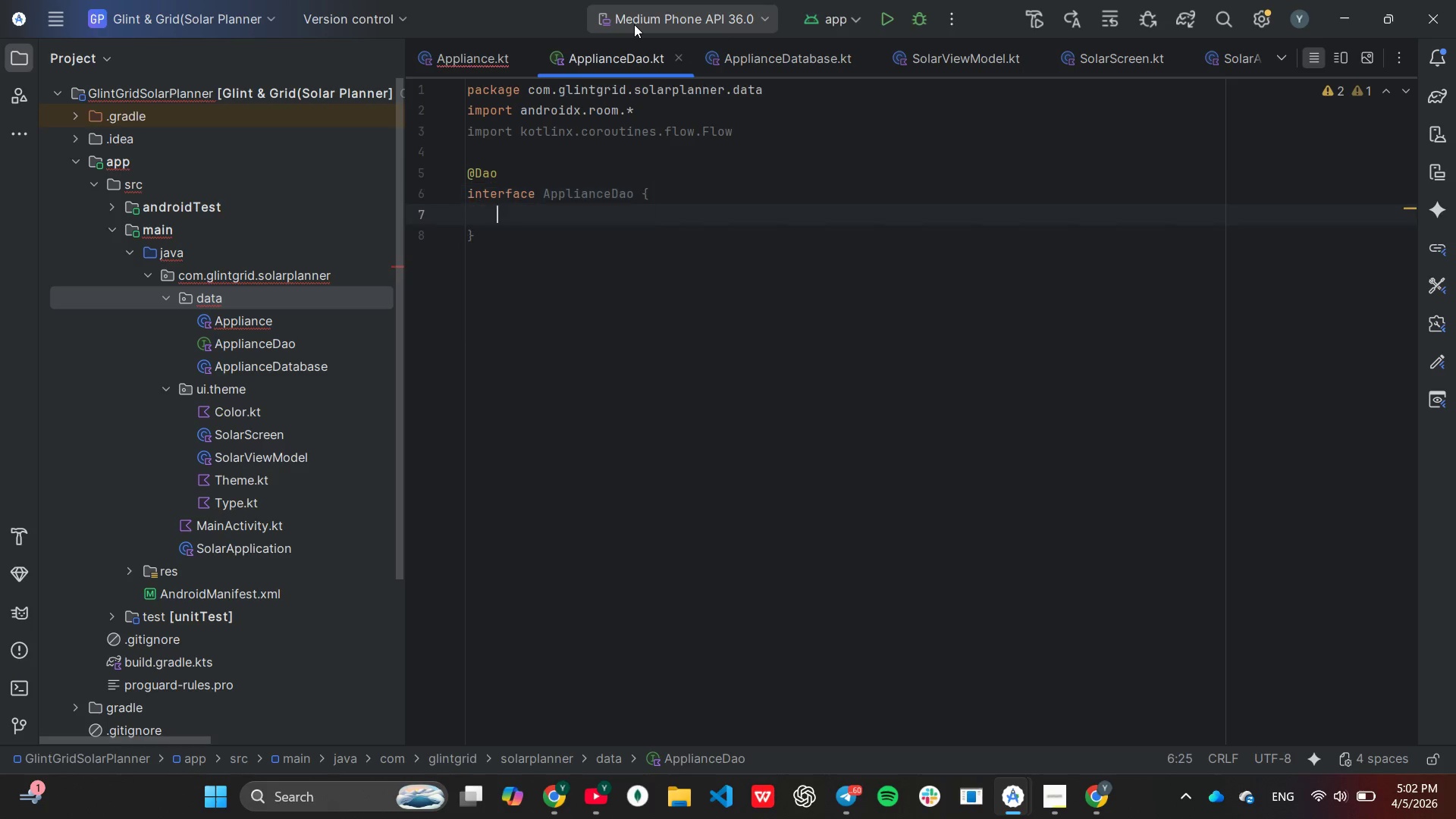 
key(Enter)
 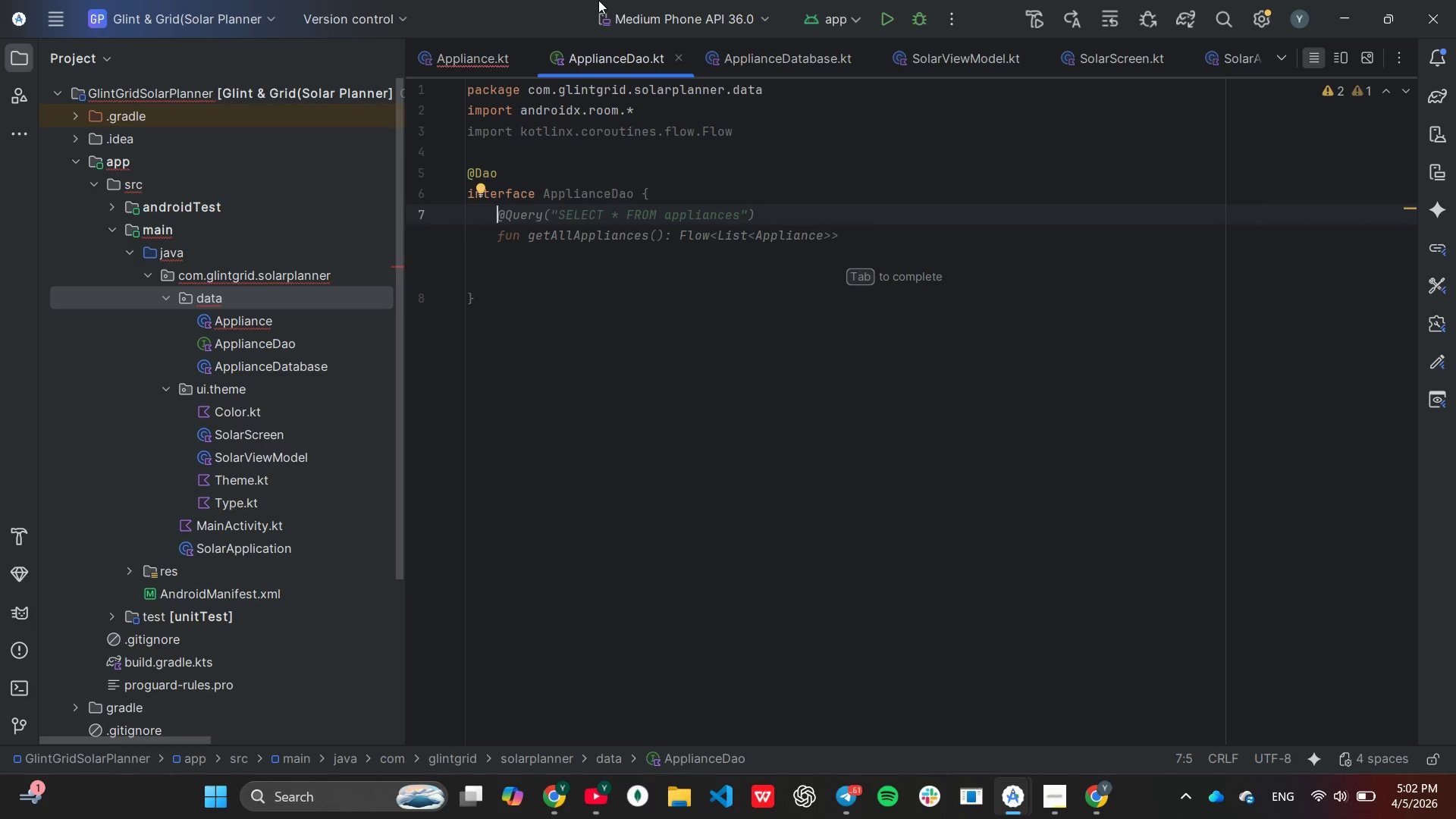 
wait(10.59)
 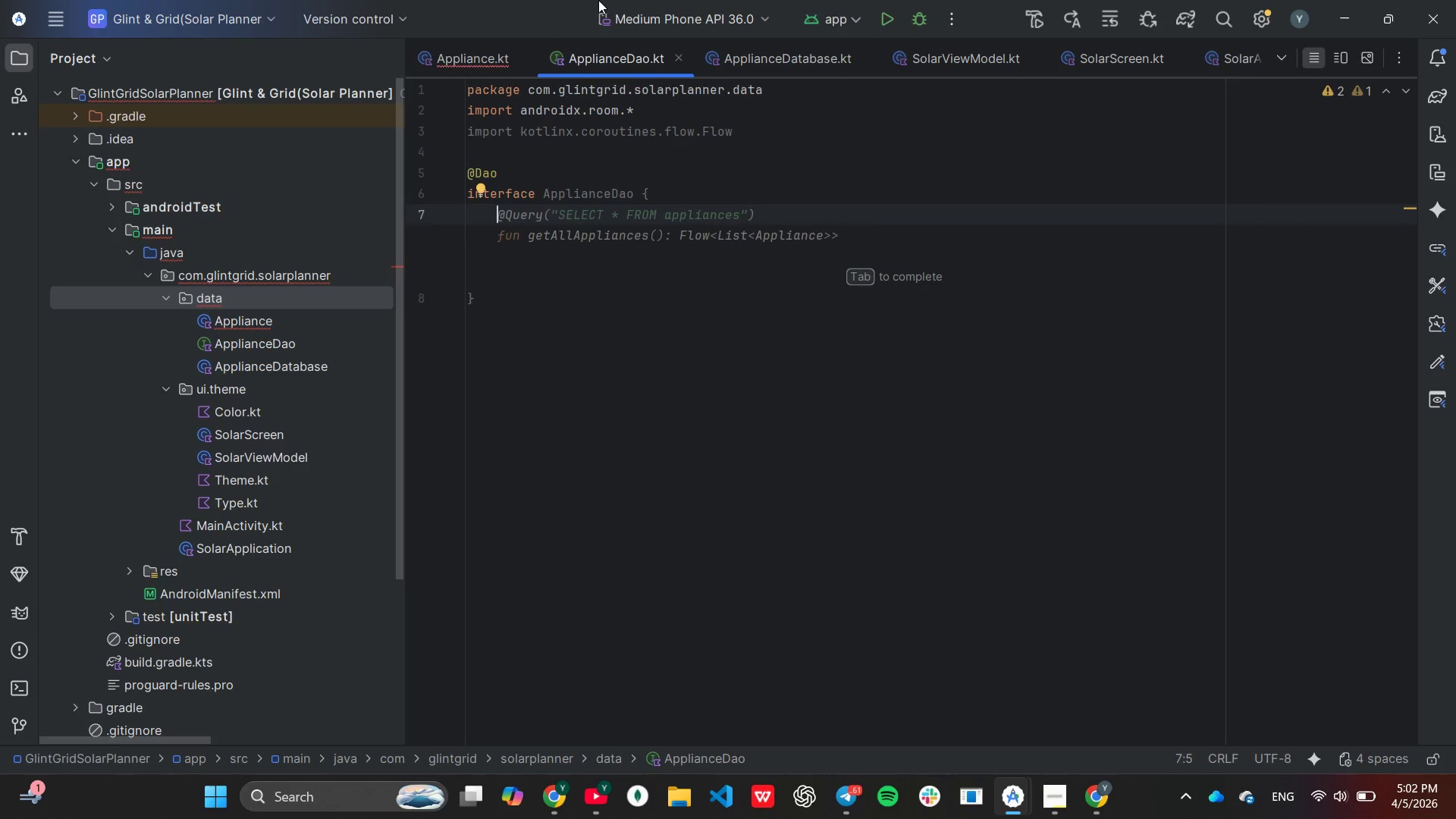 
key(Tab)
 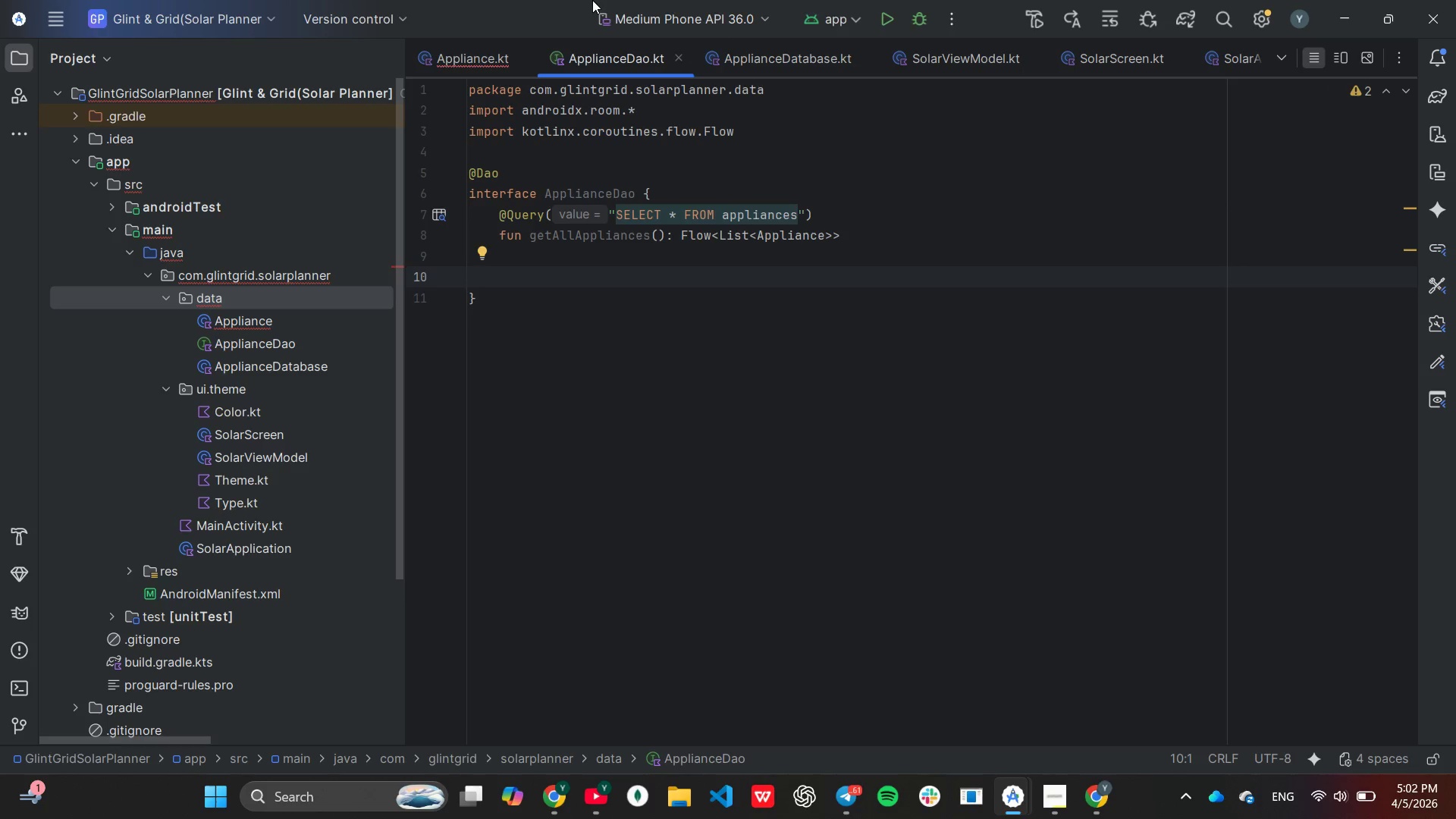 
wait(7.03)
 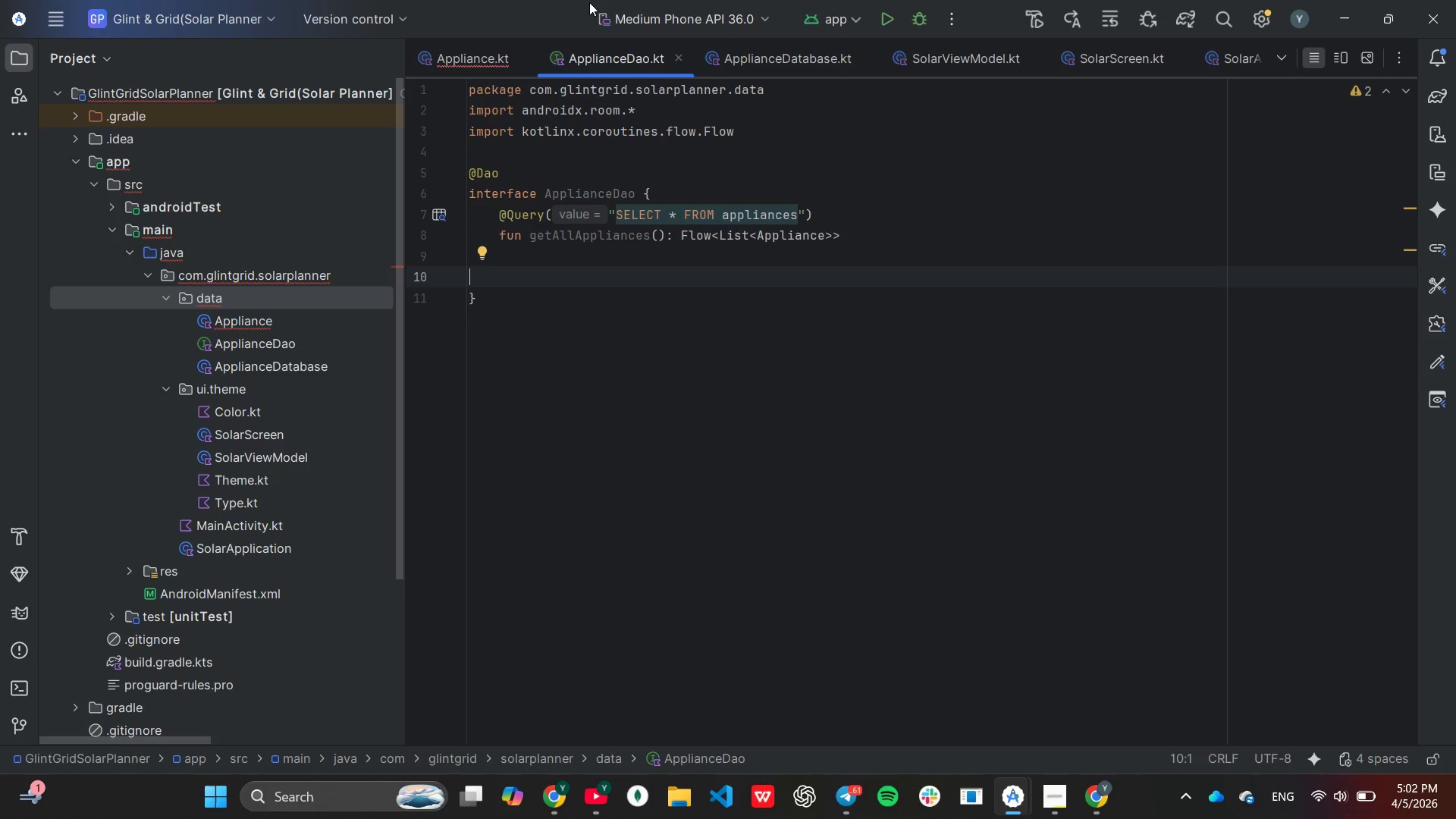 
key(Tab)
type(@n)
key(Tab)
key(Tab)
 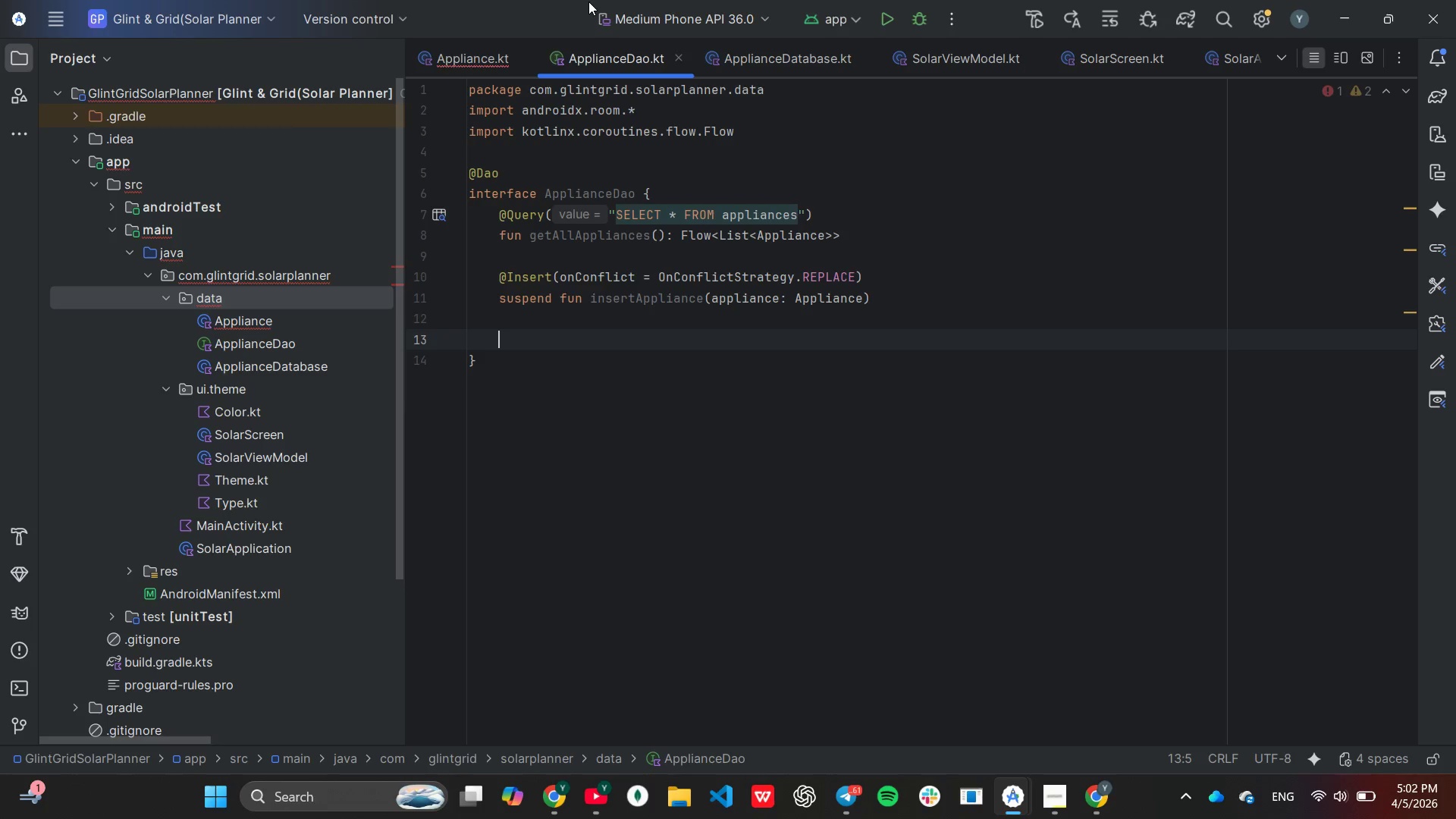 
hold_key(key=I, duration=0.7)
 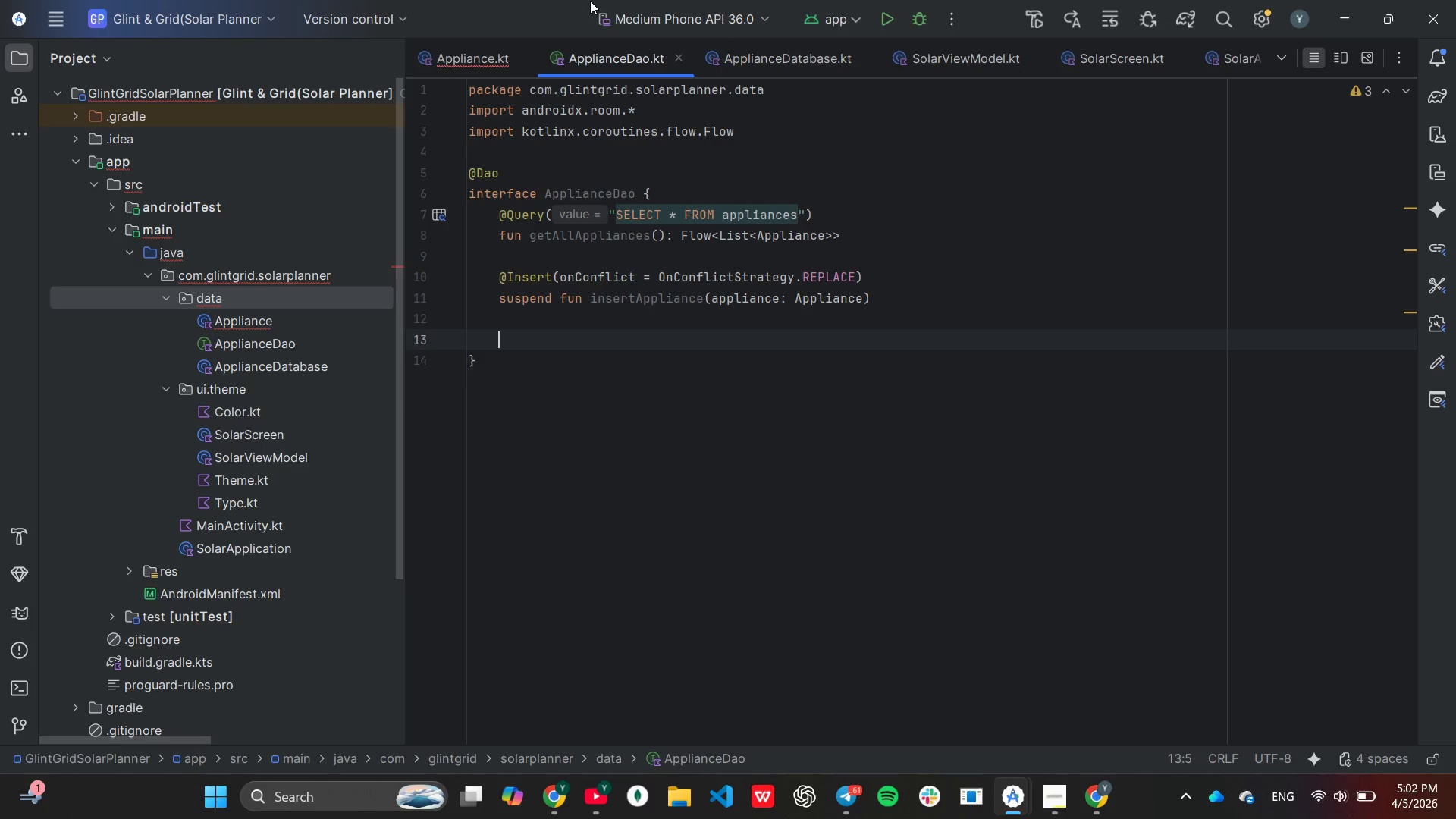 
type(@Upd)
 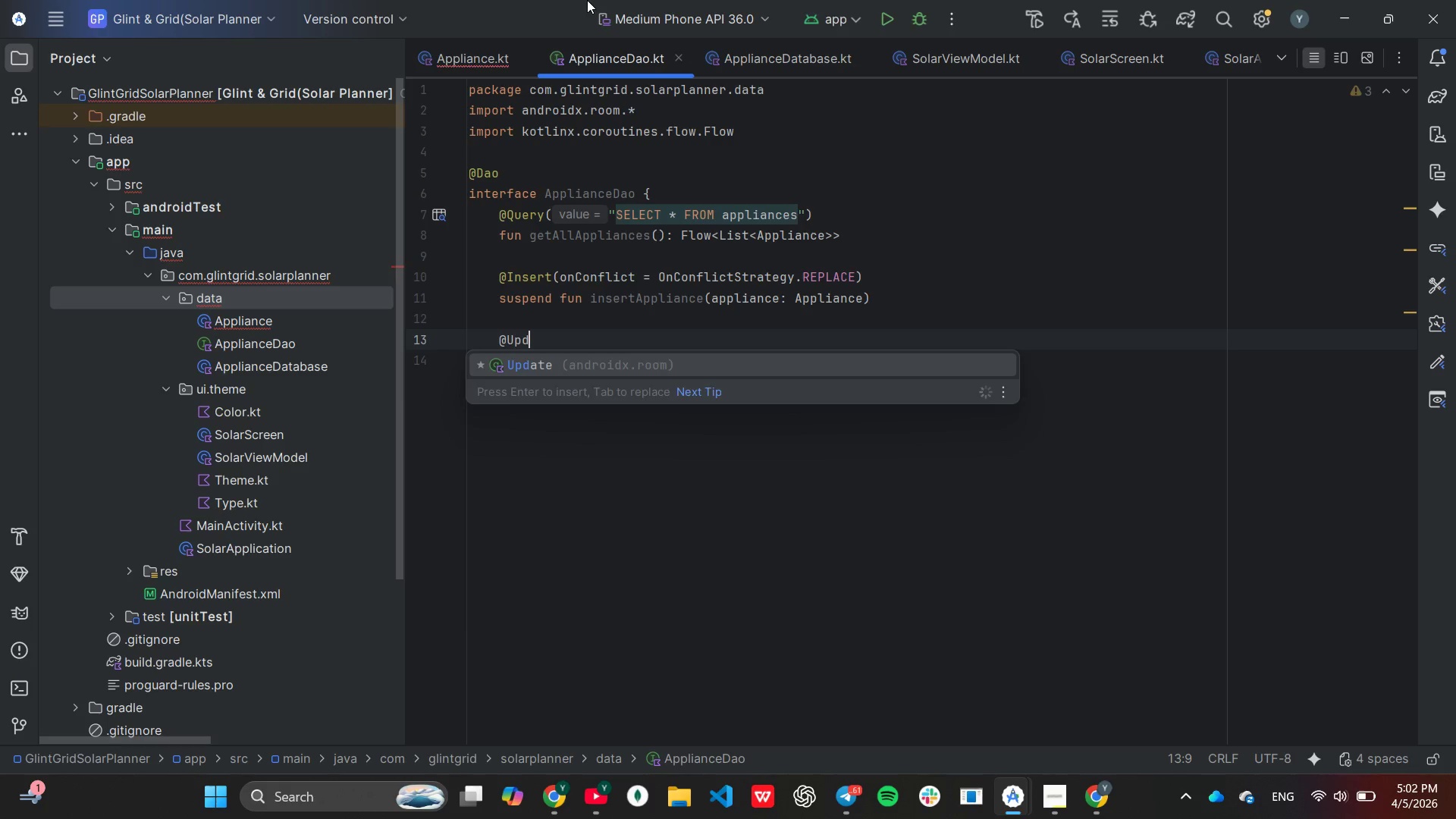 
key(Enter)
 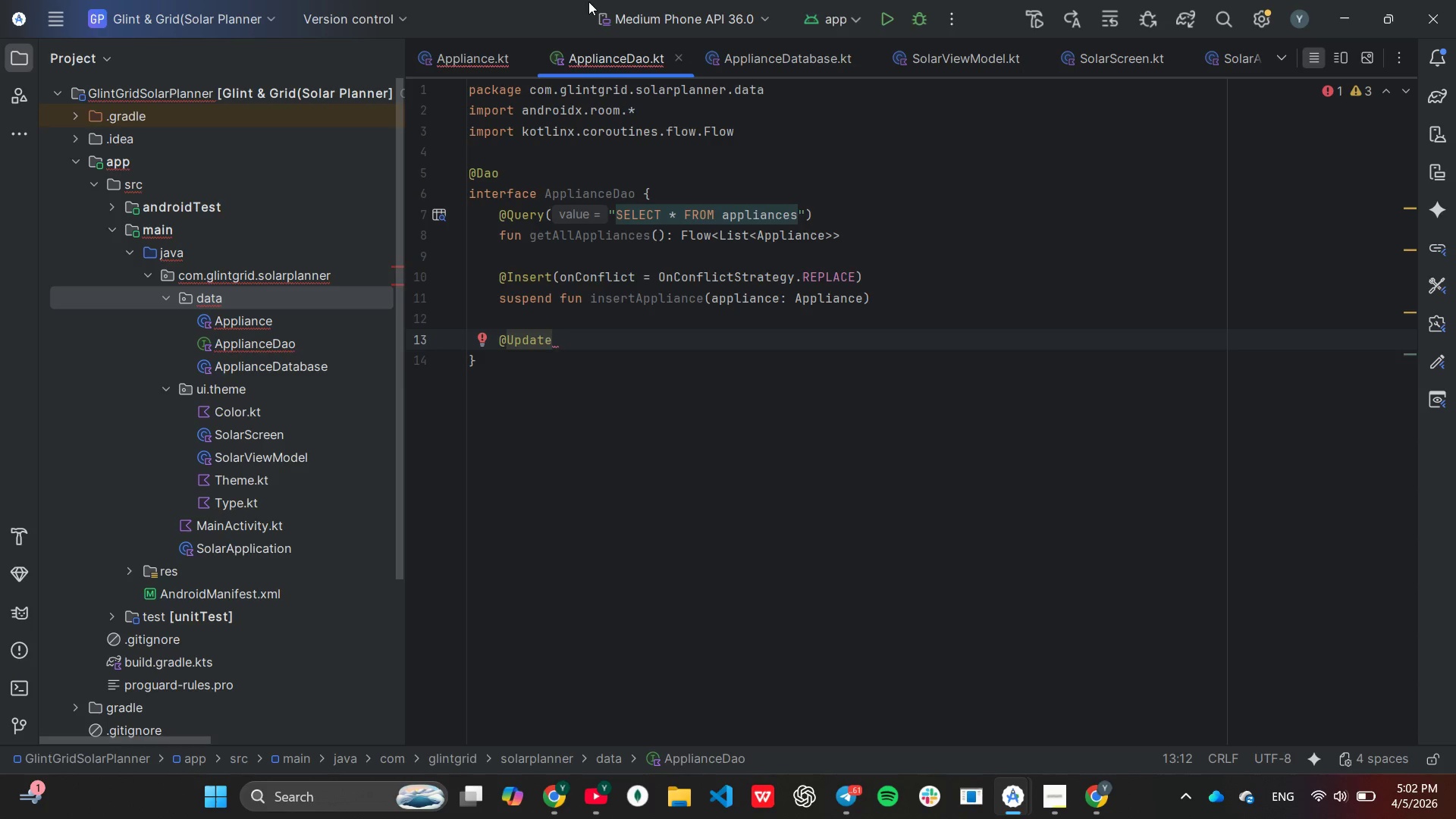 
key(Enter)
 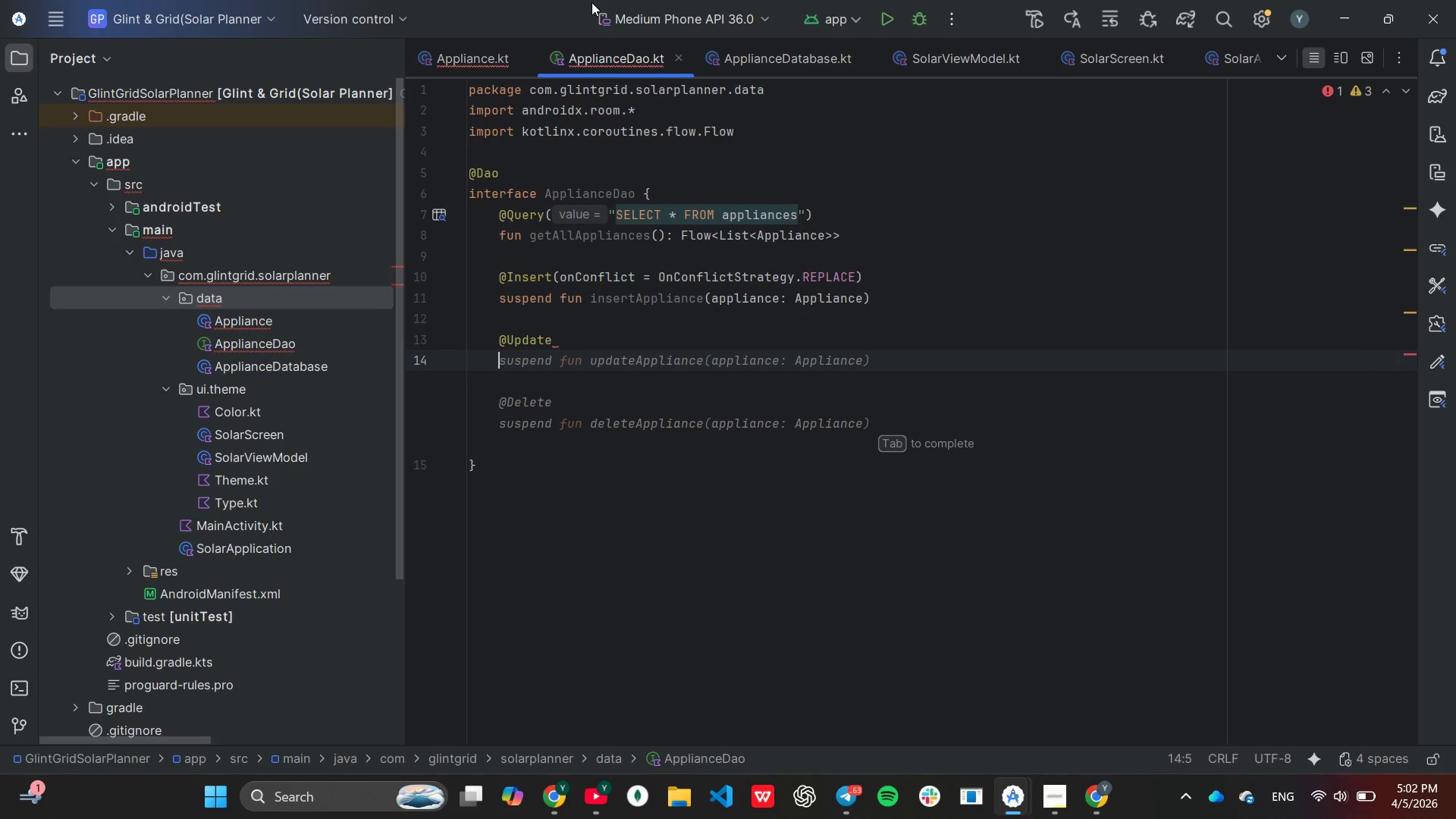 
type(sus)
key(Tab)
 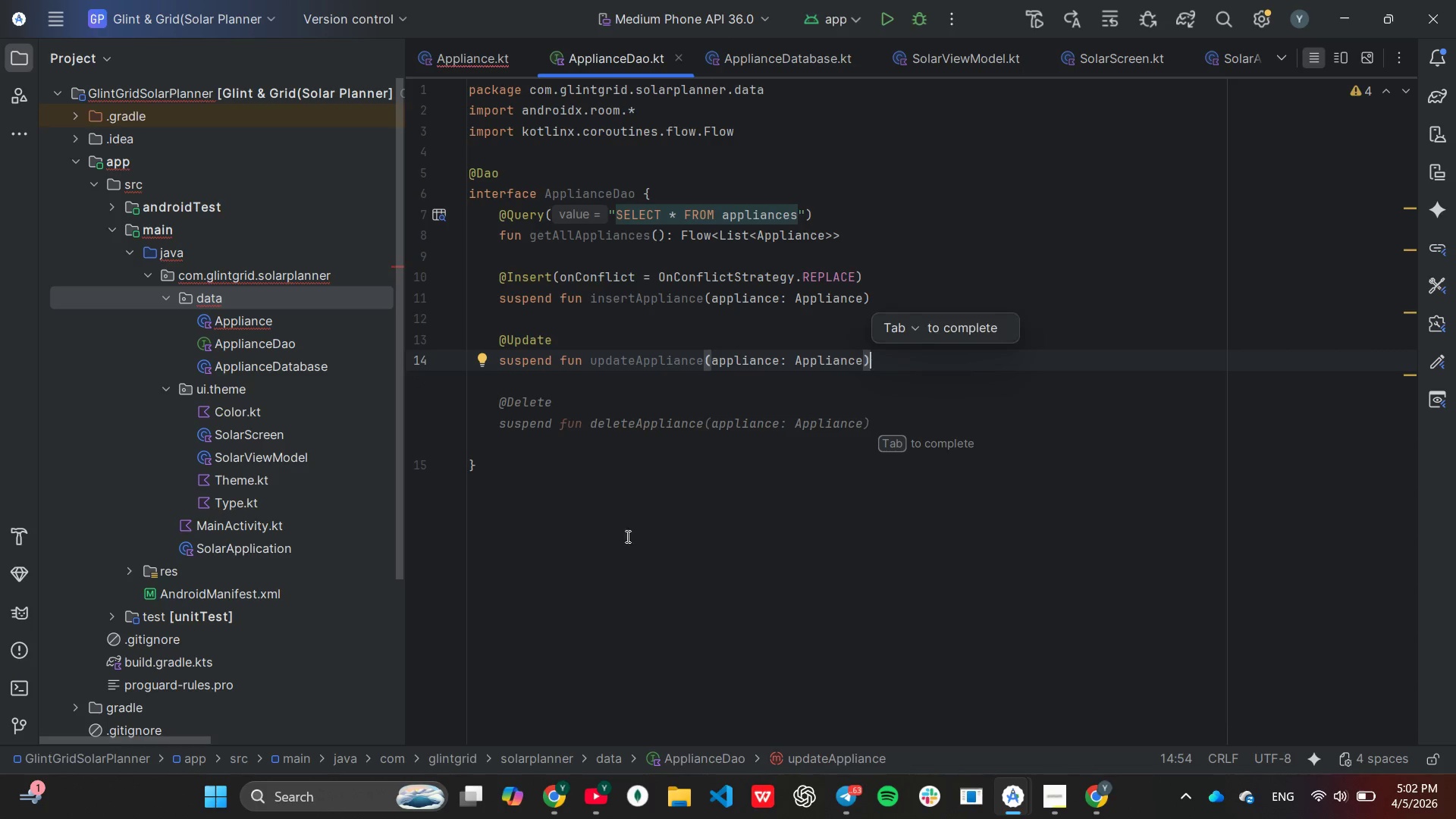 
left_click([600, 423])
 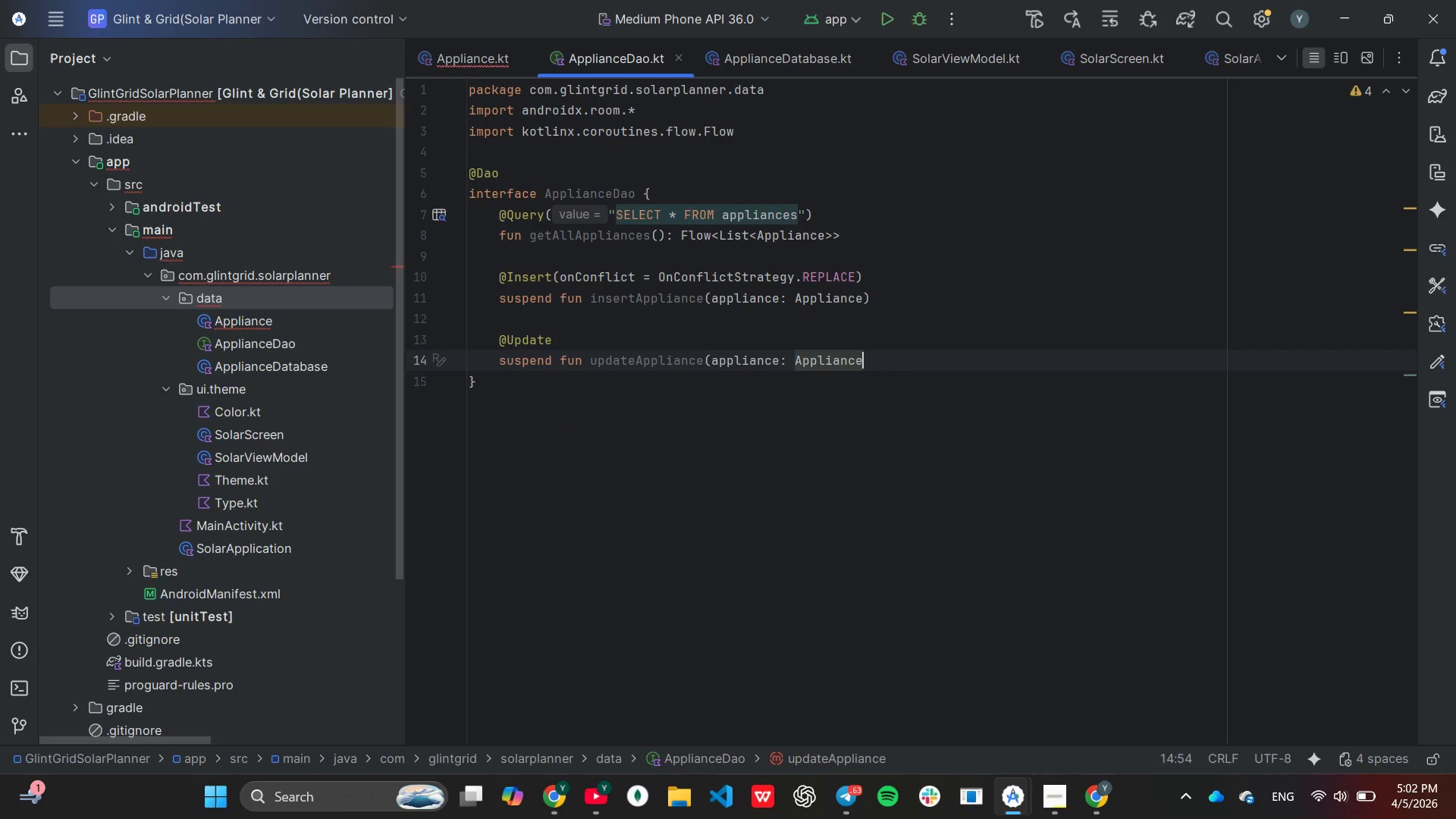 
key(Backspace)
 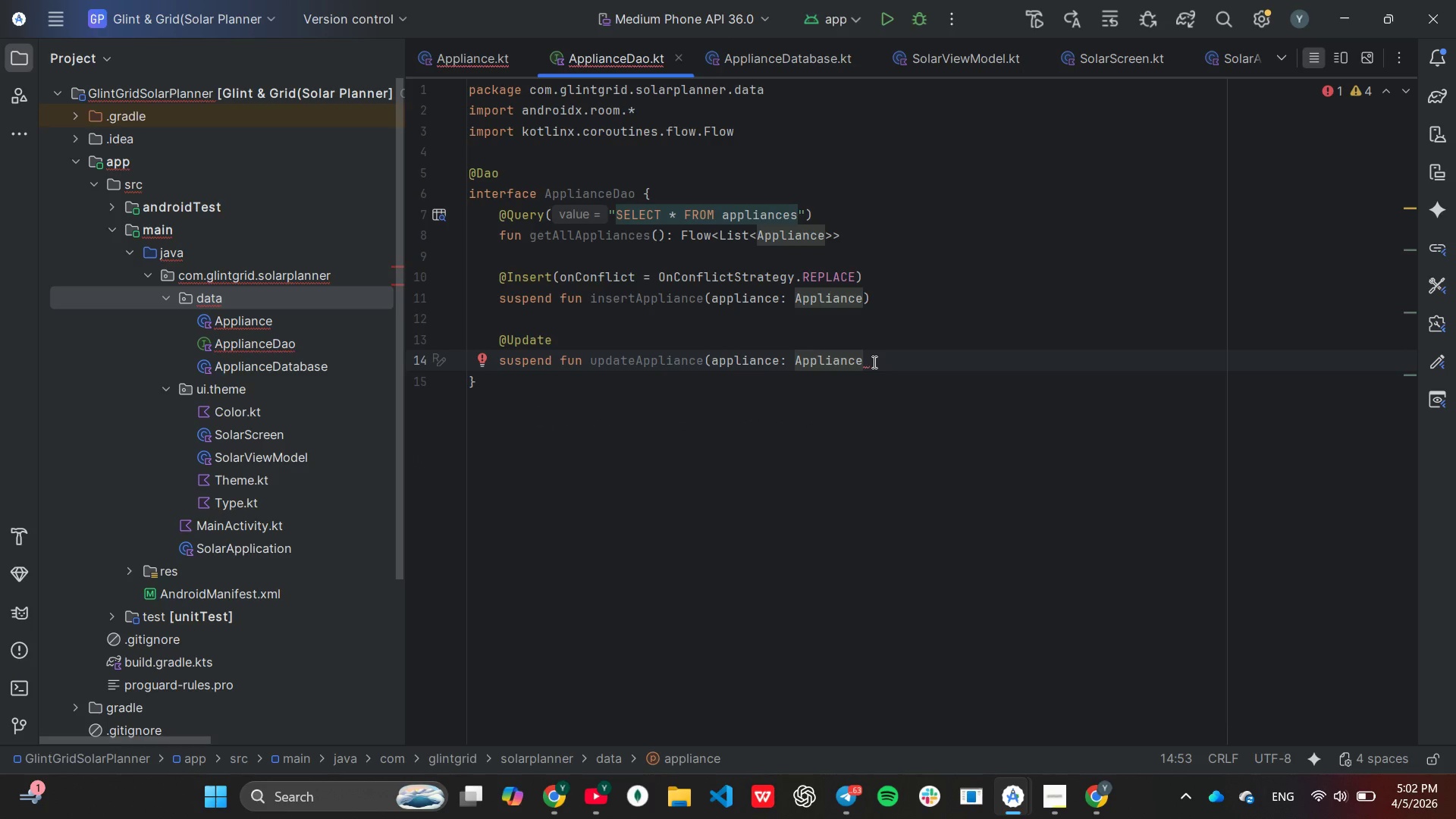 
key(Shift+ShiftLeft)
 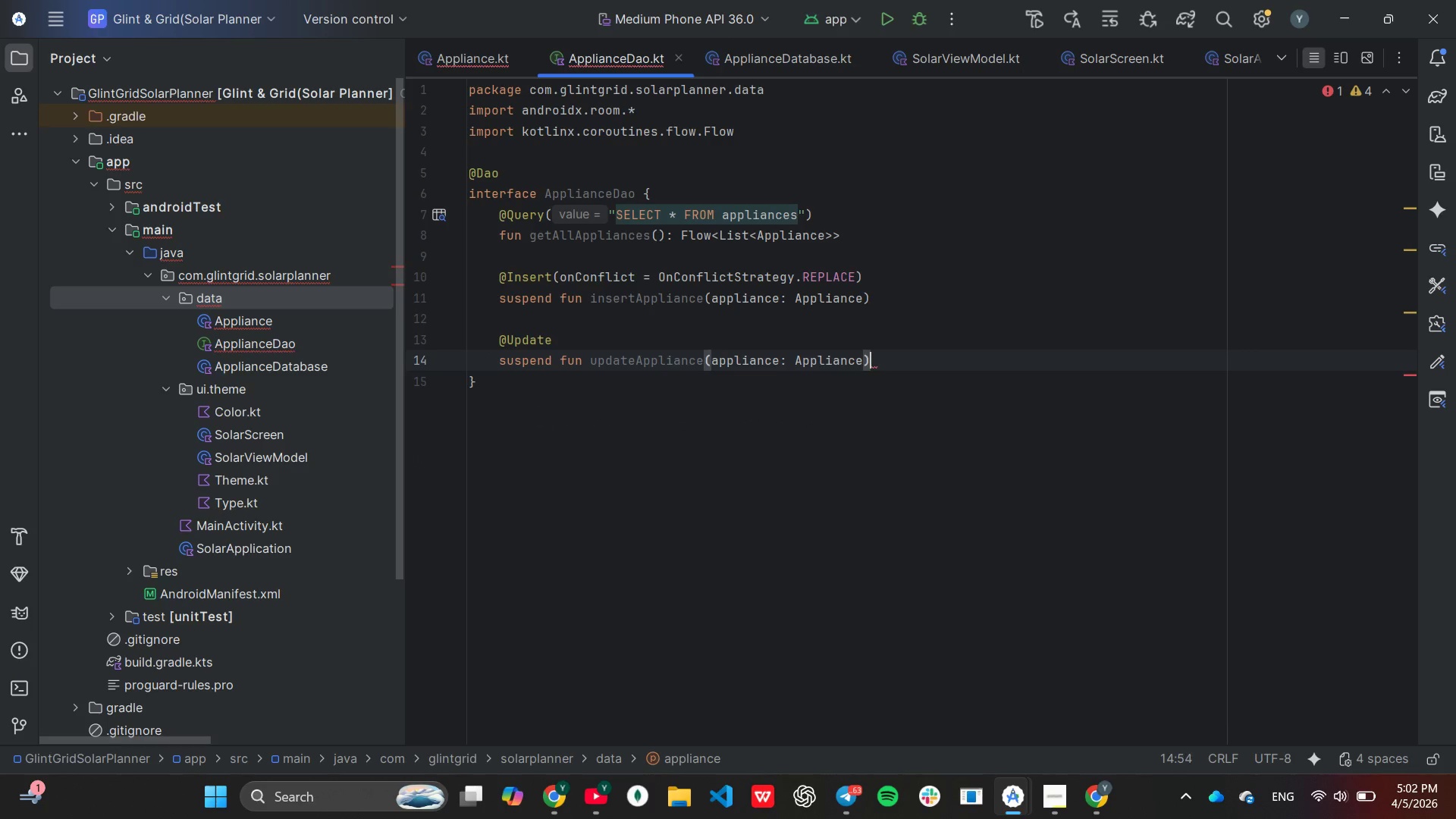 
key(Shift+0)
 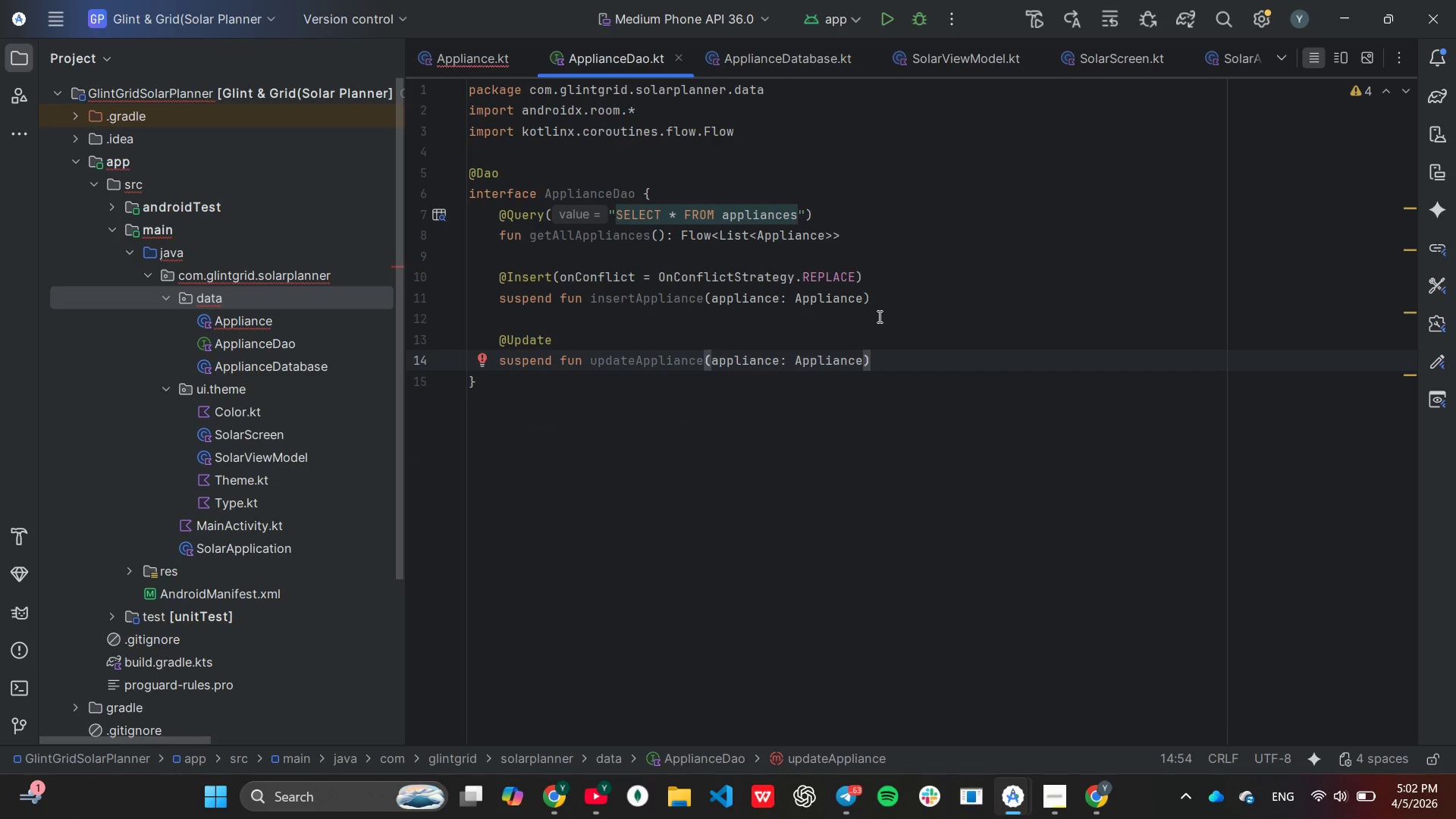 
left_click([884, 290])
 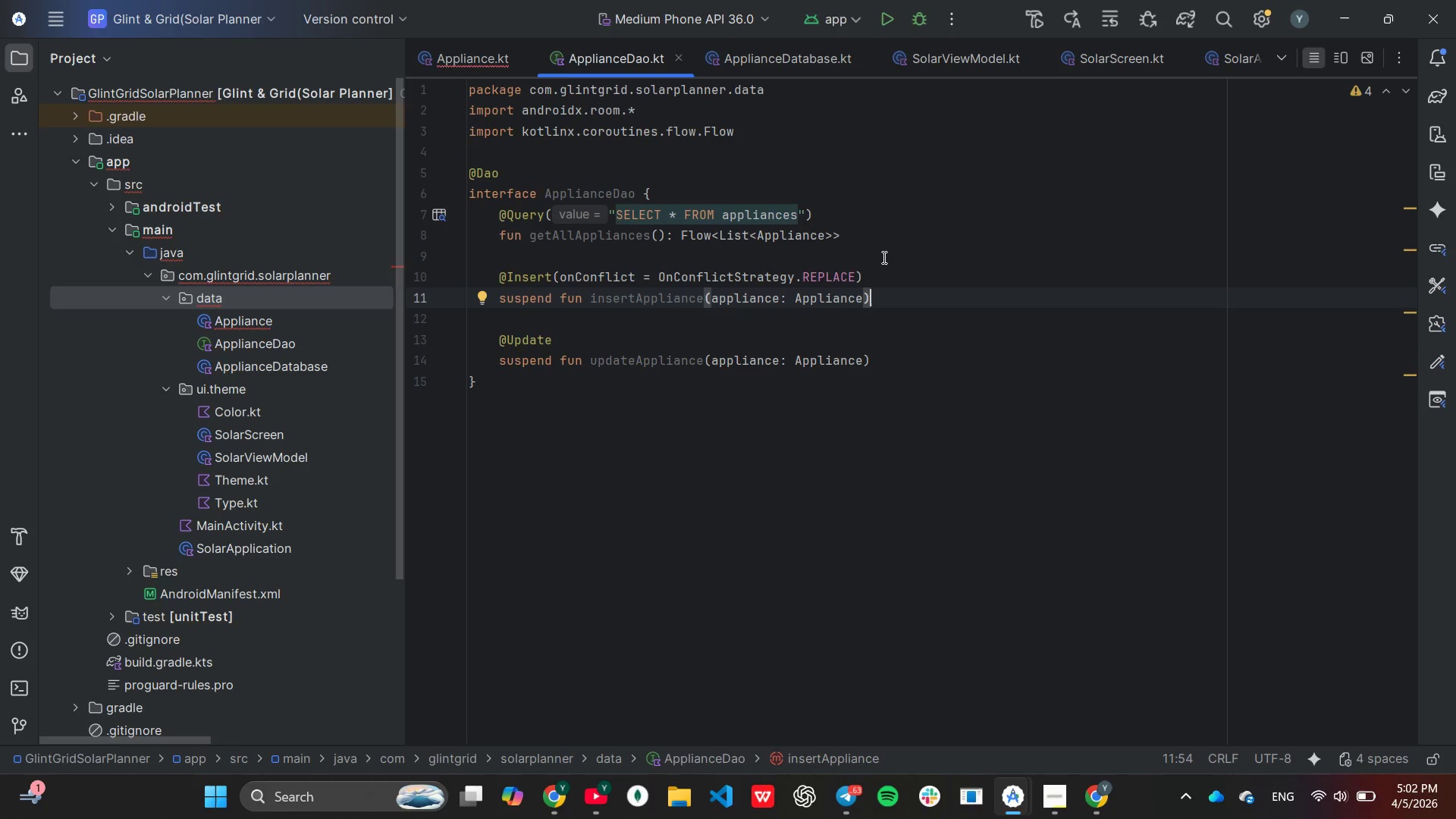 
wait(13.47)
 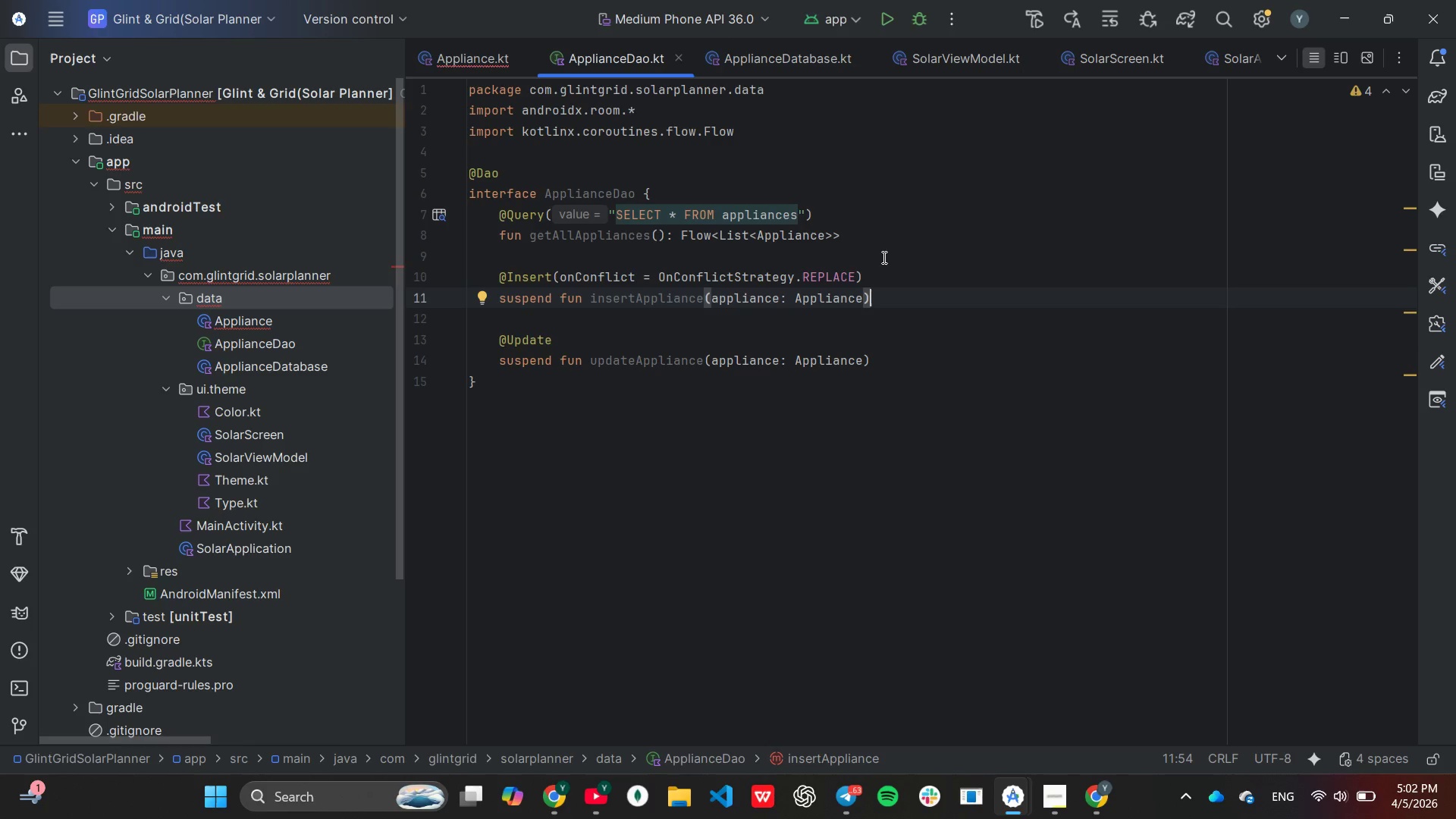 
left_click([929, 350])
 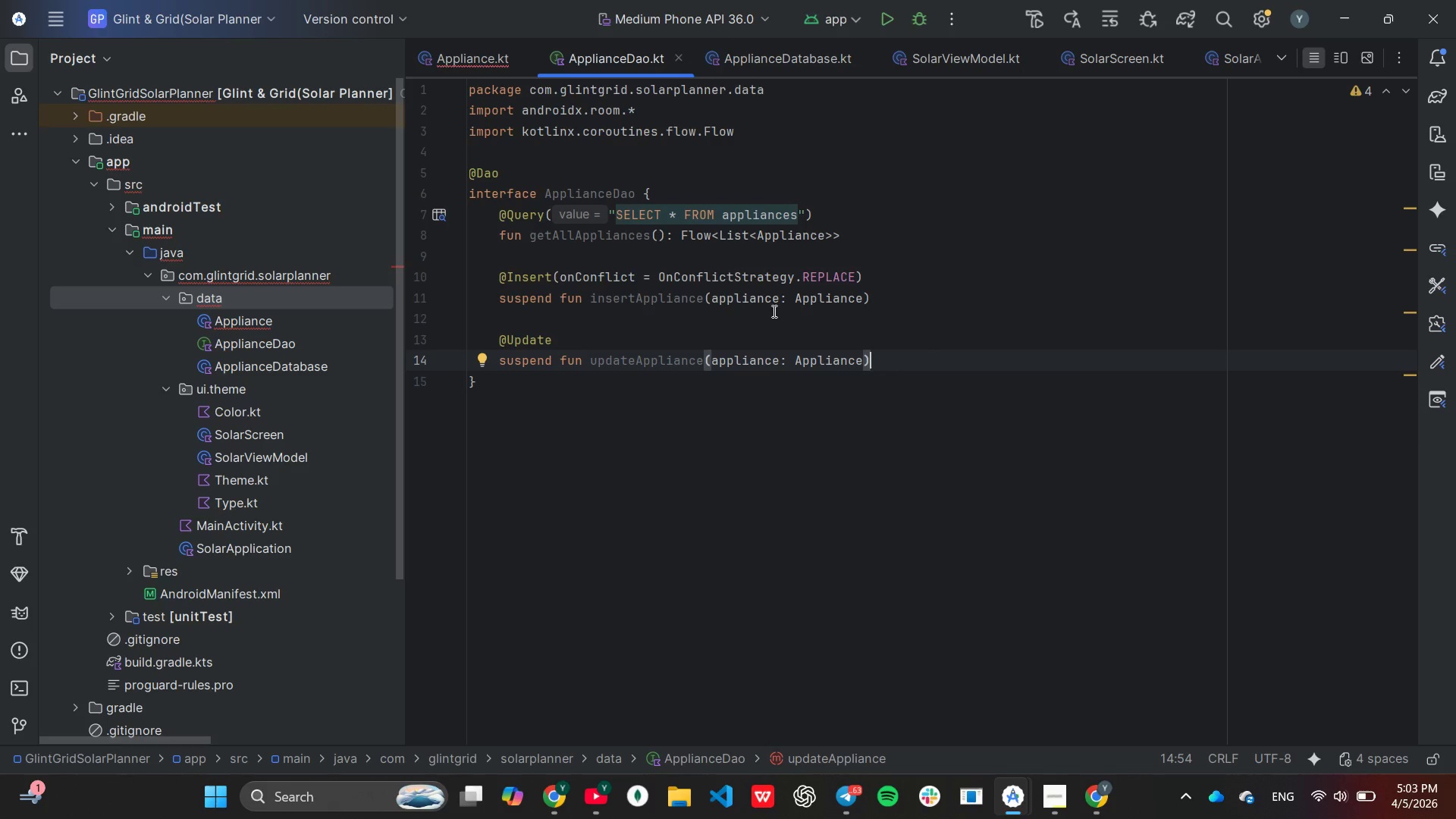 
left_click([844, 381])
 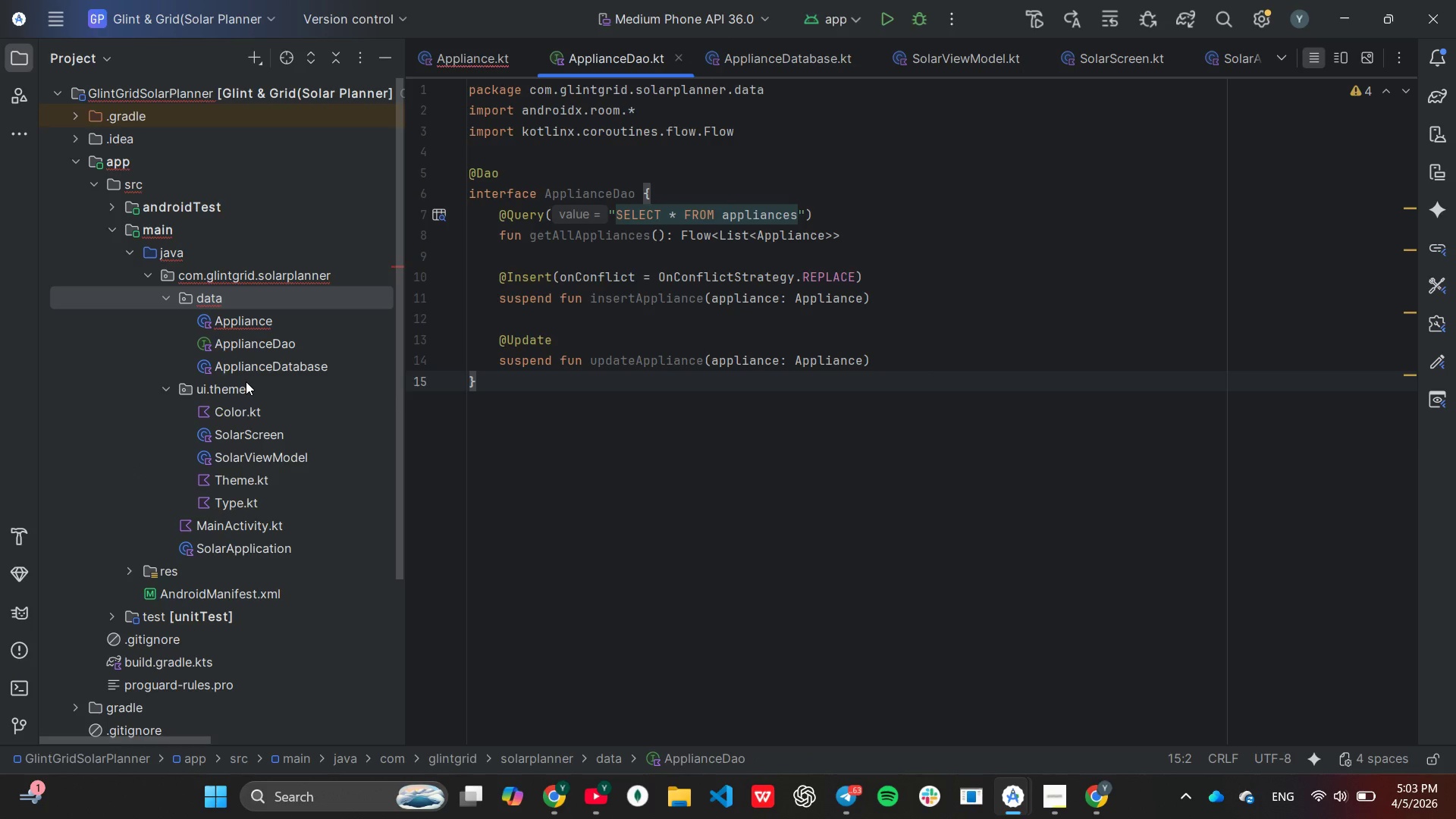 
wait(5.36)
 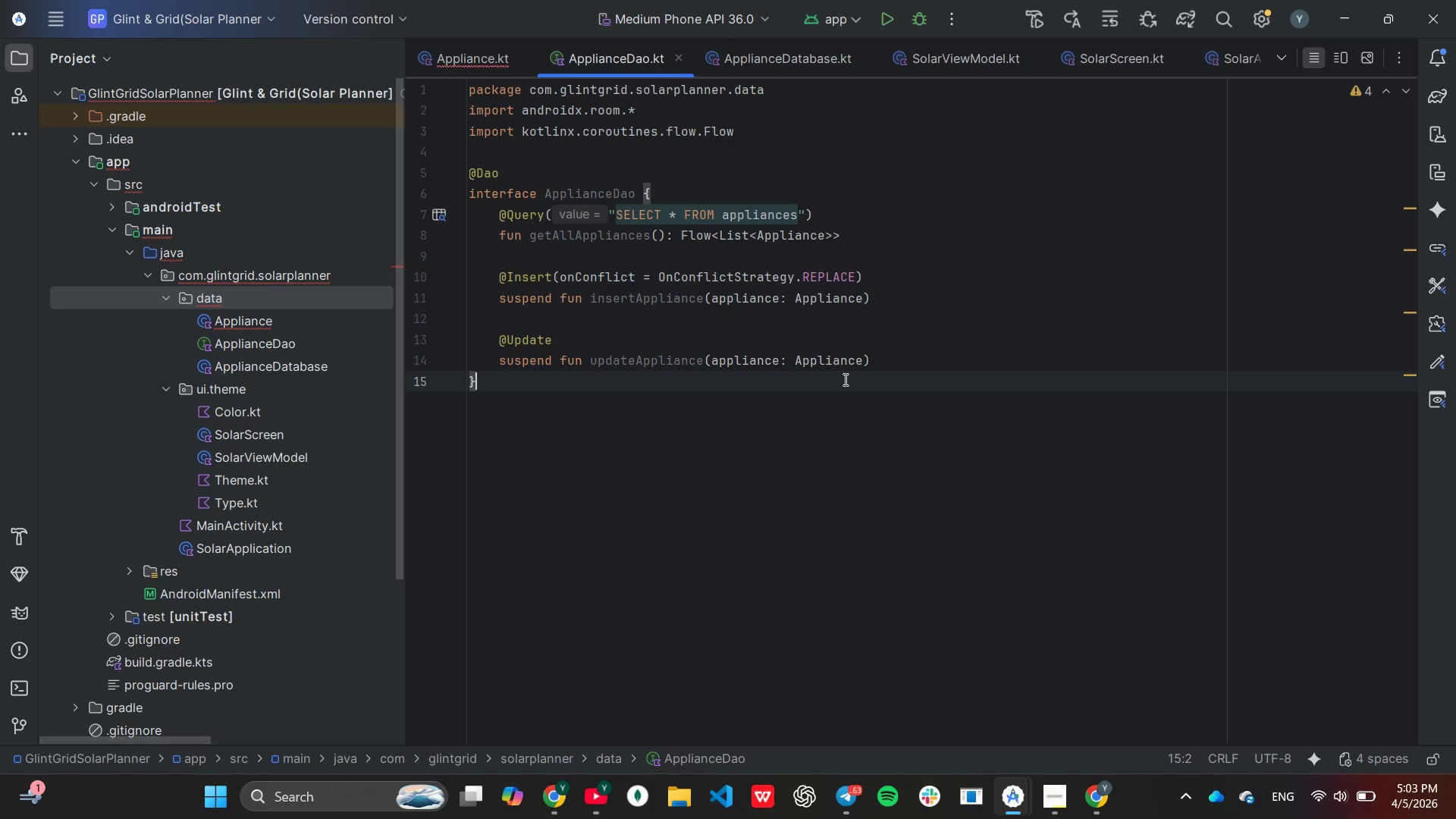 
double_click([248, 369])
 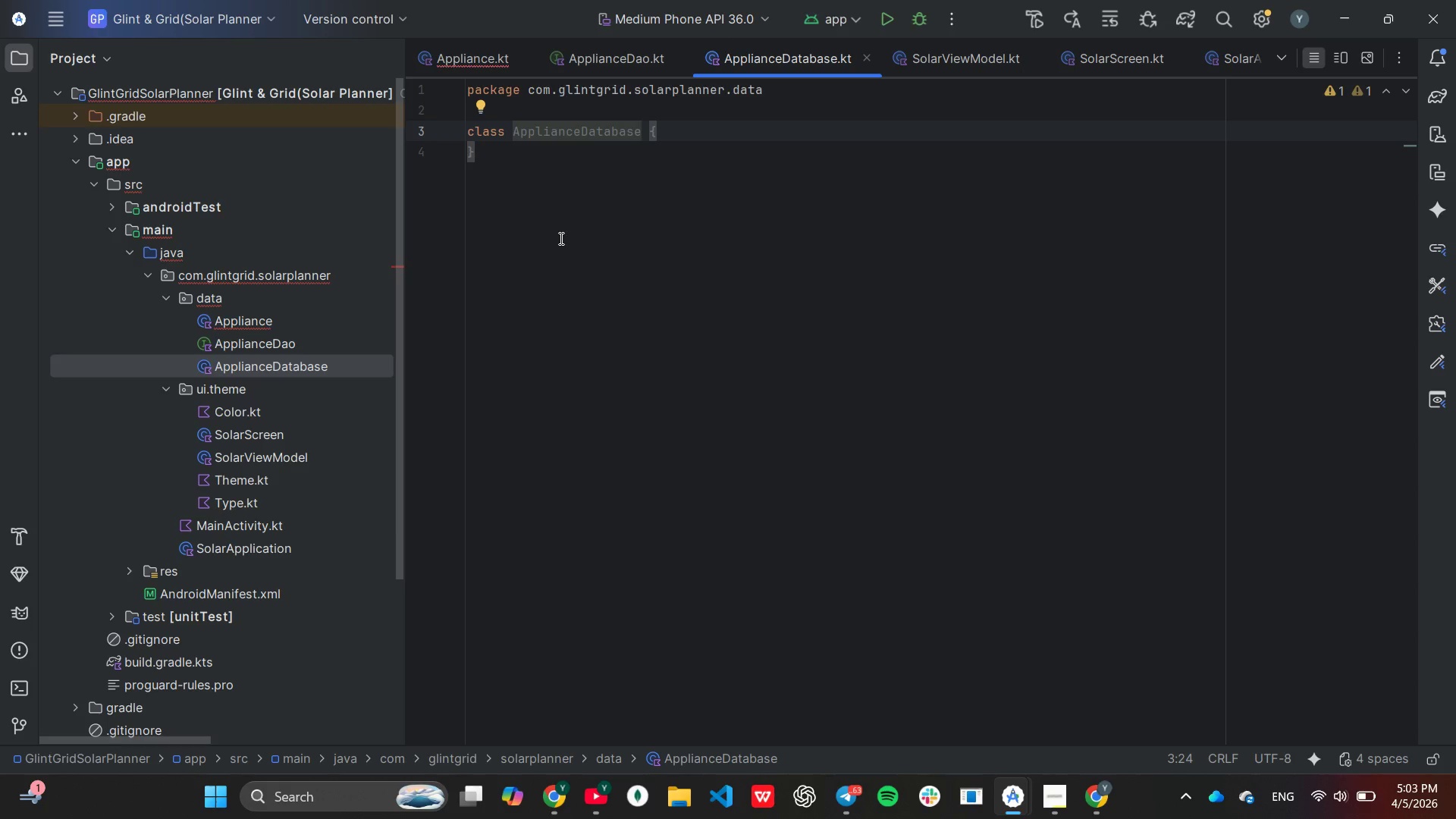 
wait(23.05)
 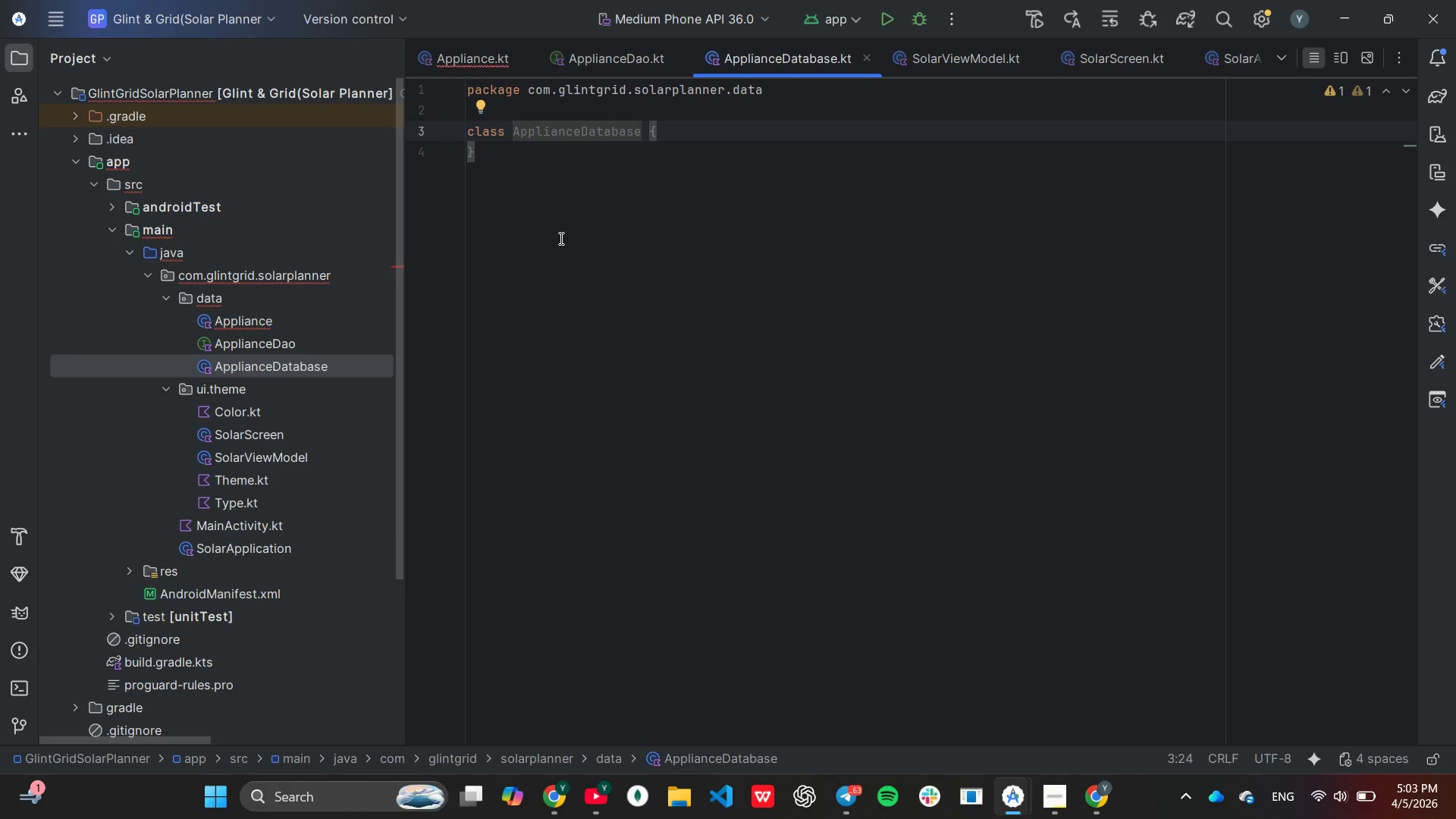 
left_click([554, 107])
 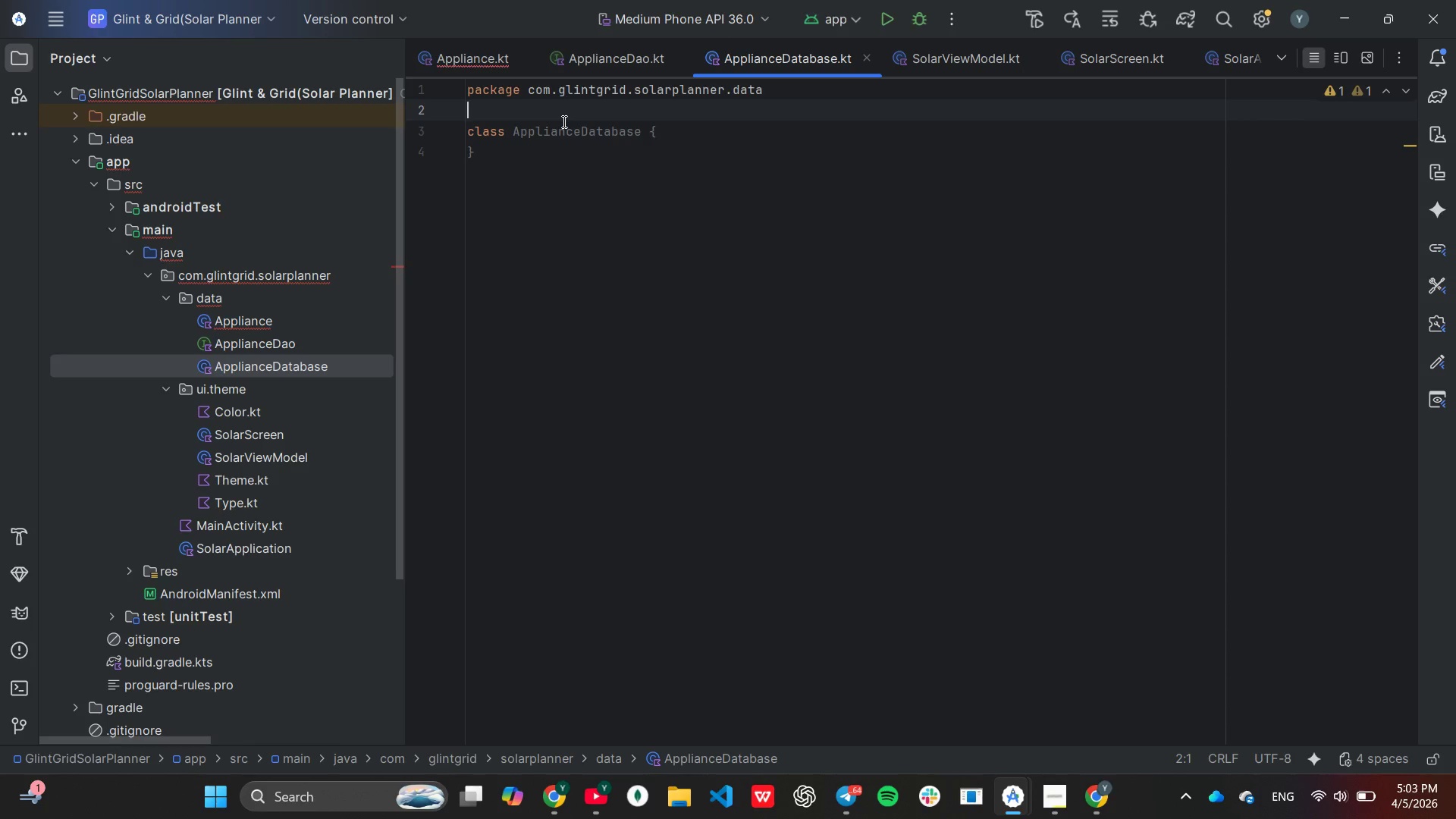 
type(impoe)
key(Backspace)
type(rt androi)
 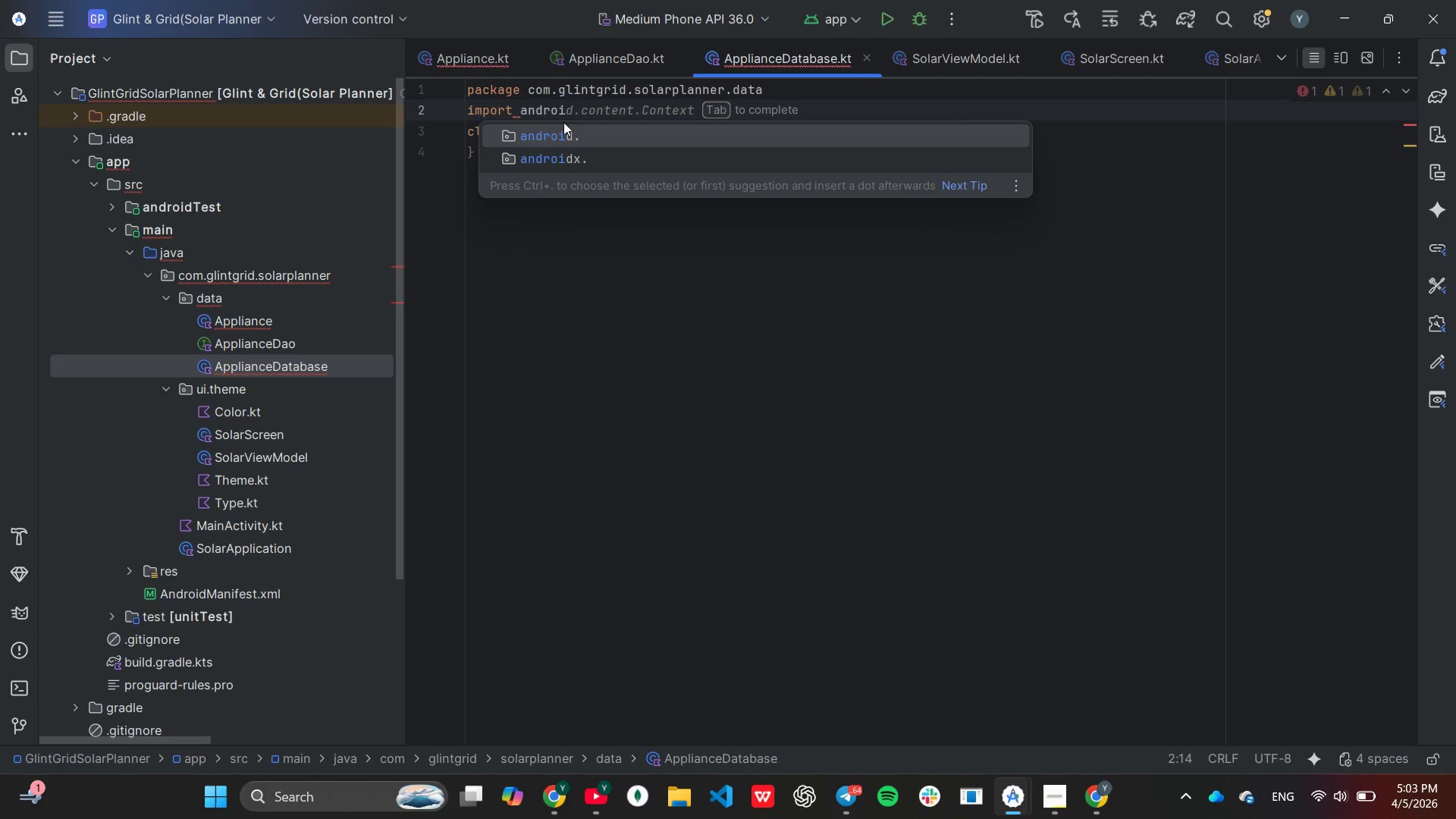 
key(ArrowDown)
 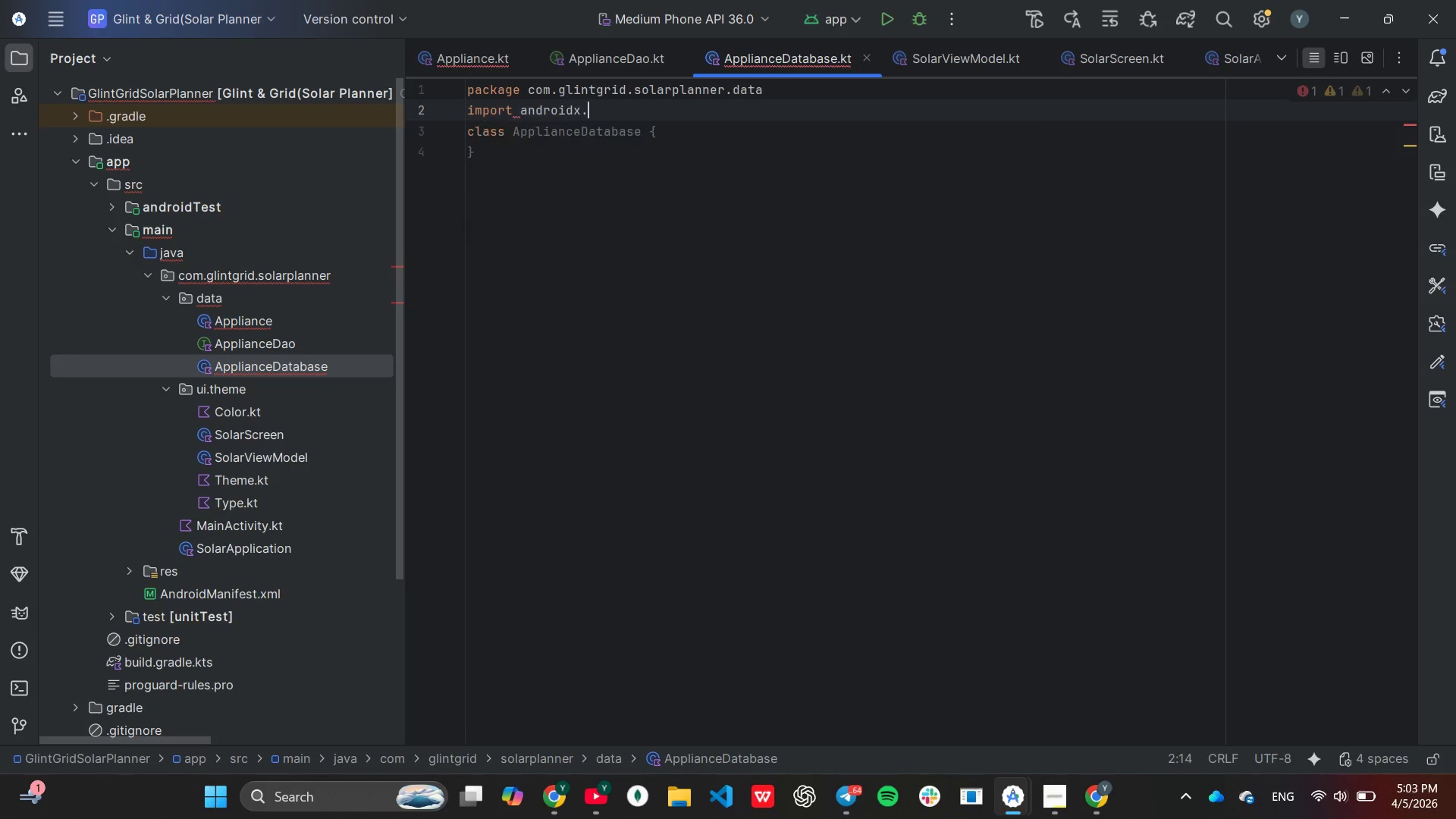 
key(Enter)
 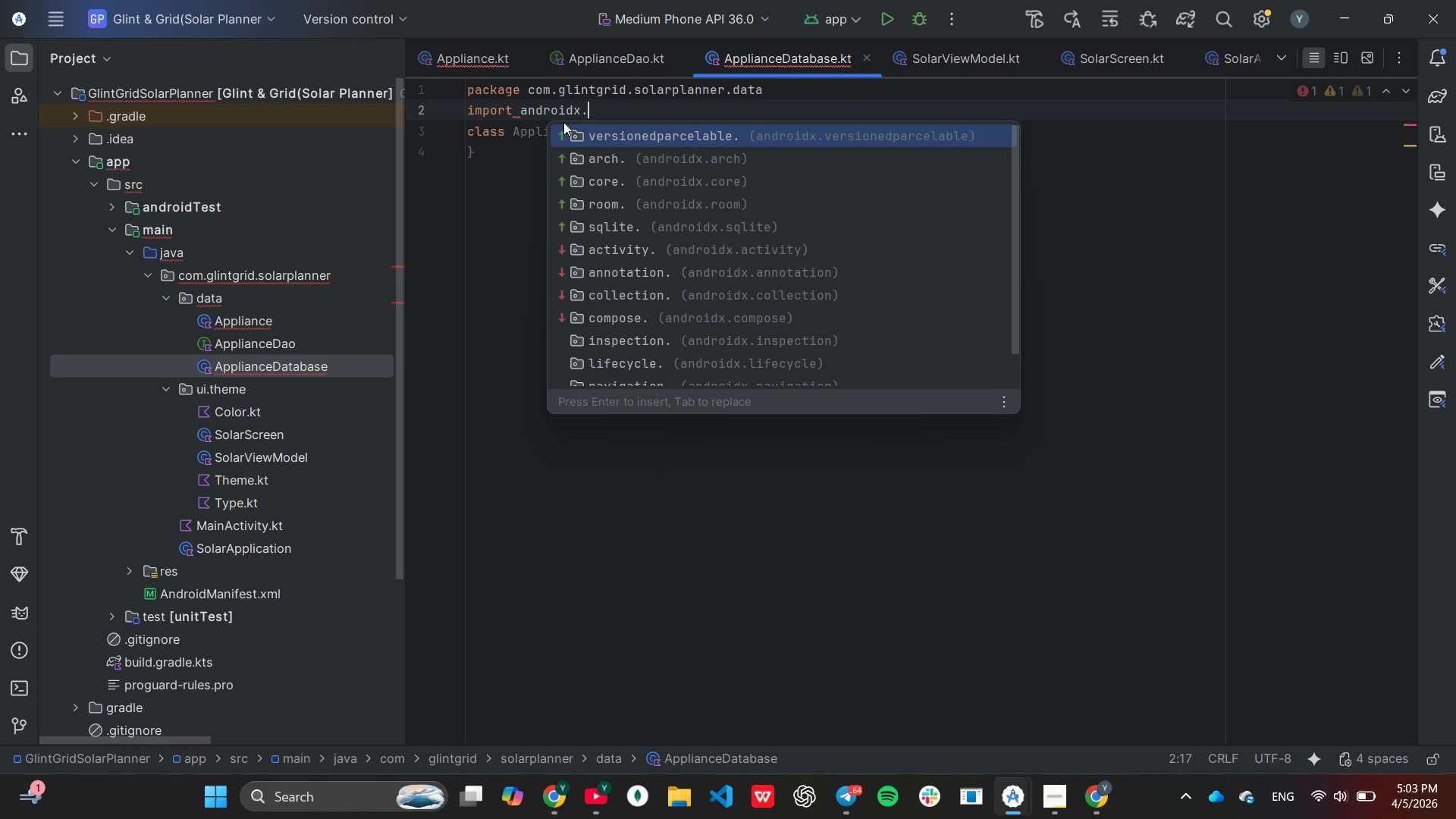 
type(content.Content)
key(Backspace)
 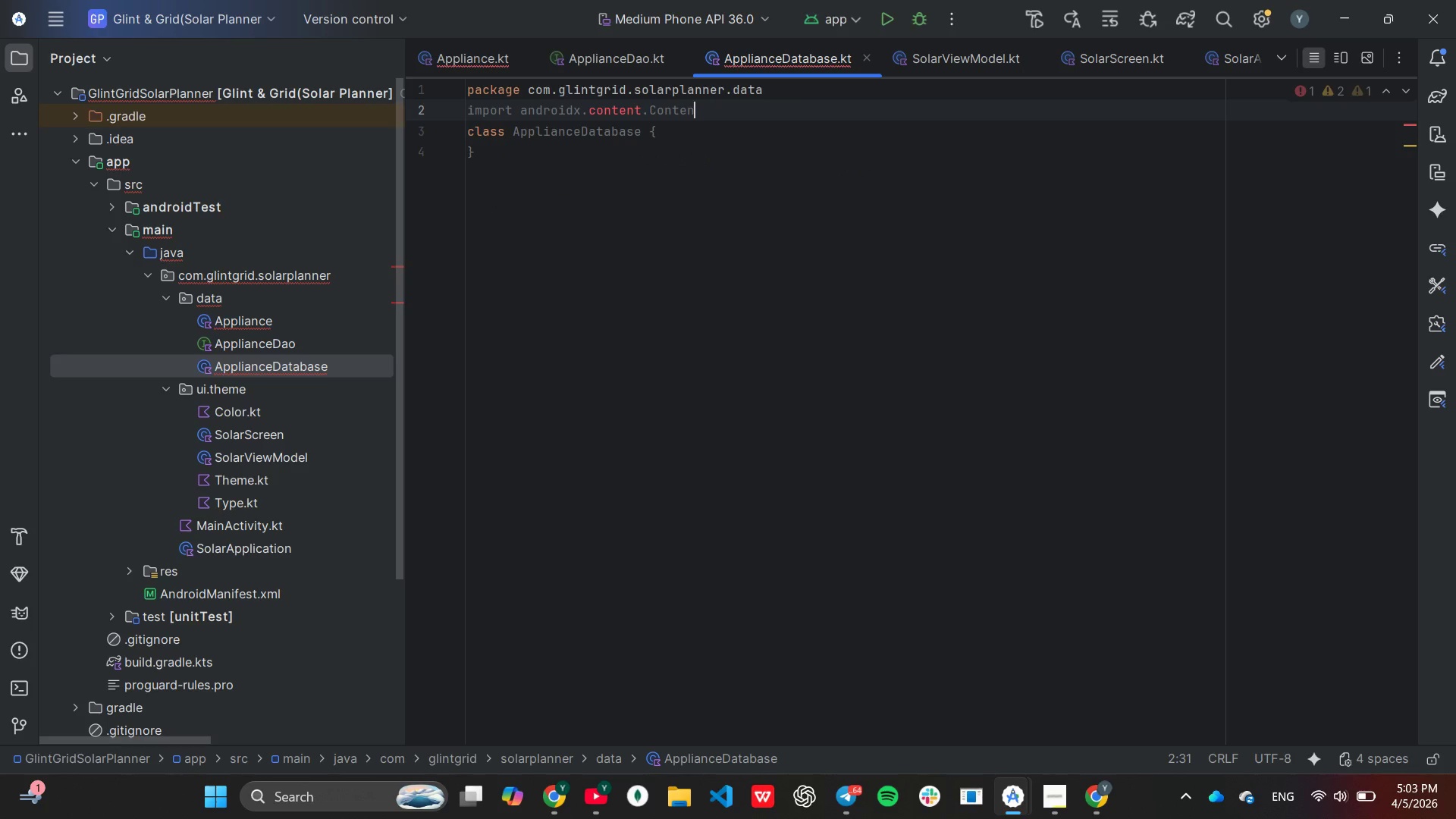 
key(Backspace)
type(xt)
 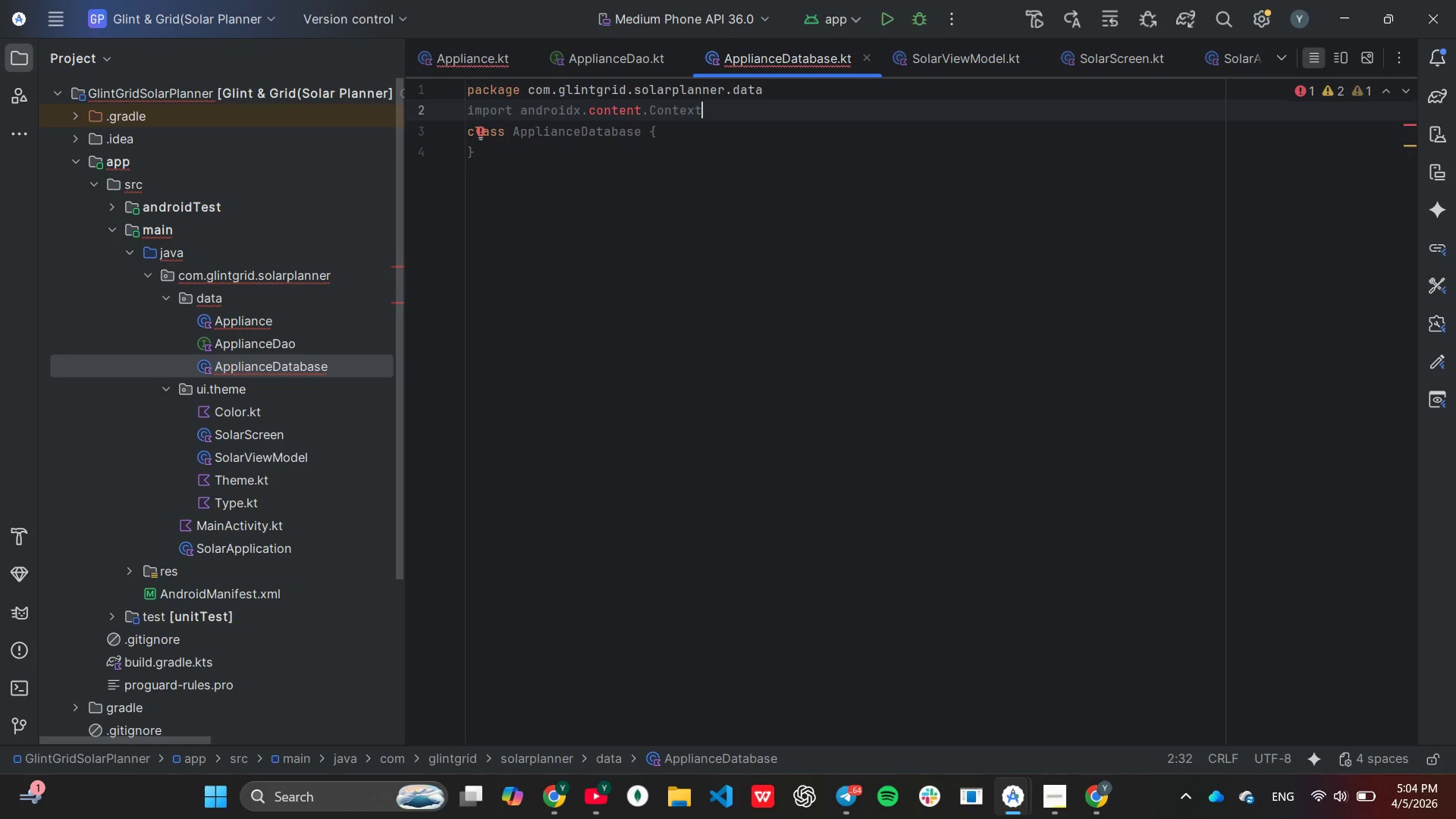 
key(Enter)
 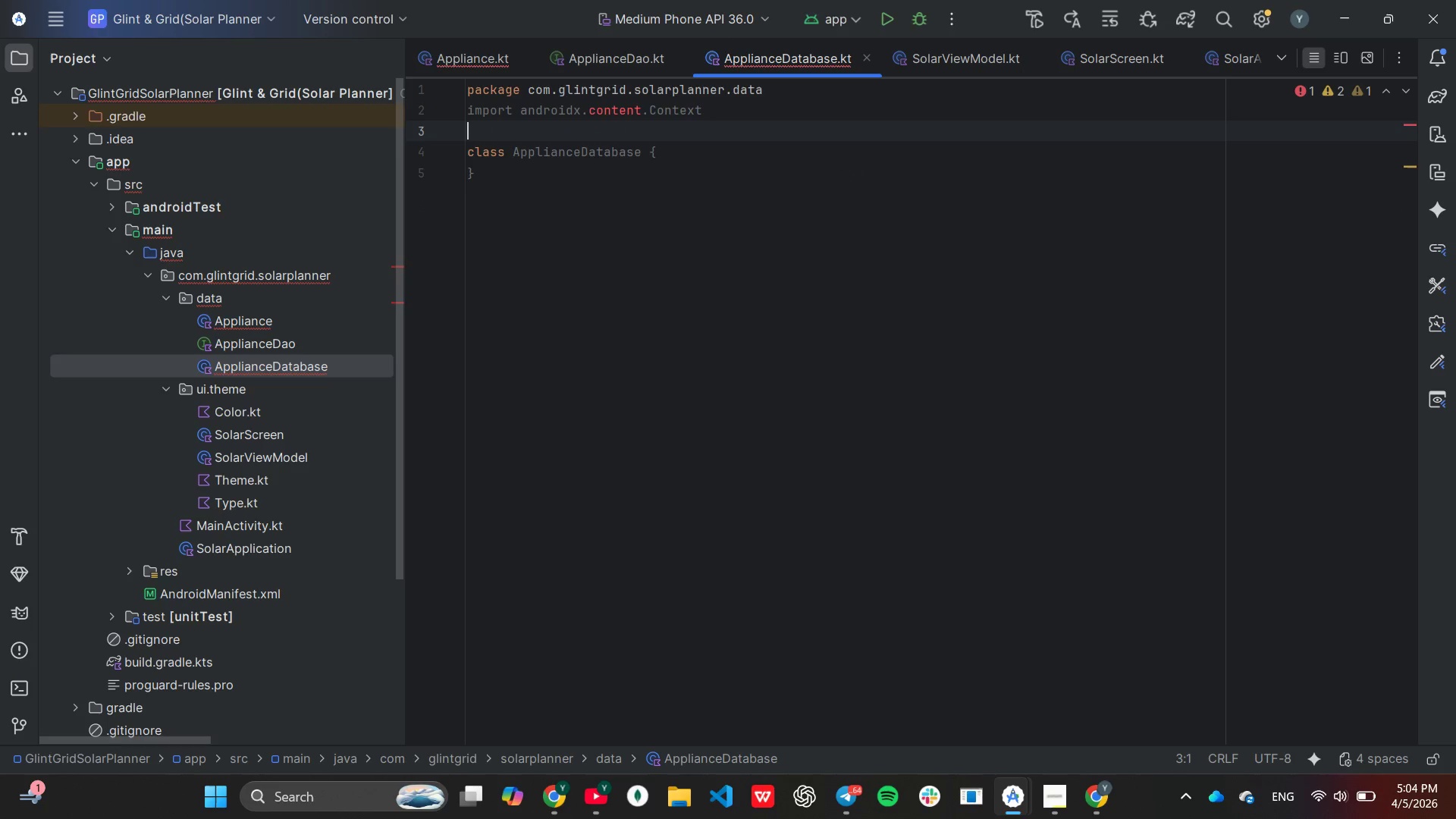 
key(ArrowUp)
 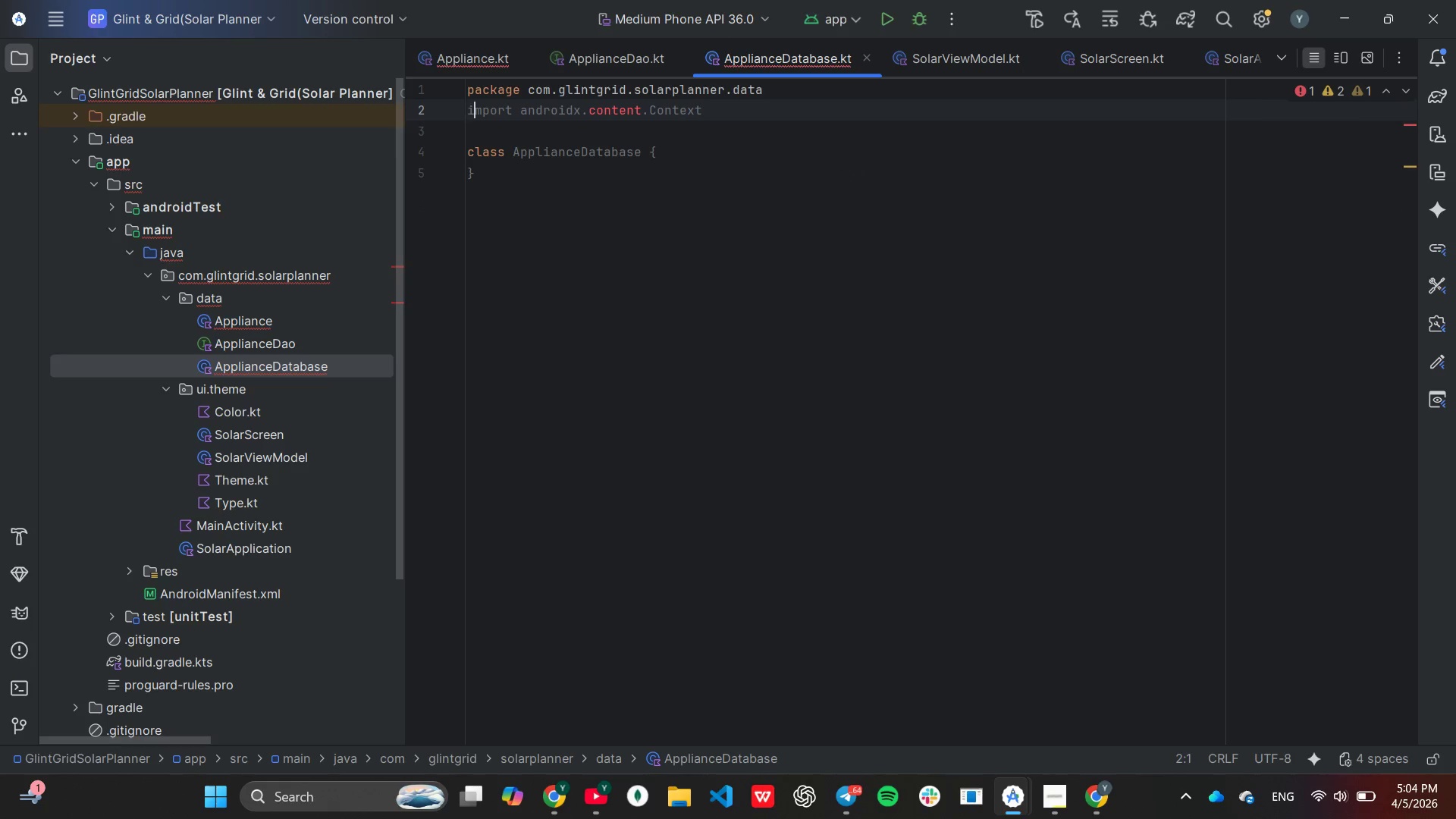 
hold_key(key=ArrowRight, duration=0.94)
 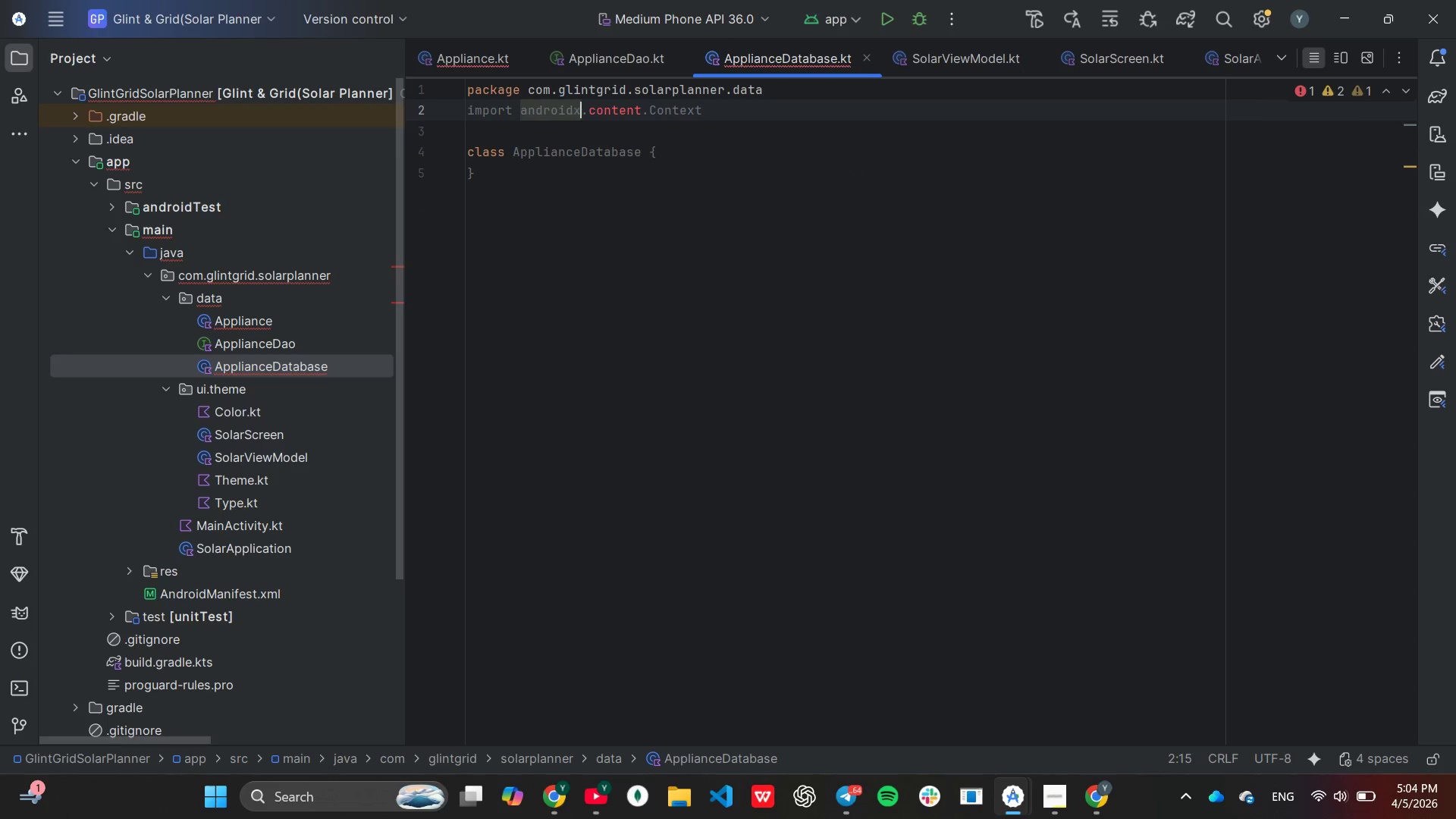 
key(ArrowRight)
 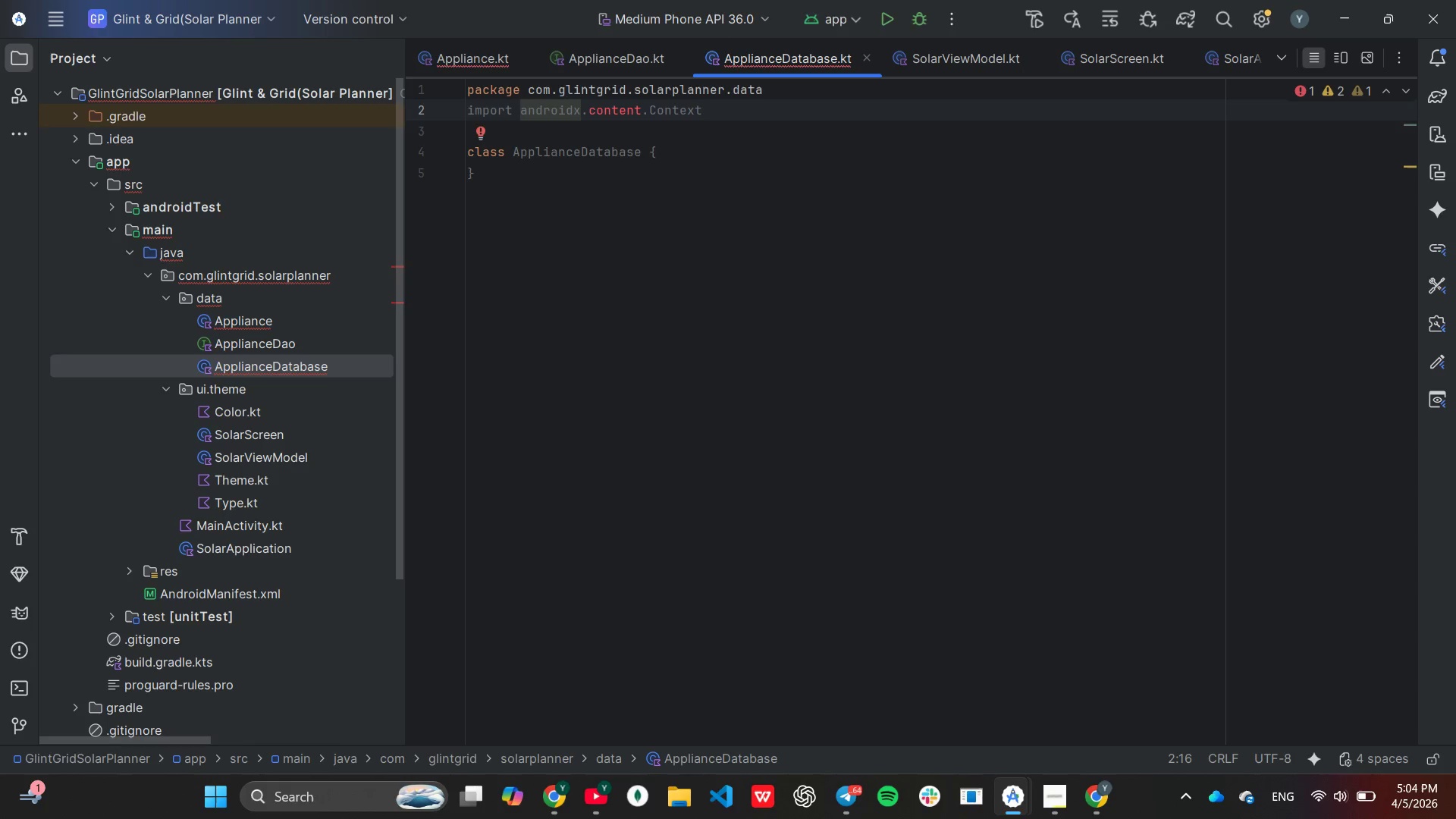 
key(Backspace)
 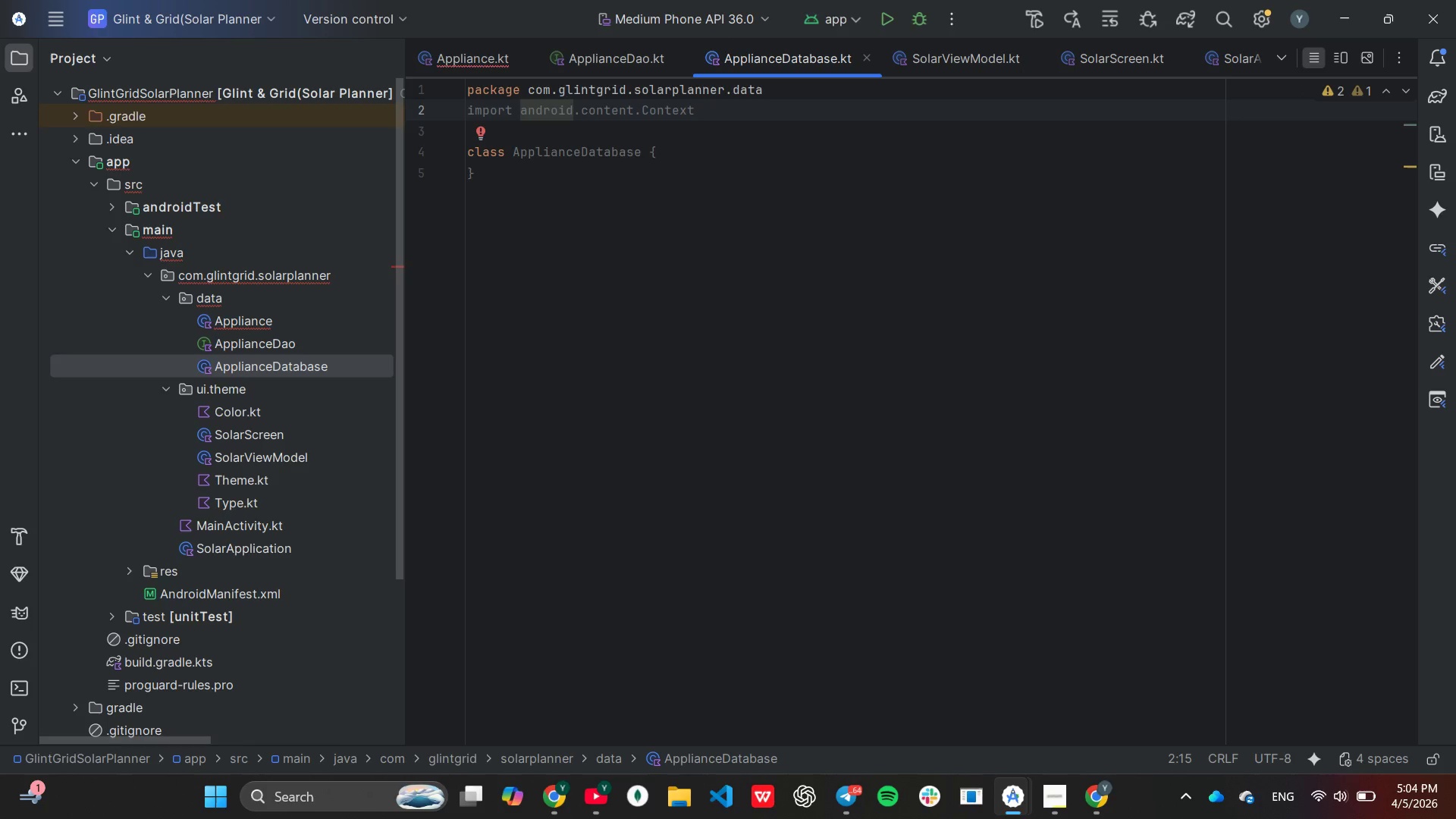 
key(ArrowDown)
 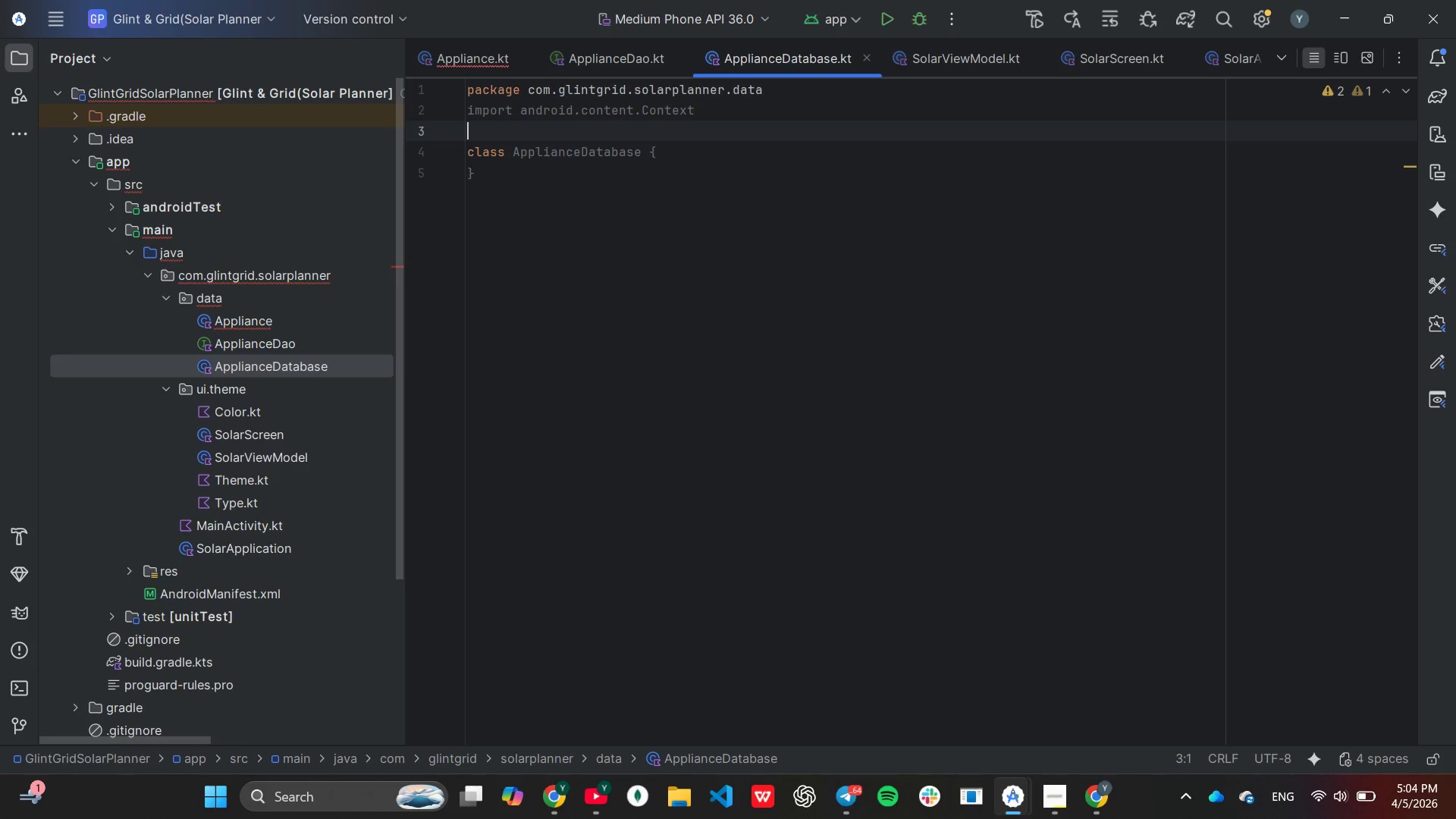 
hold_key(key=I, duration=0.31)
 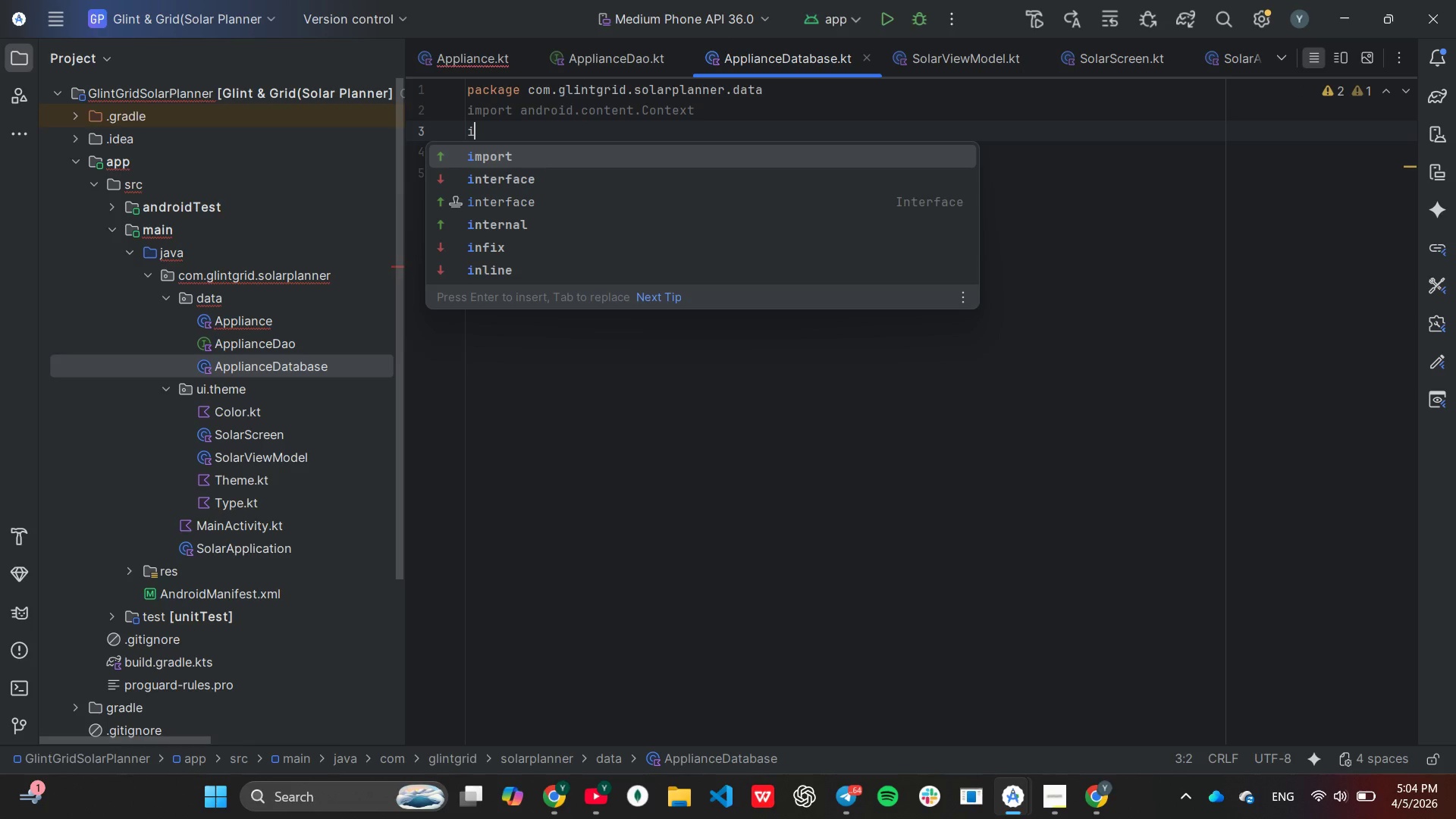 
hold_key(key=M, duration=0.31)
 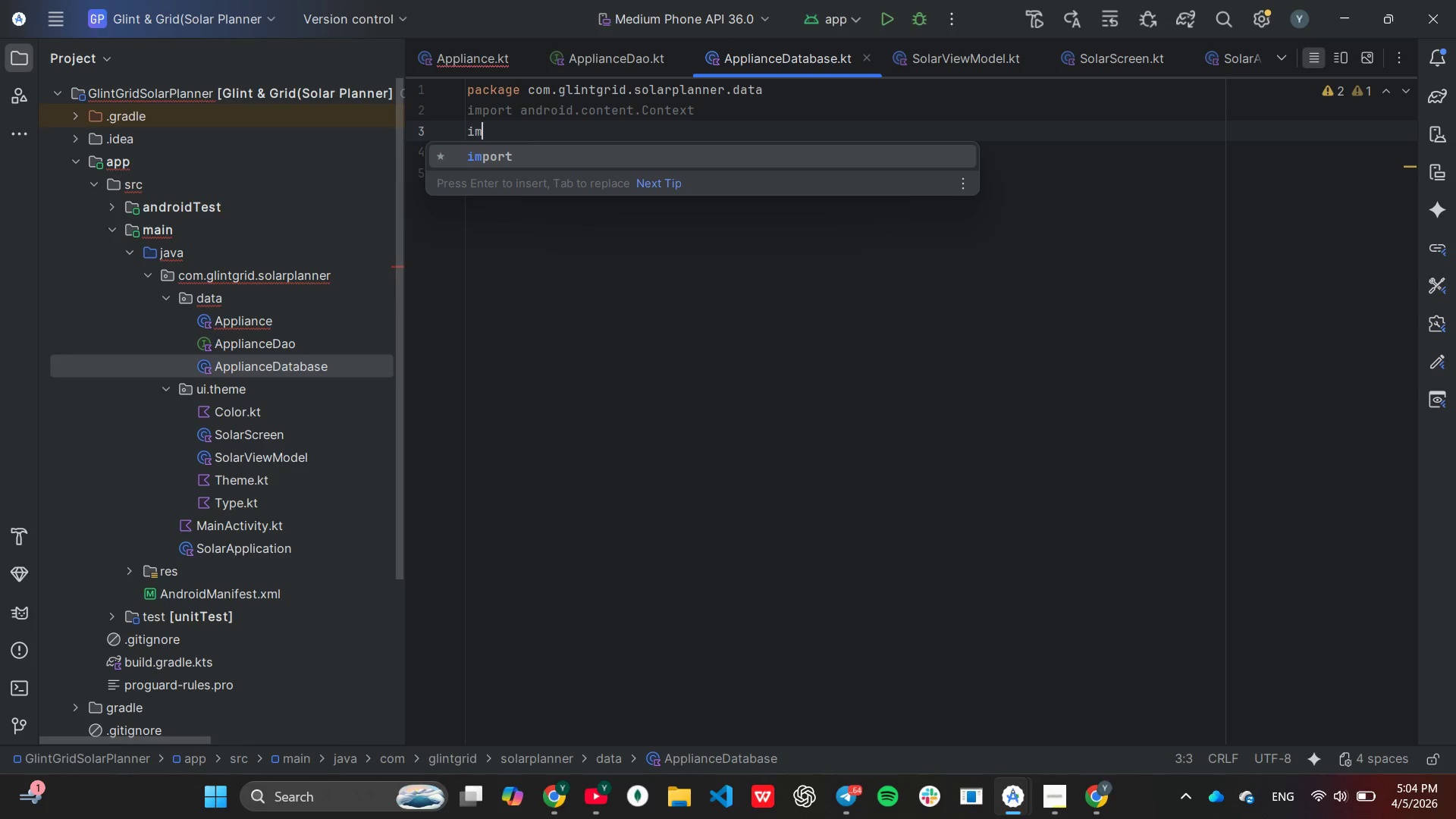 
type(prtandridx.r)
 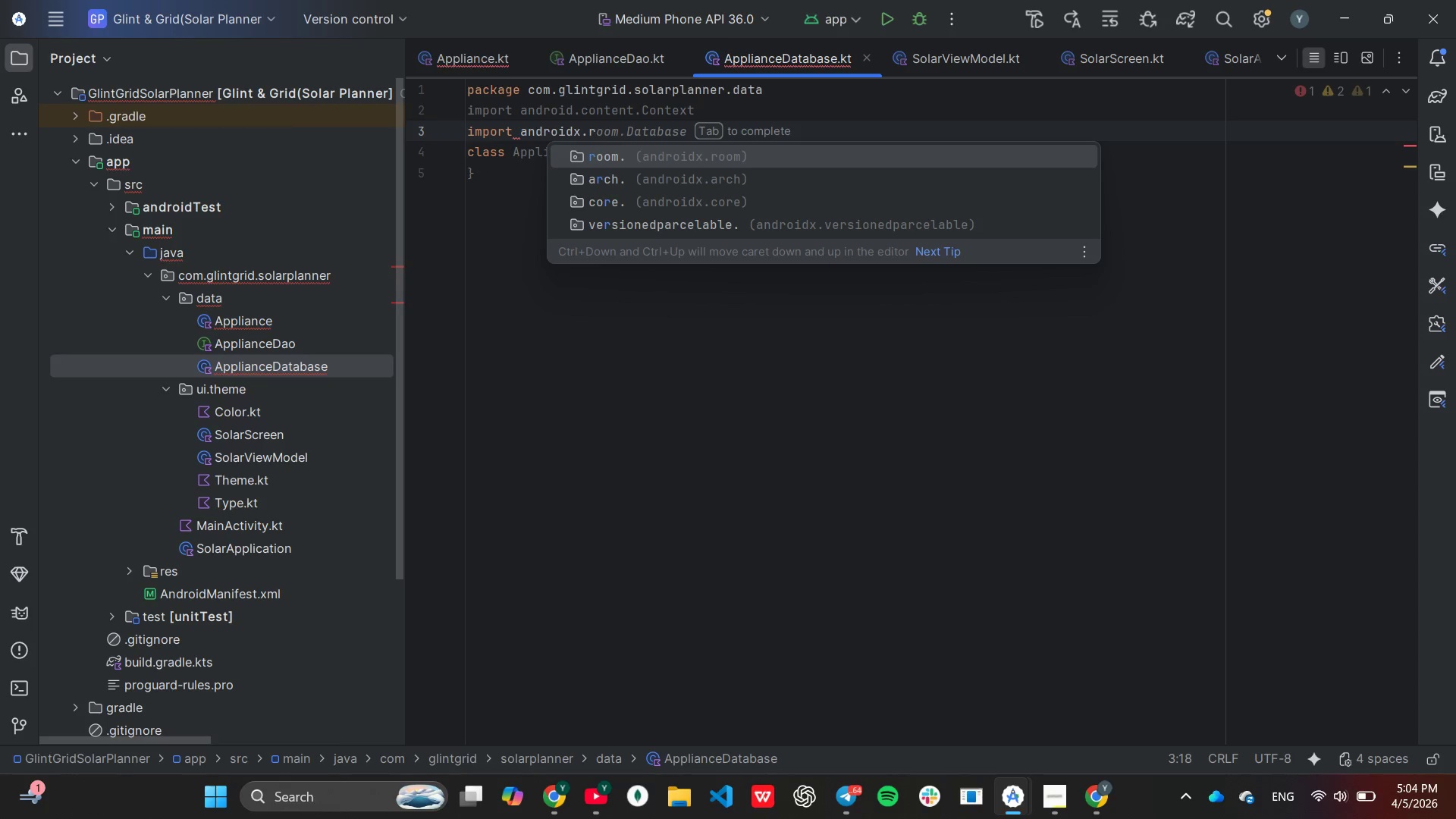 
hold_key(key=O, duration=1.52)
 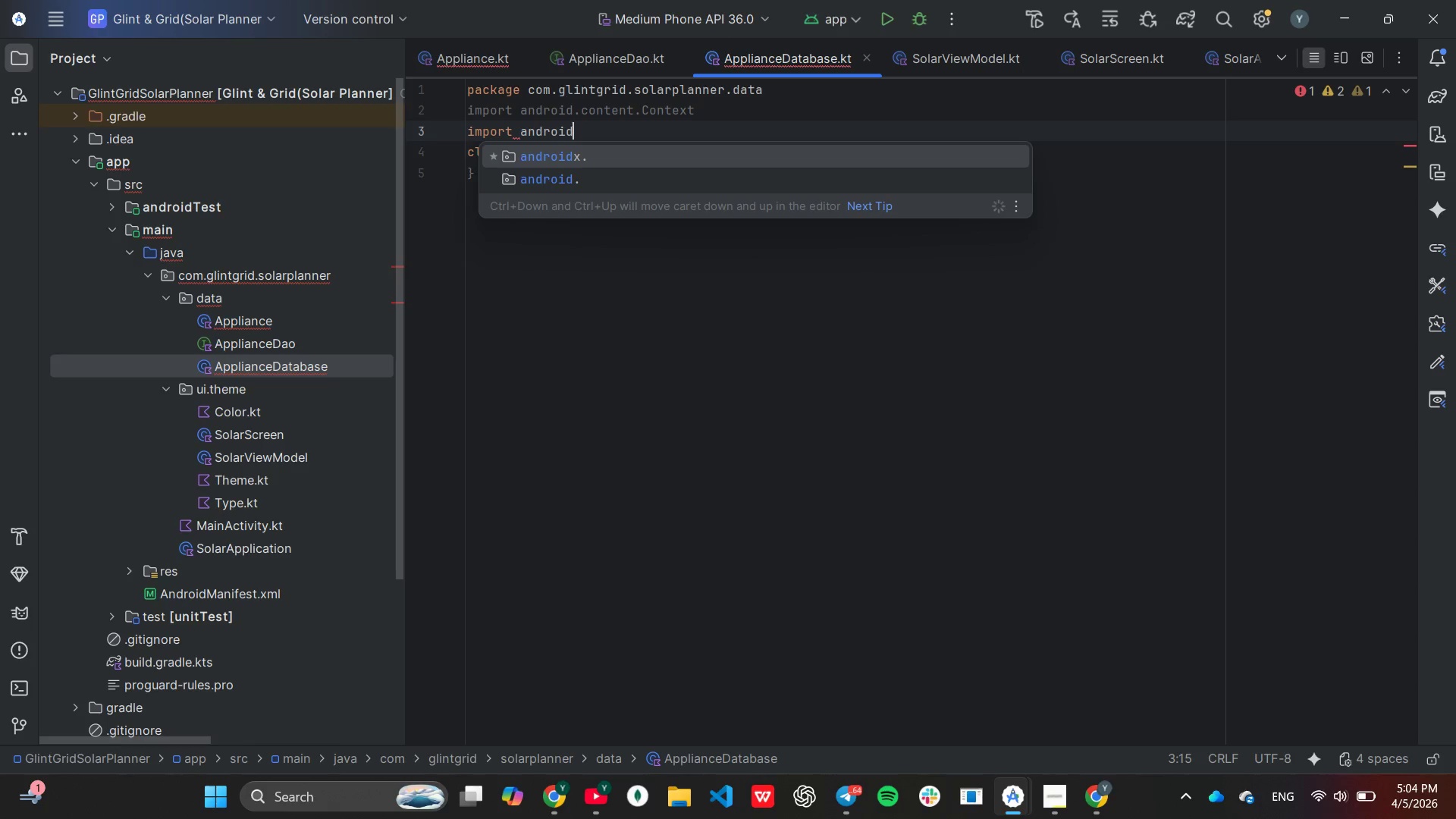 
key(Enter)
 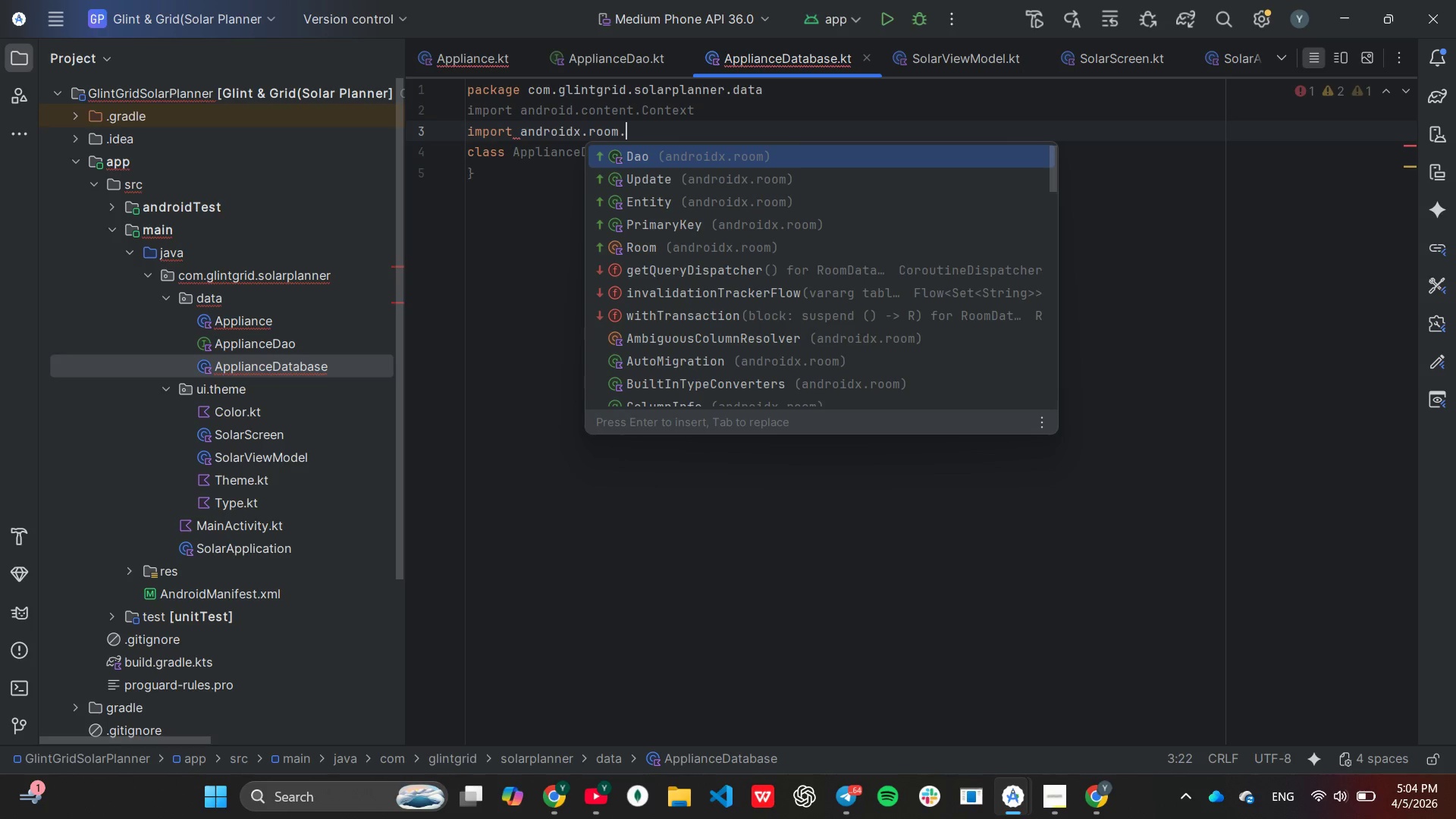 
type(Da)
 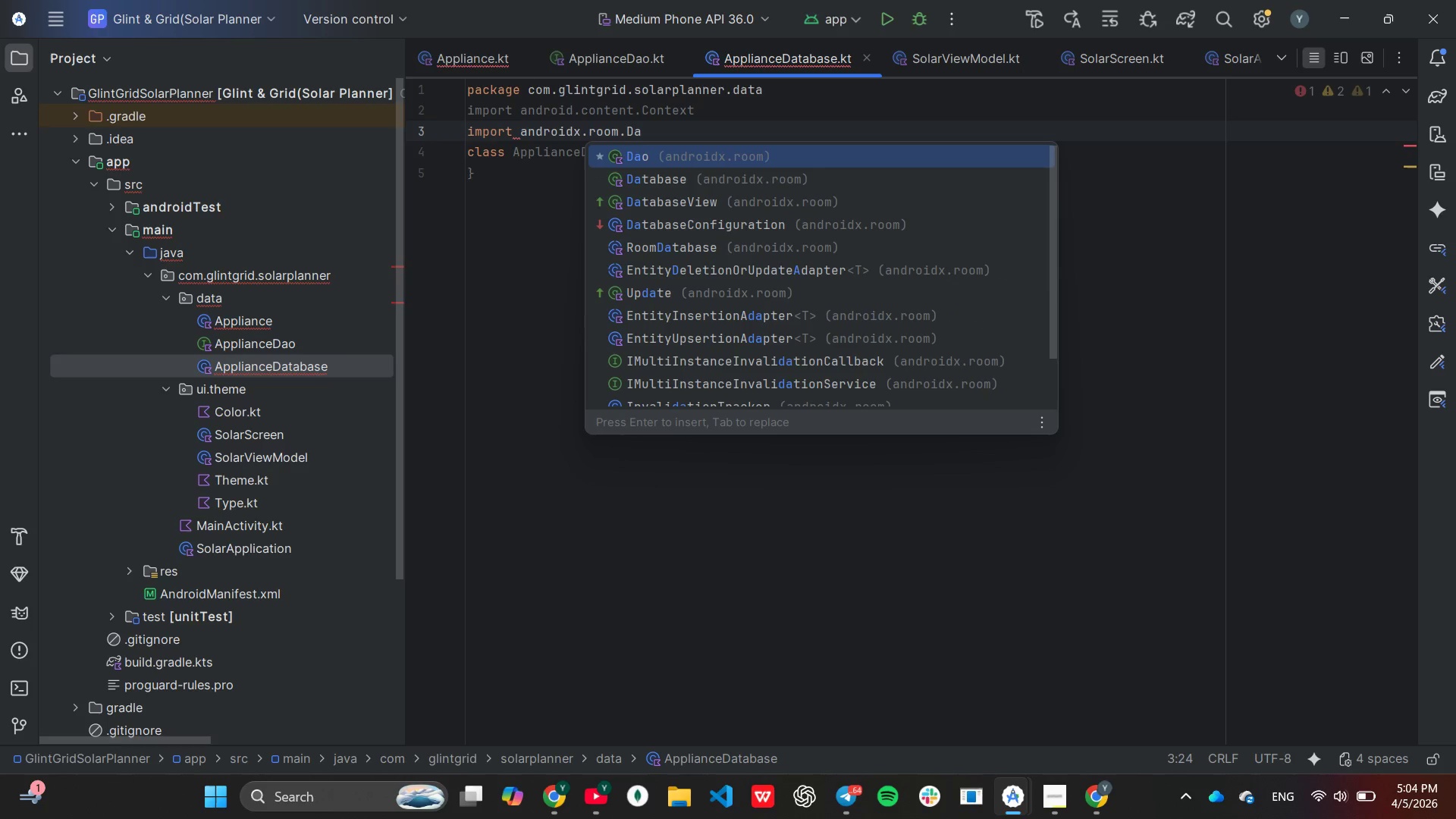 
key(ArrowDown)
 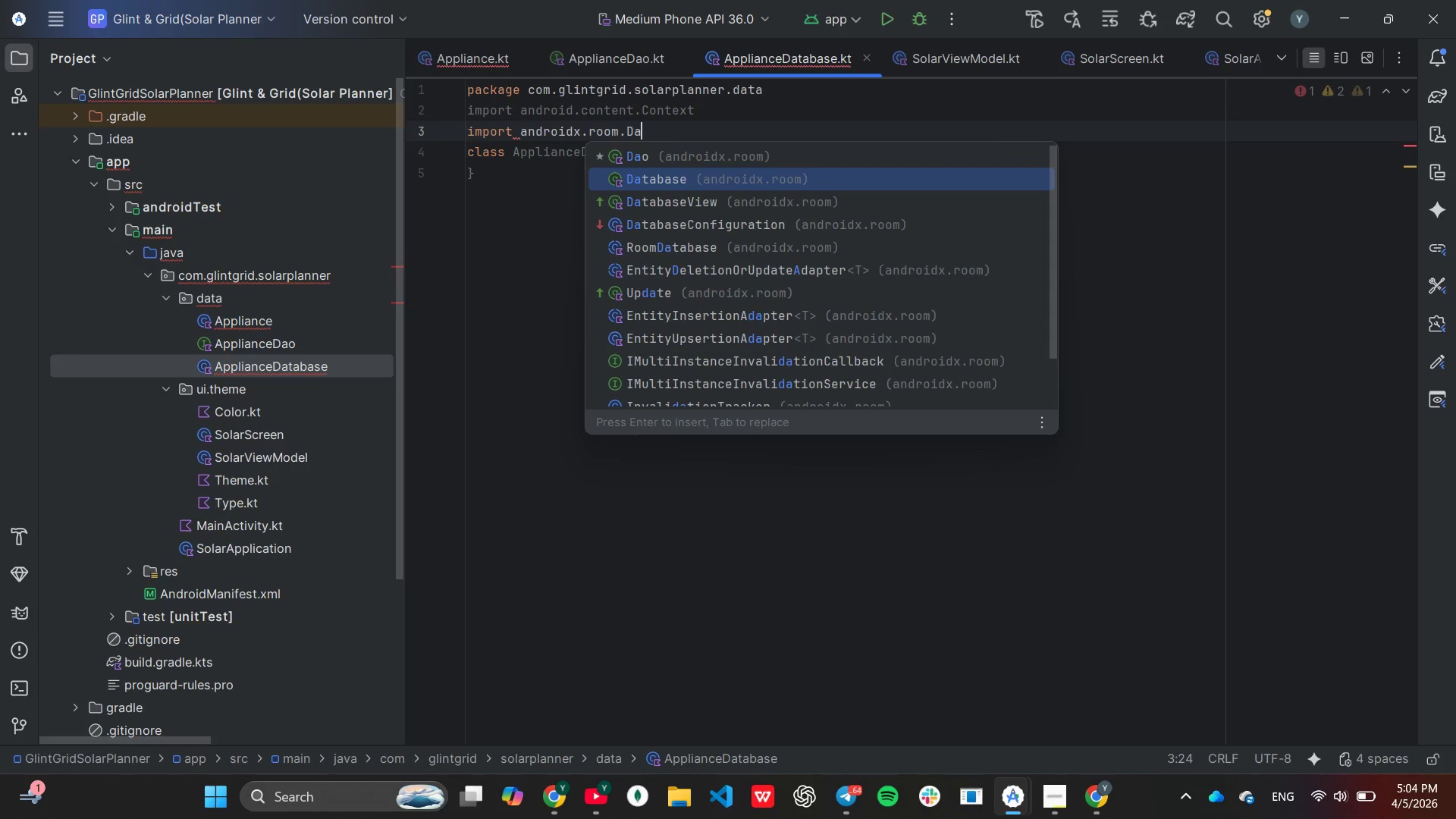 
key(Enter)
 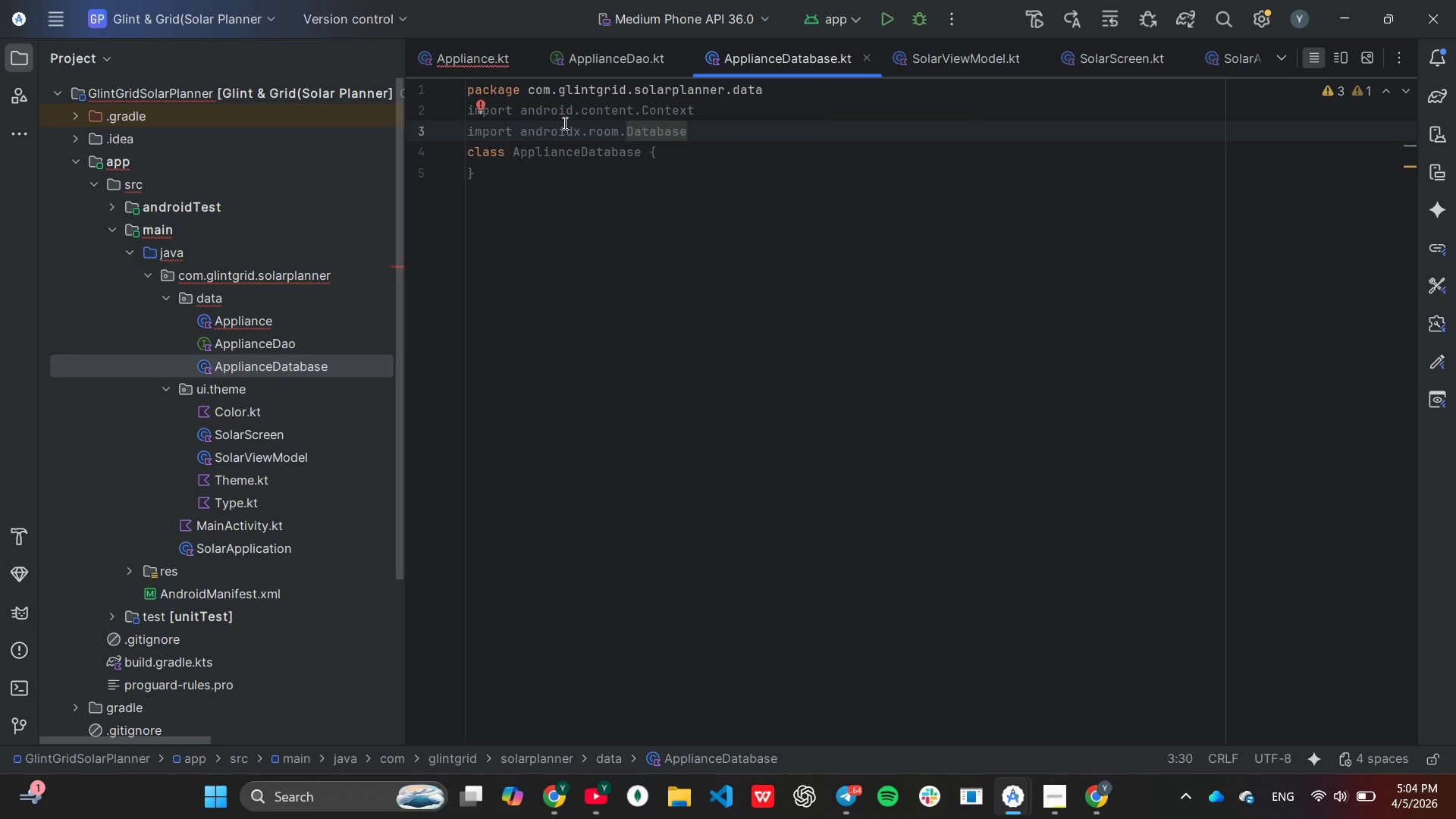 
key(Control+C)
 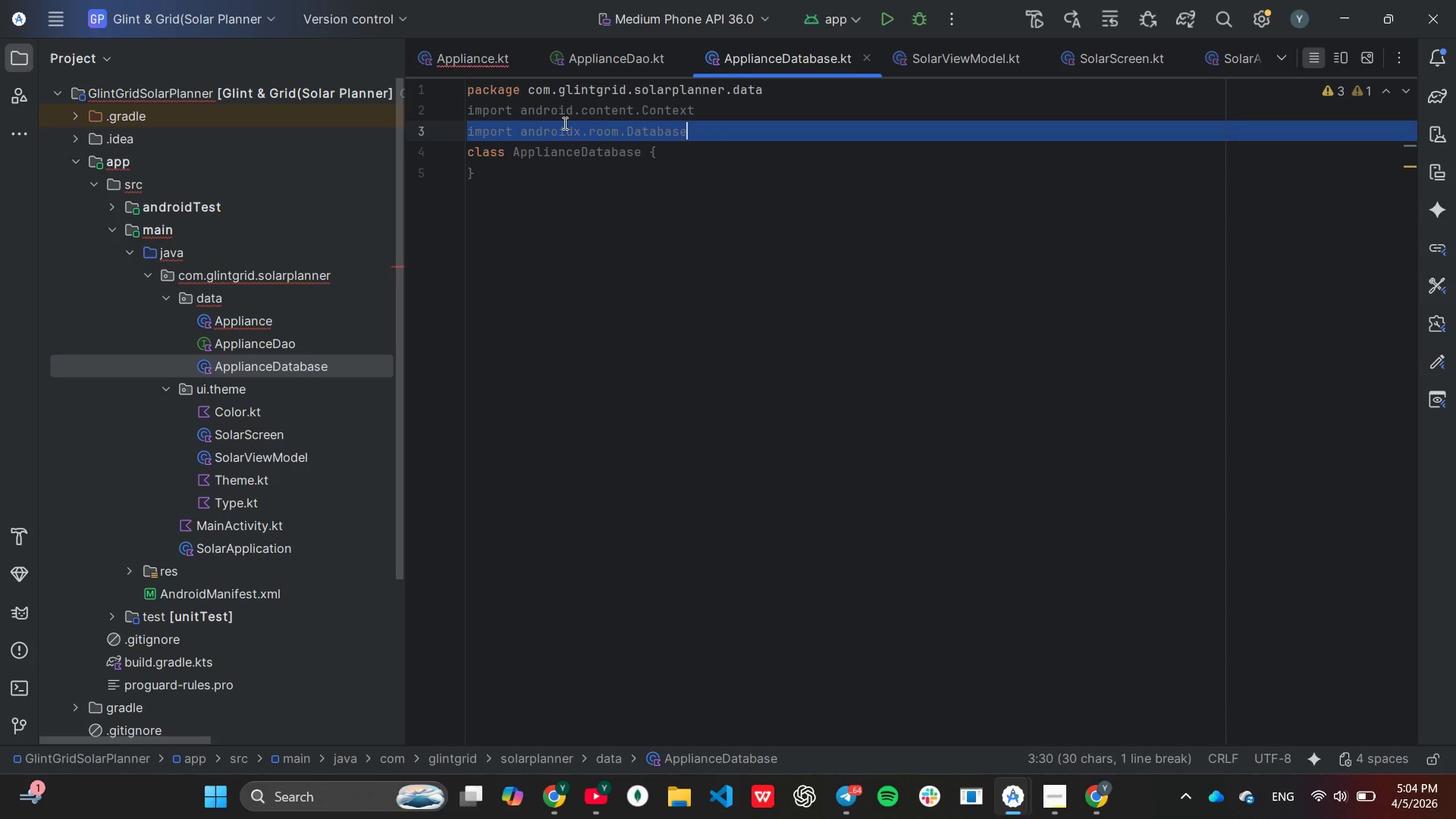 
key(Control+V)
 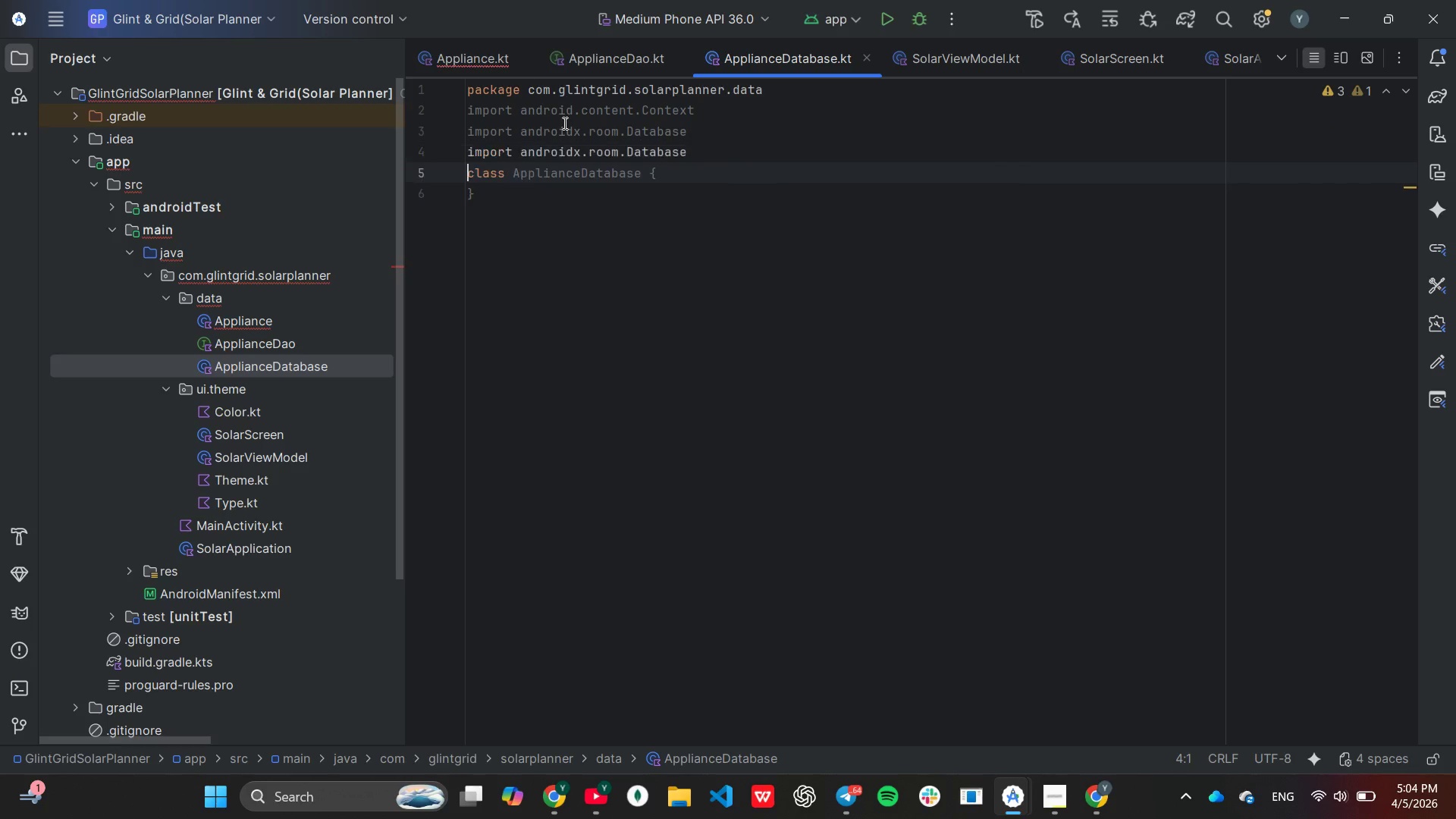 
key(Control+V)
 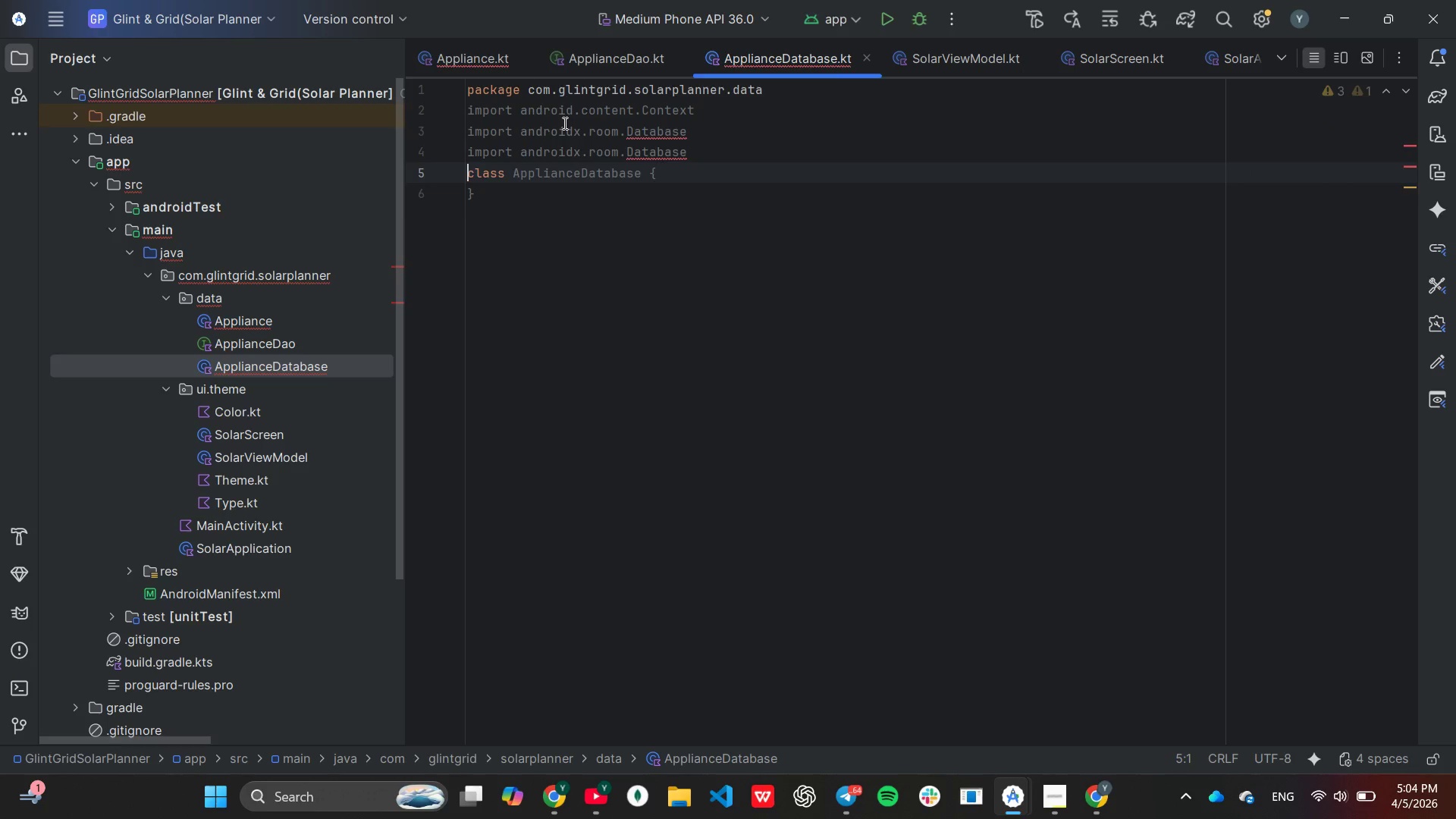 
key(Control+V)
 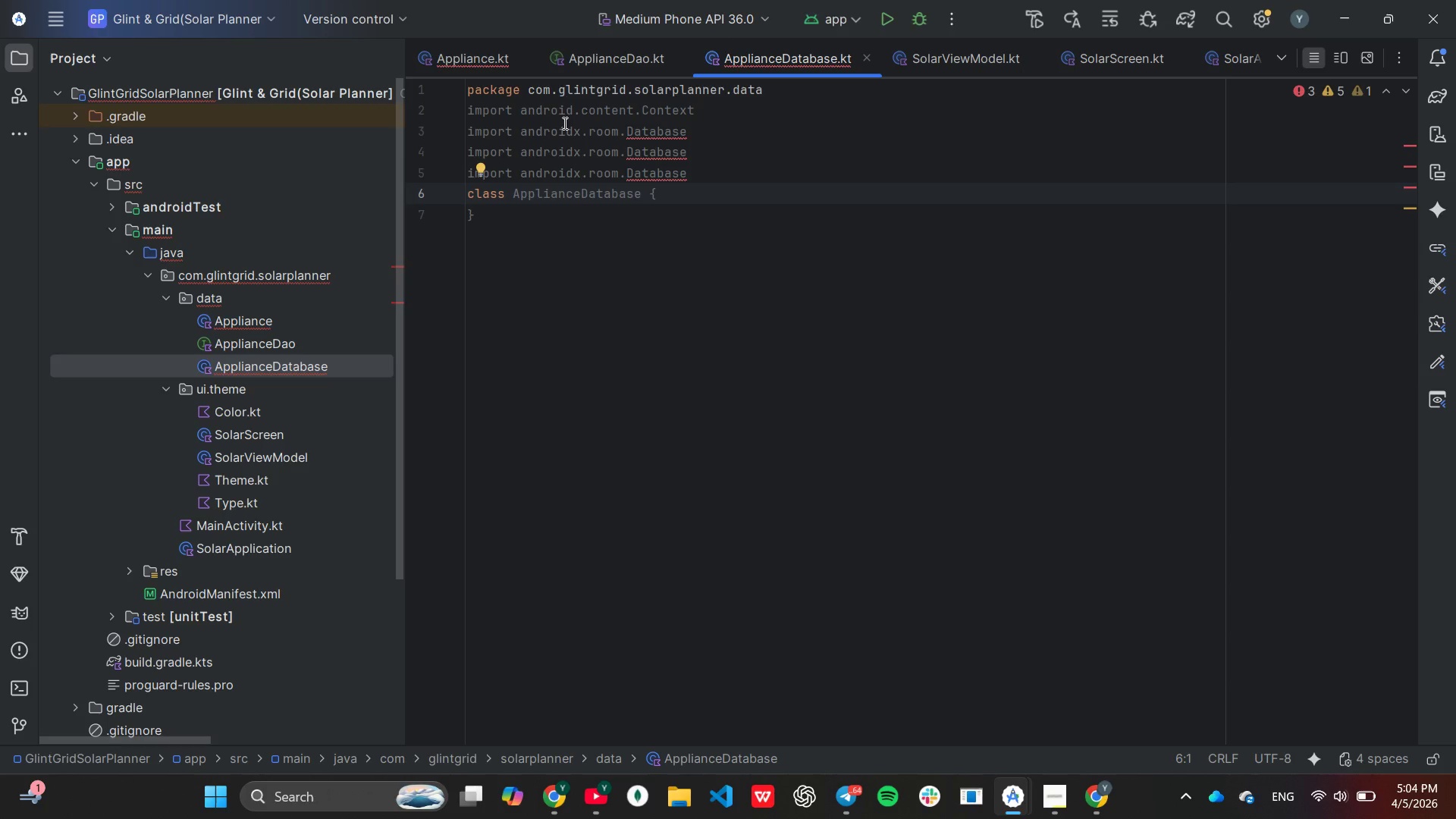 
key(Control+V)
 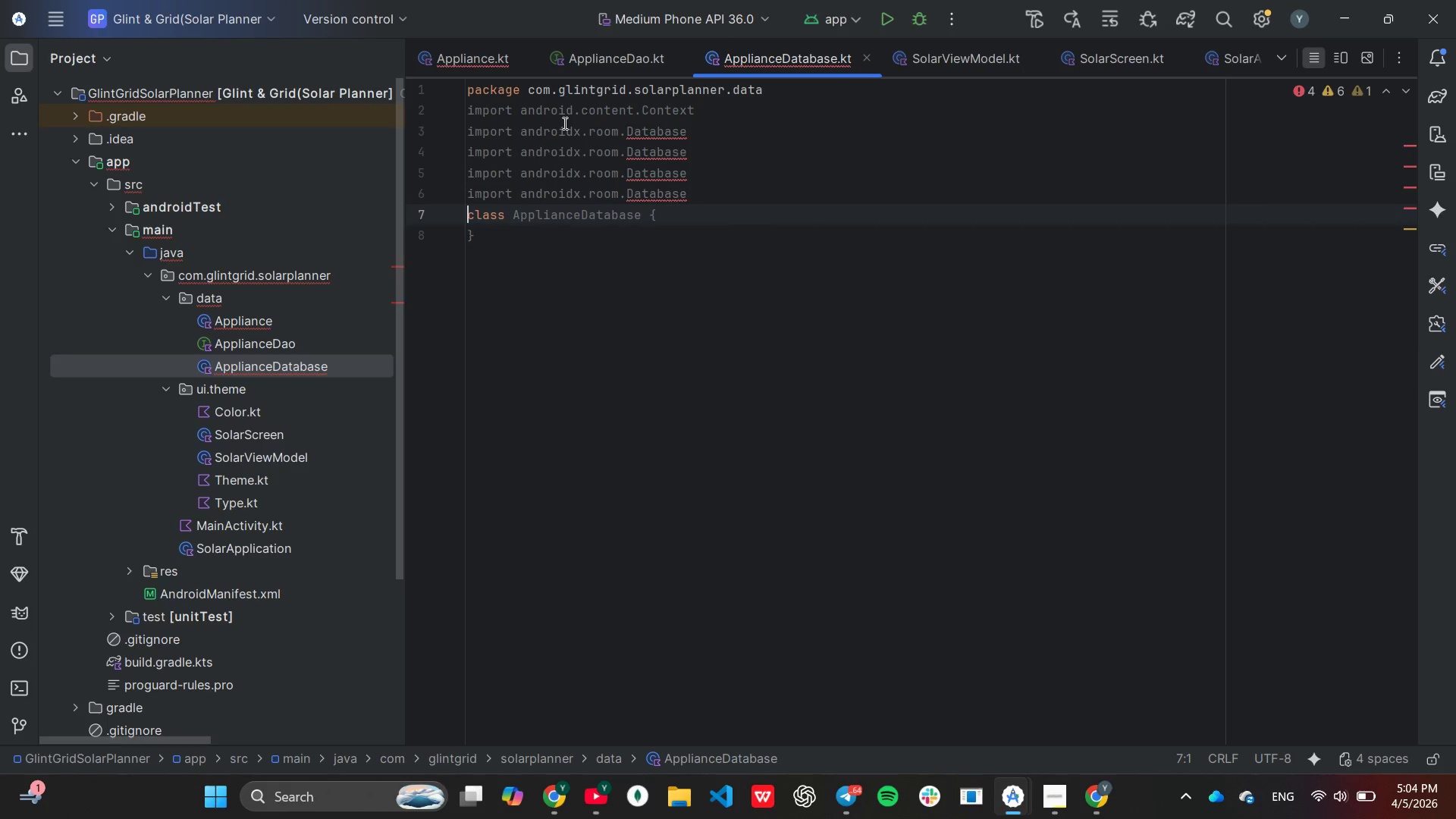 
key(Enter)
 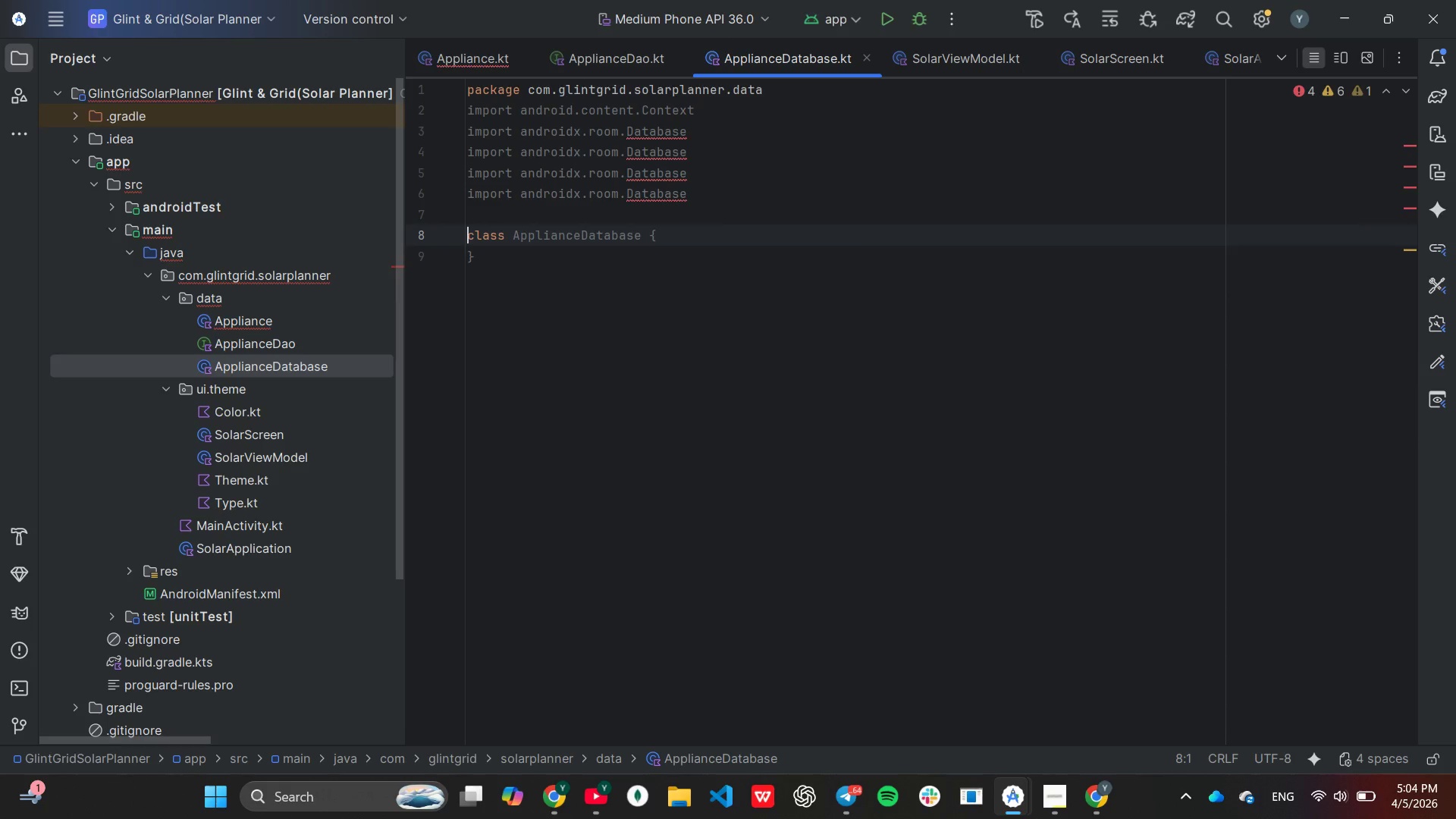 
key(ArrowUp)
 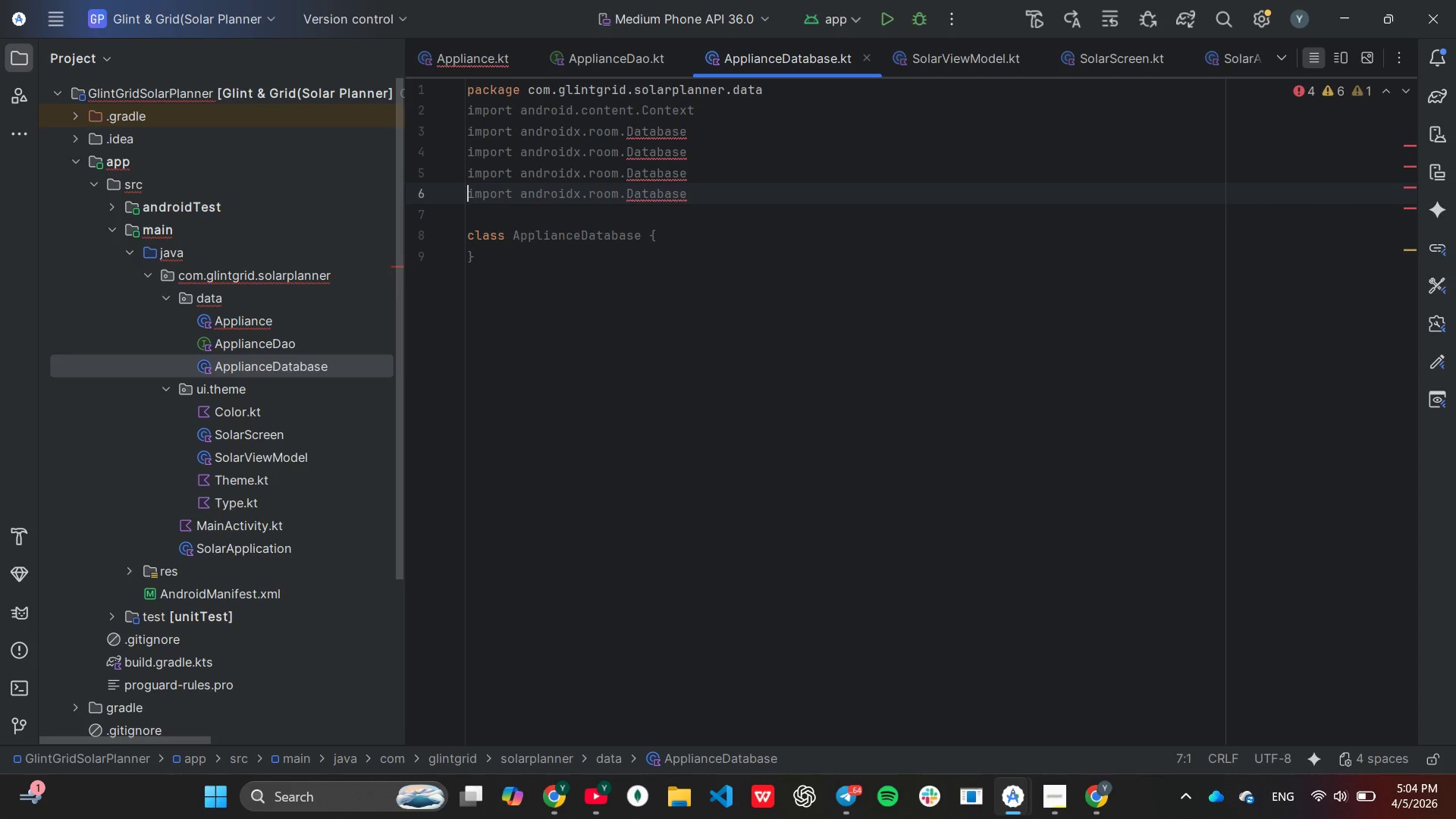 
hold_key(key=ArrowUp, duration=0.59)
 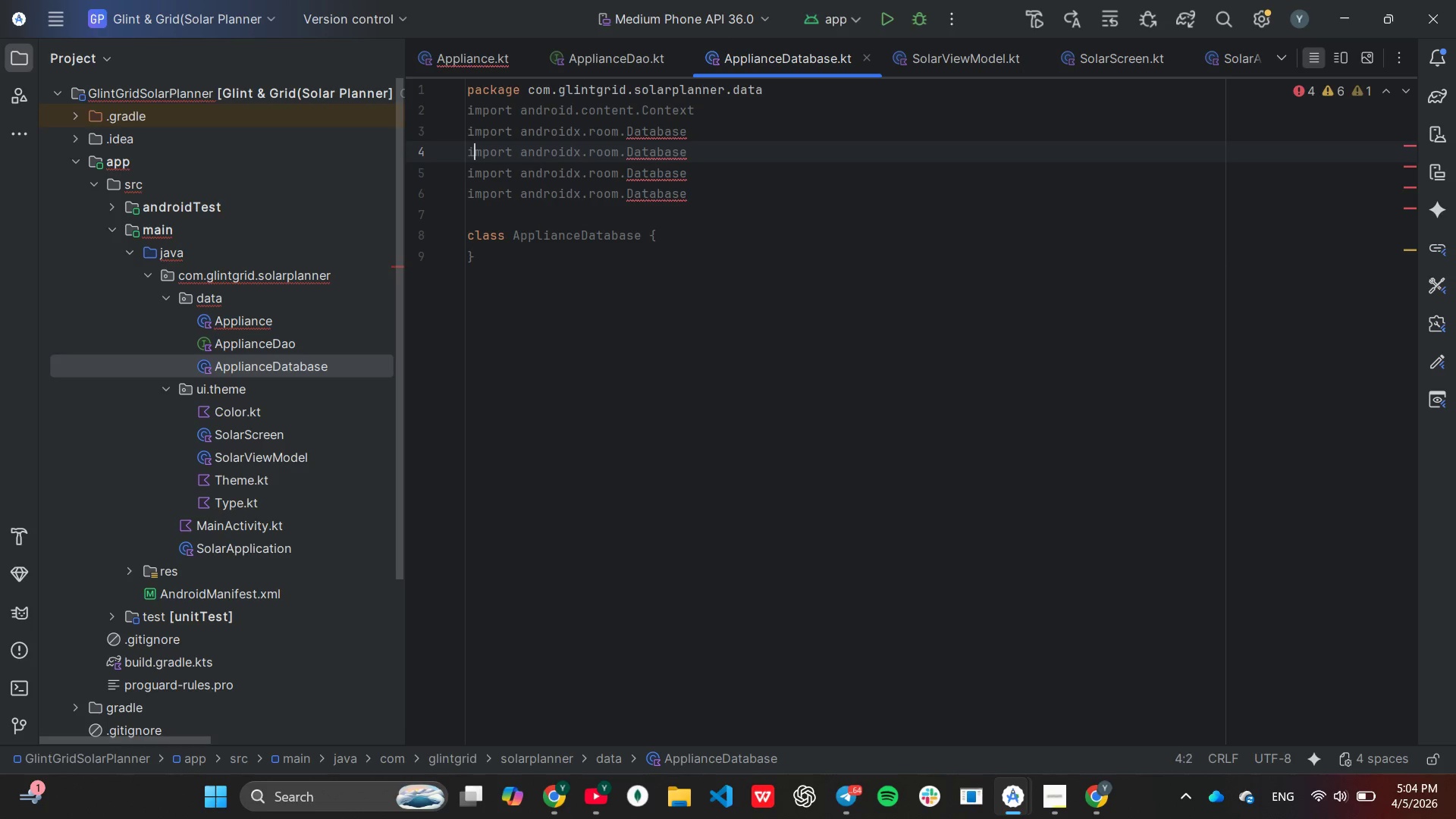 
key(ArrowRight)
 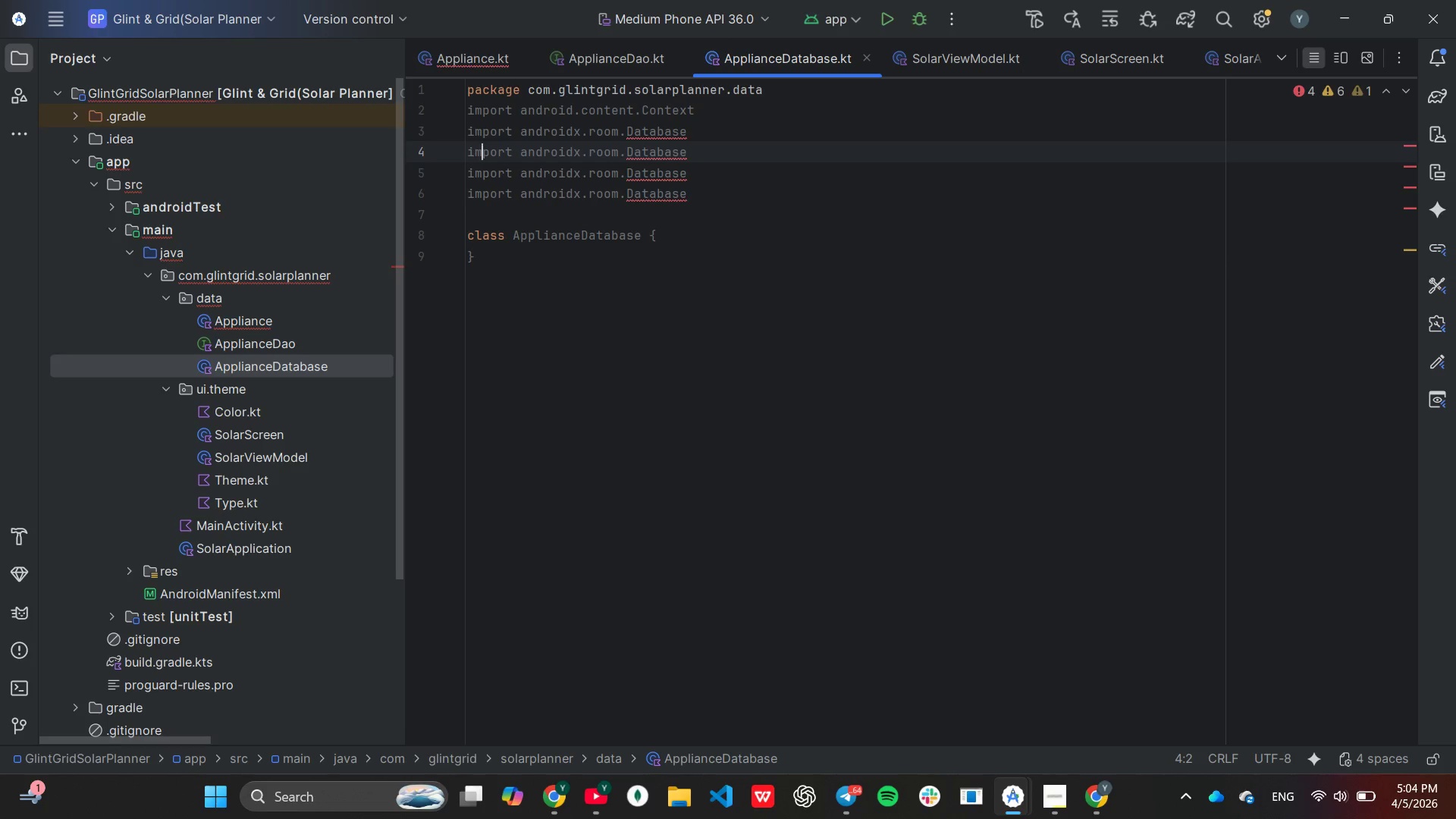 
hold_key(key=ArrowRight, duration=0.45)
 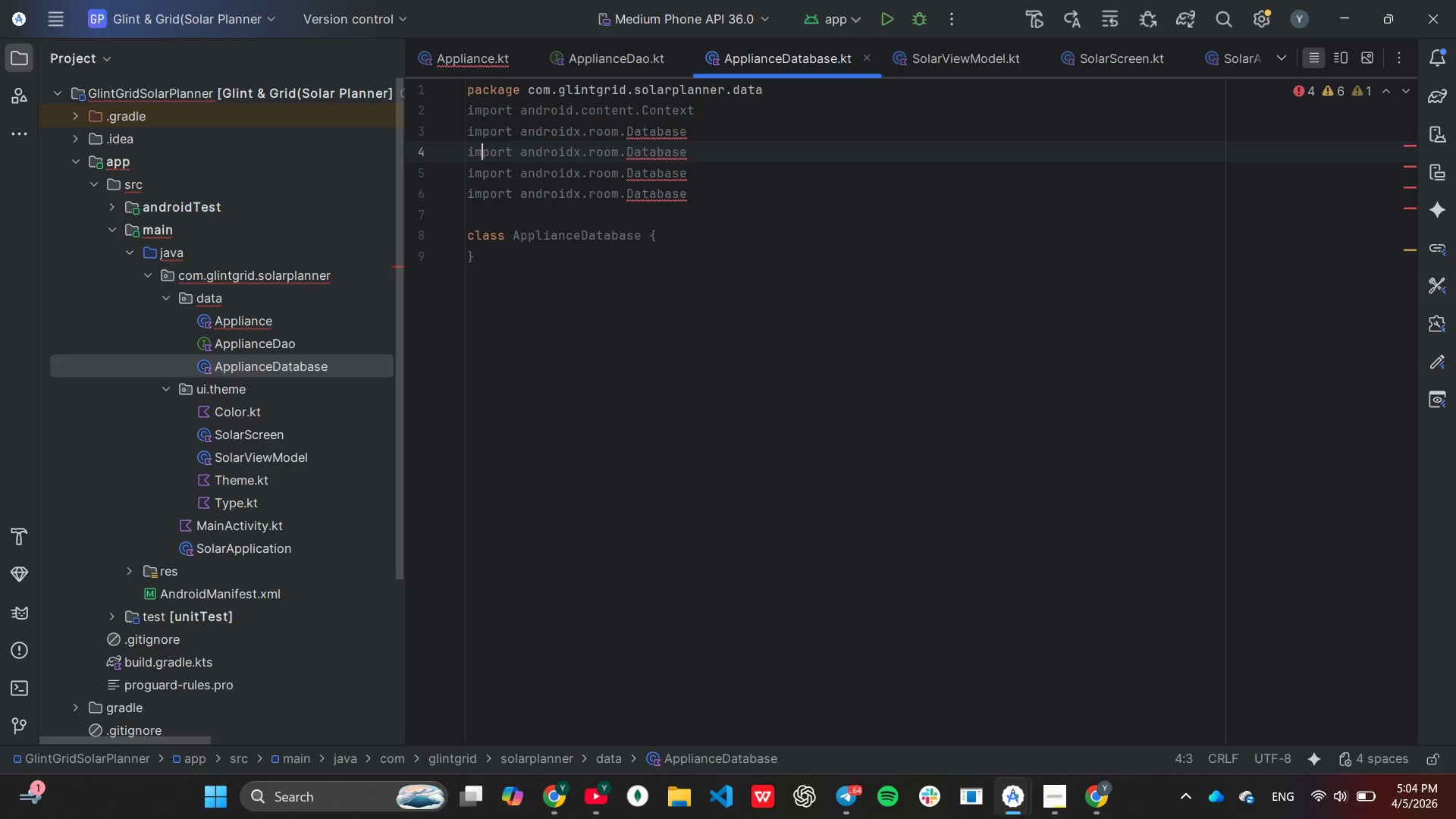 
type([End])
key(Backspace)
key(Backspace)
key(Backspace)
type(Room)
 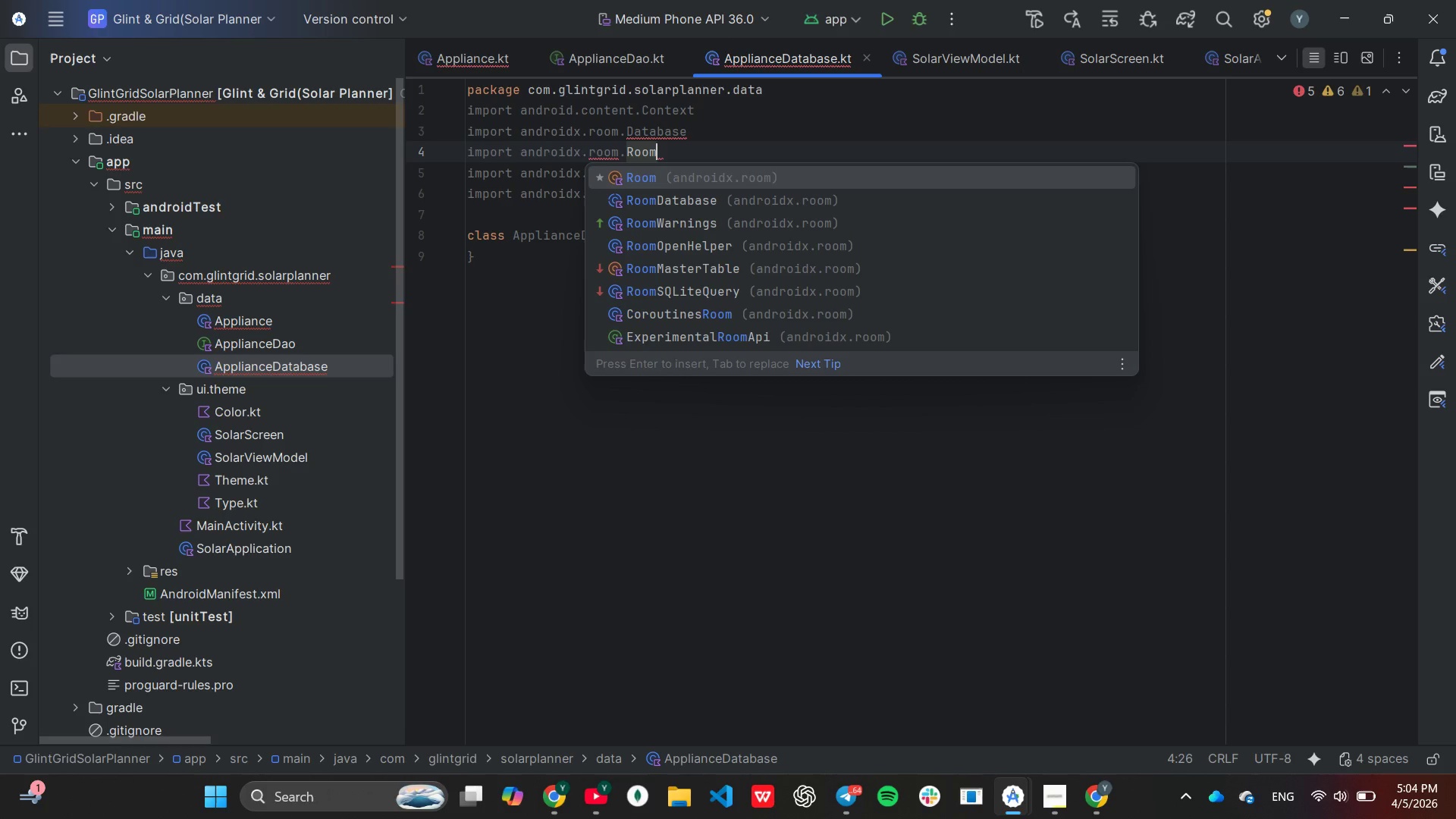 
key(ArrowDown)
 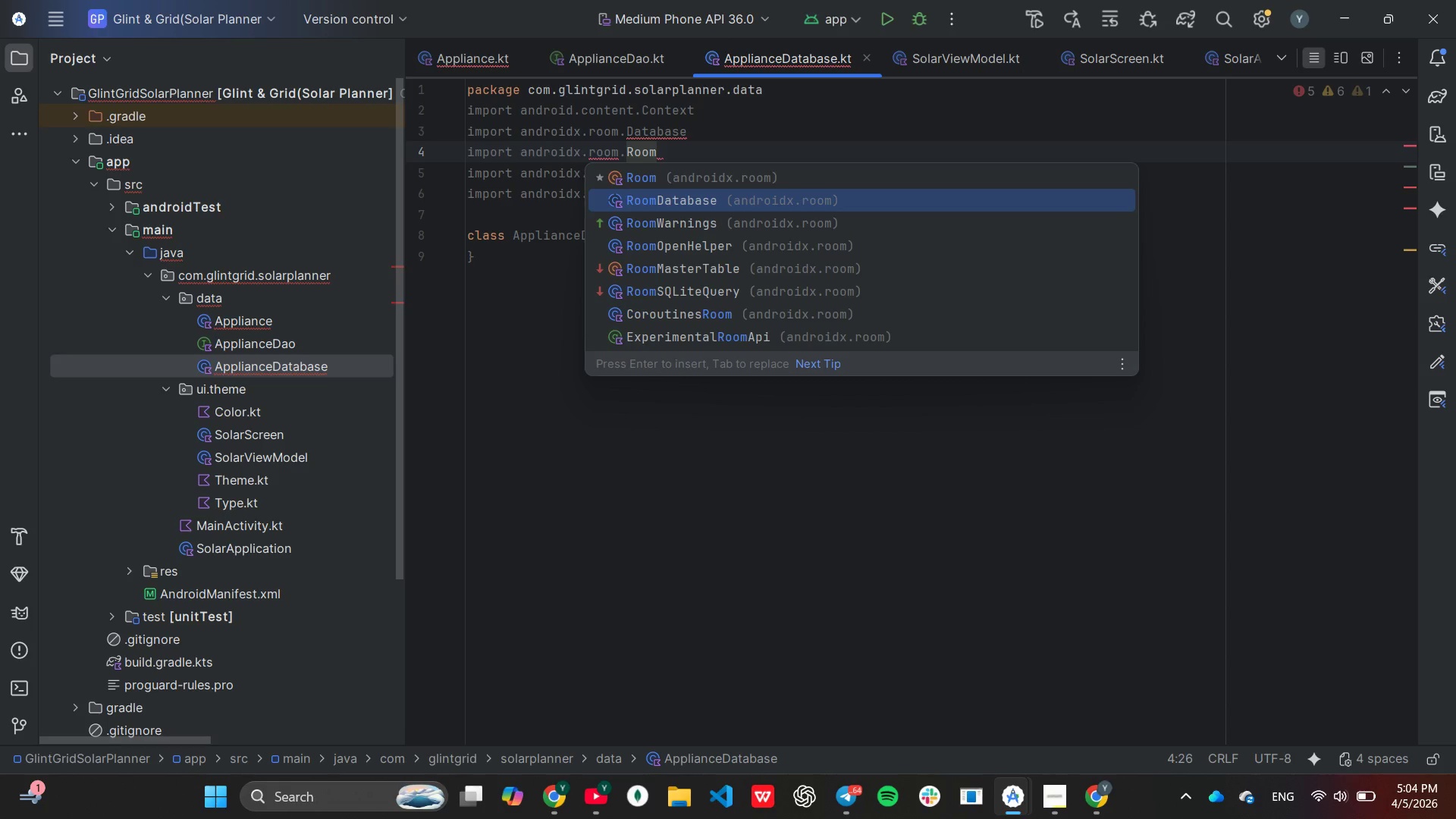 
key(ArrowUp)
 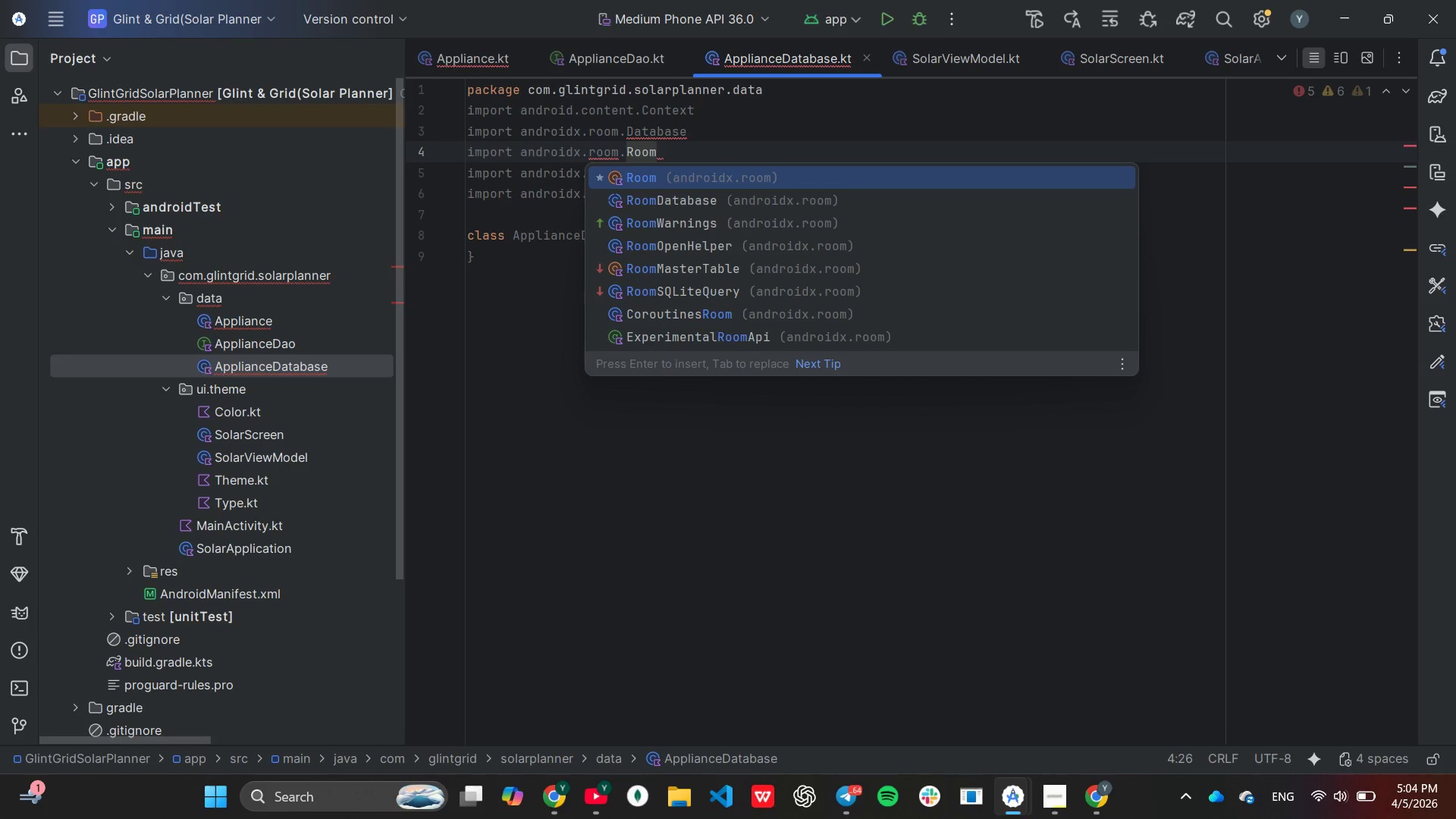 
key(Enter)
 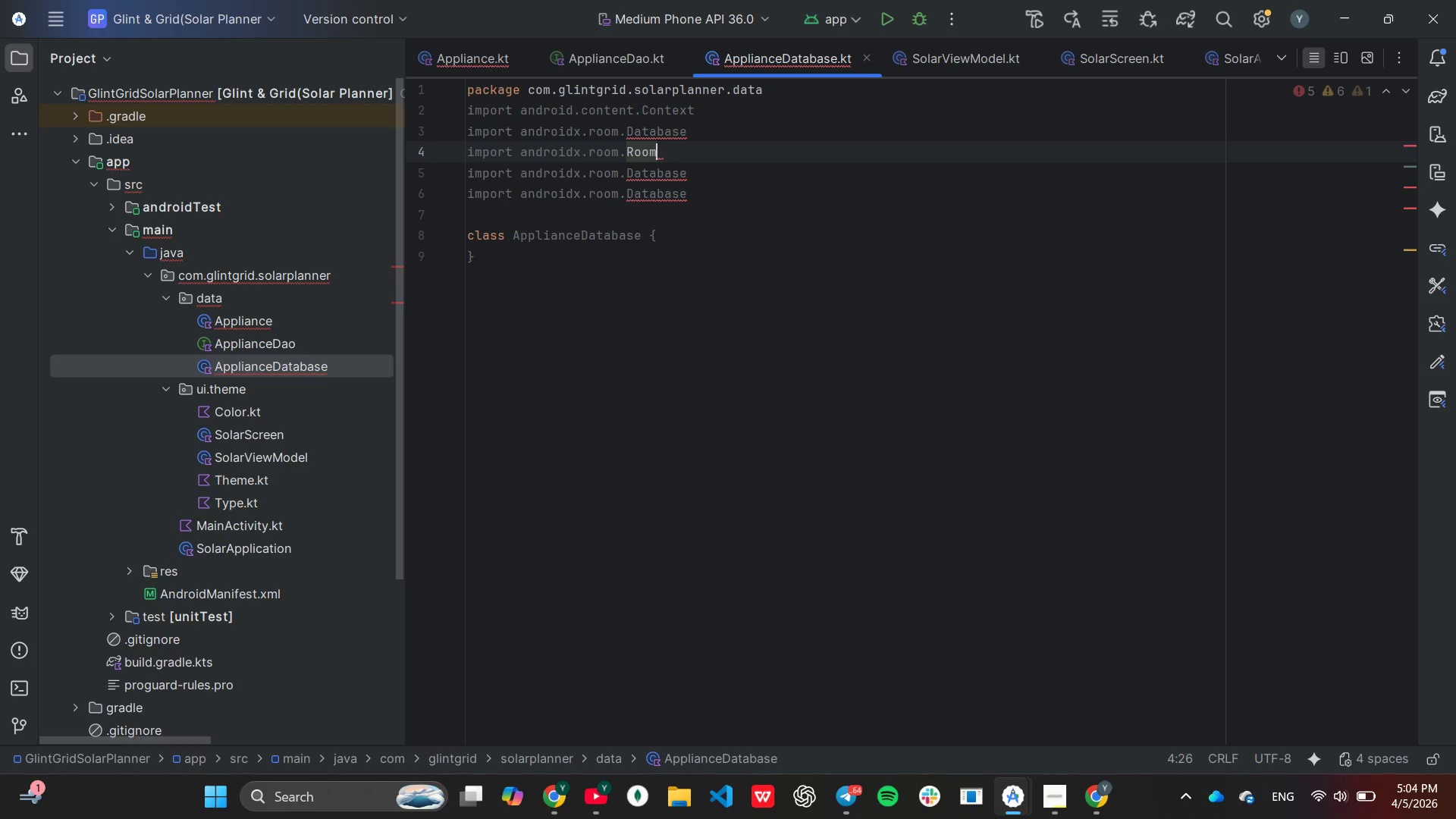 
key(ArrowDown)
 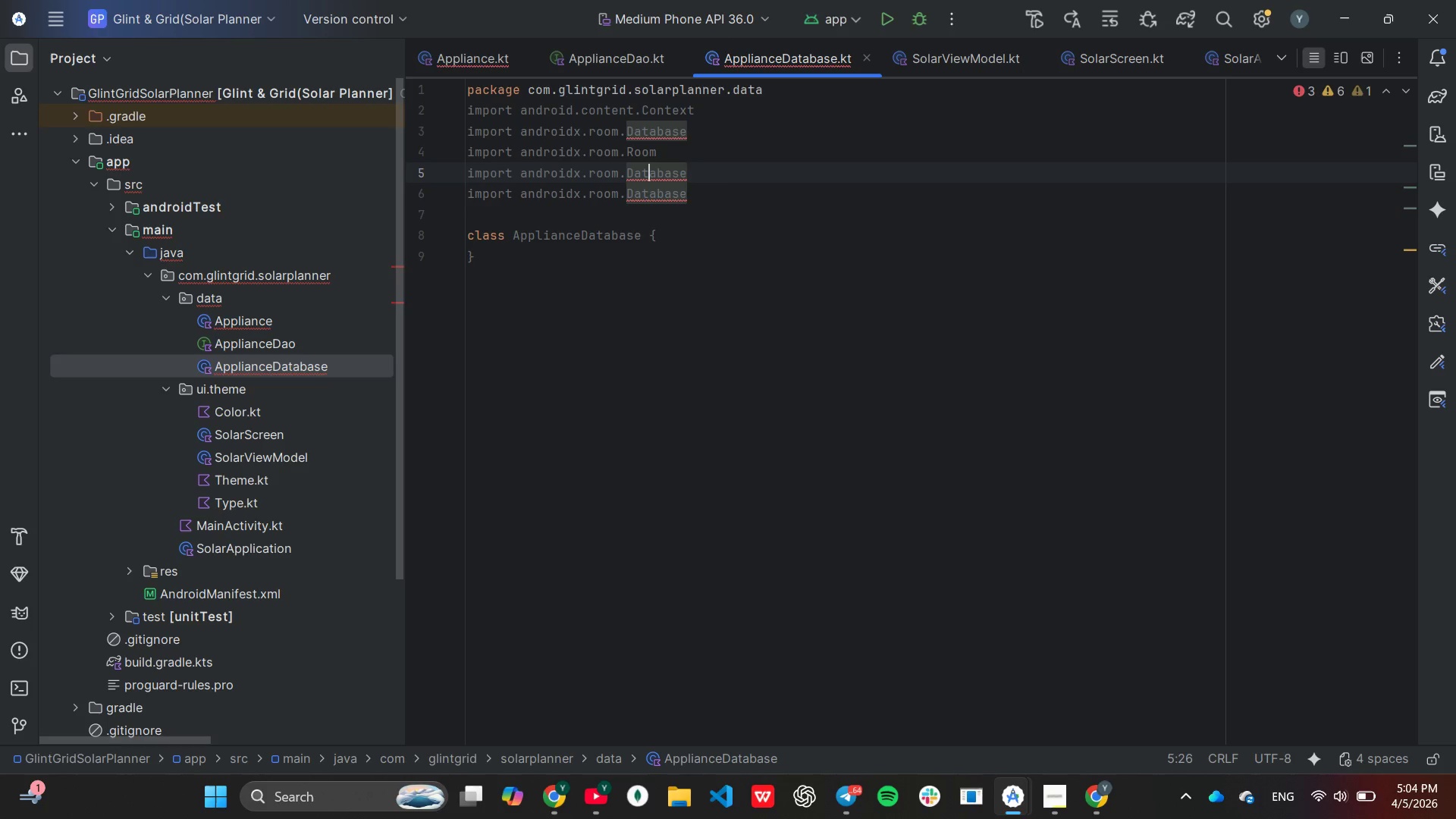 
hold_key(key=ArrowLeft, duration=0.52)
 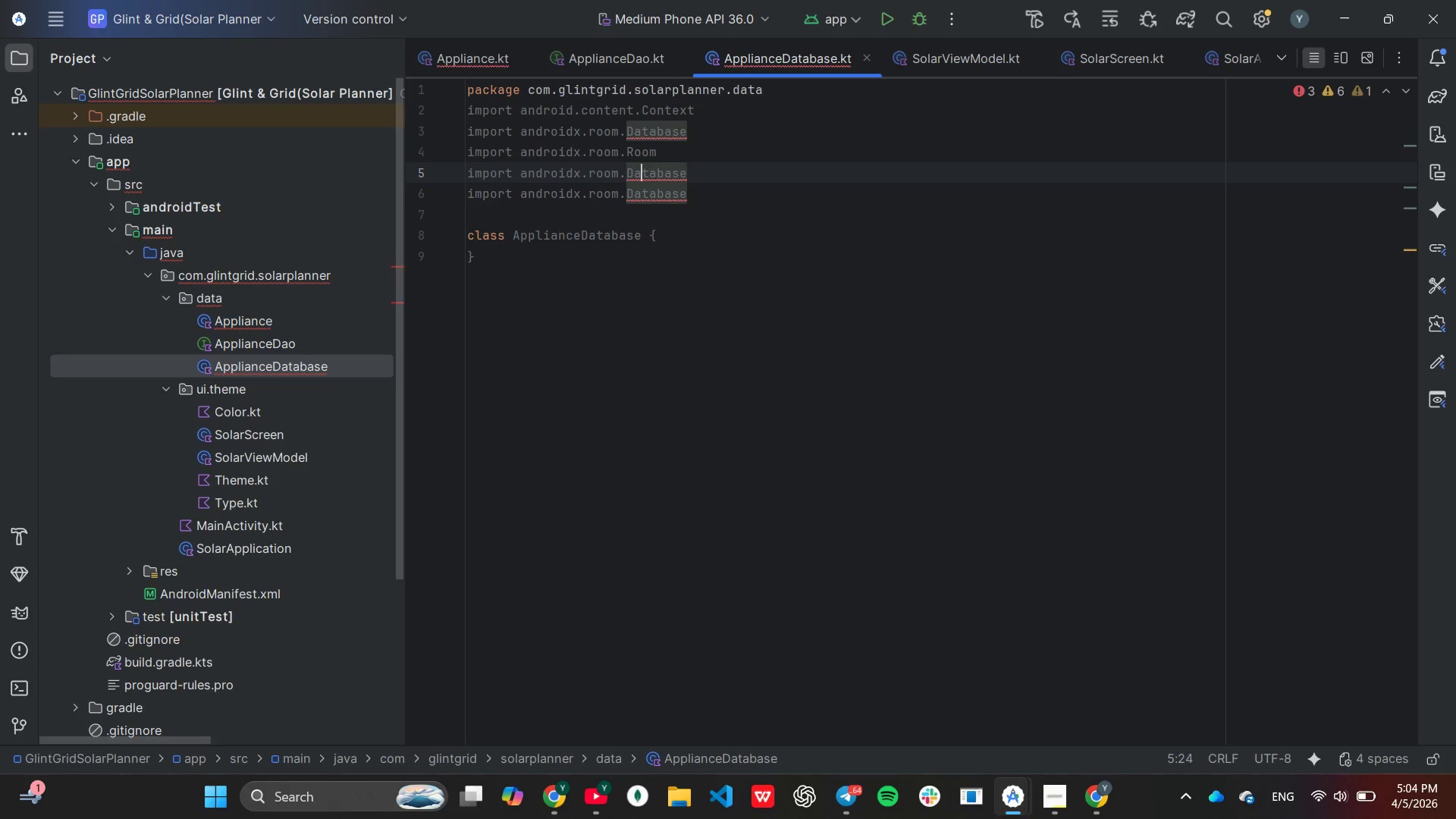 
key(ArrowLeft)
 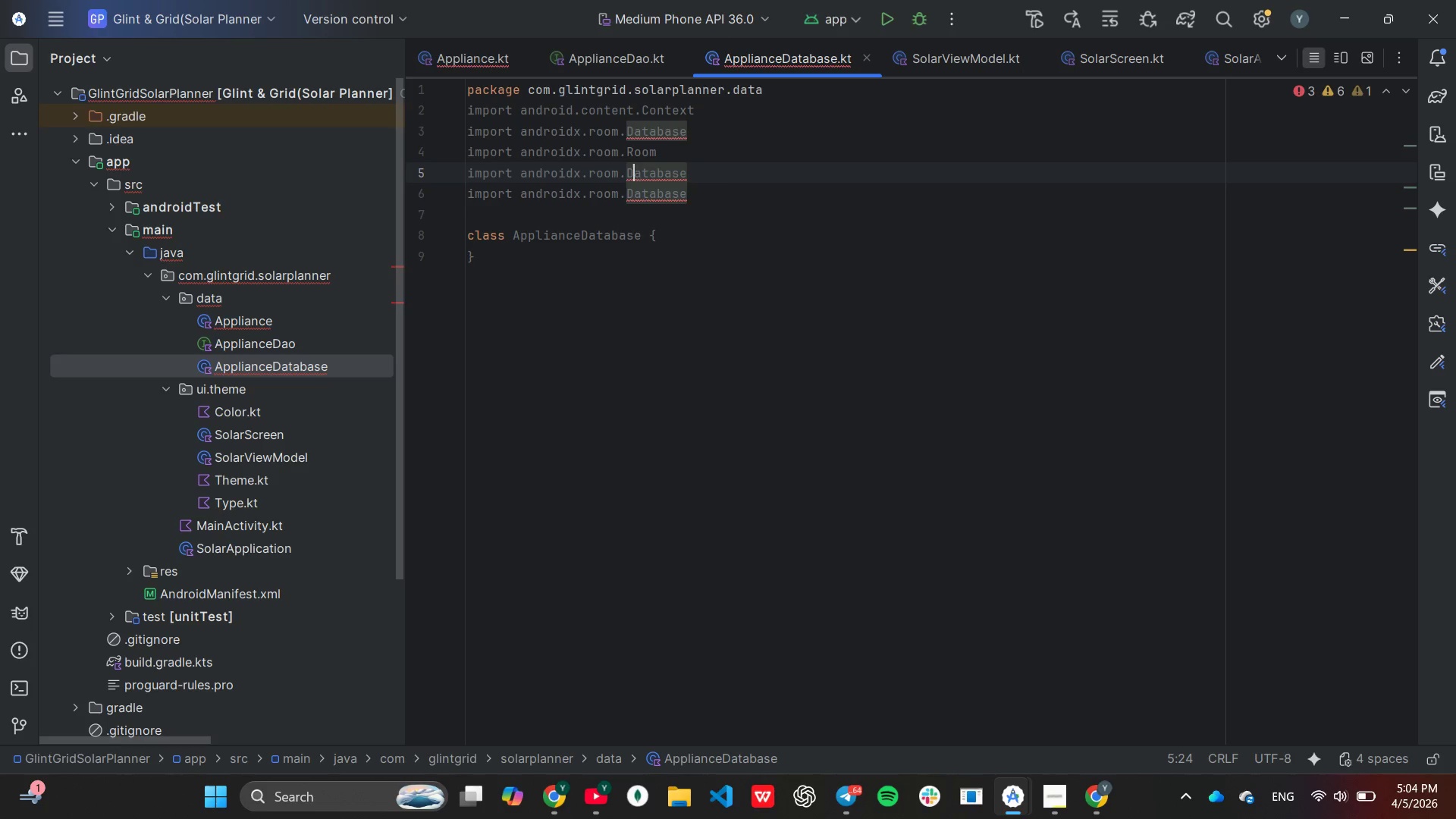 
key(ArrowLeft)
 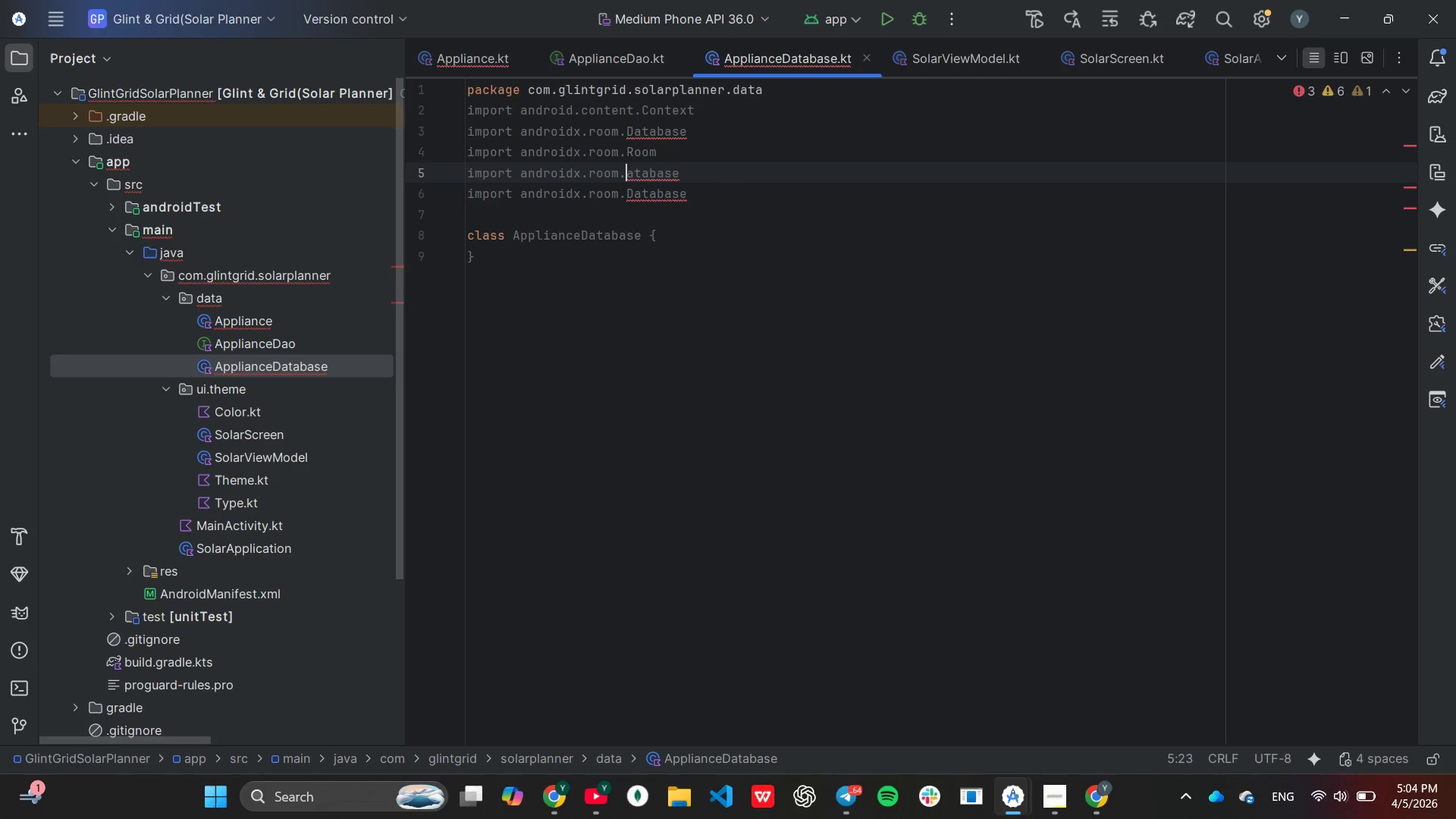 
key(Backspace)
type(RoomD)
 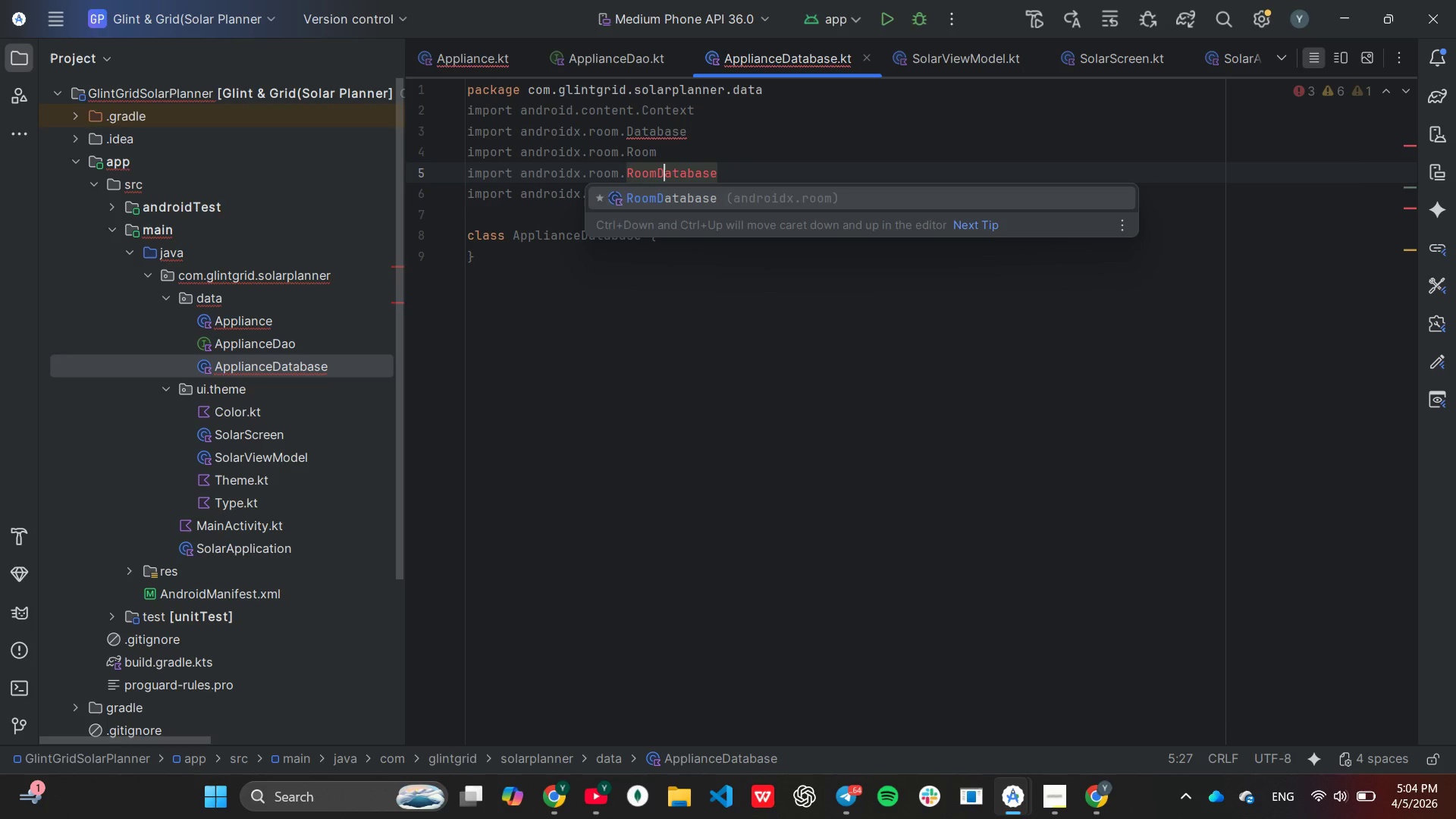 
key(Enter)
 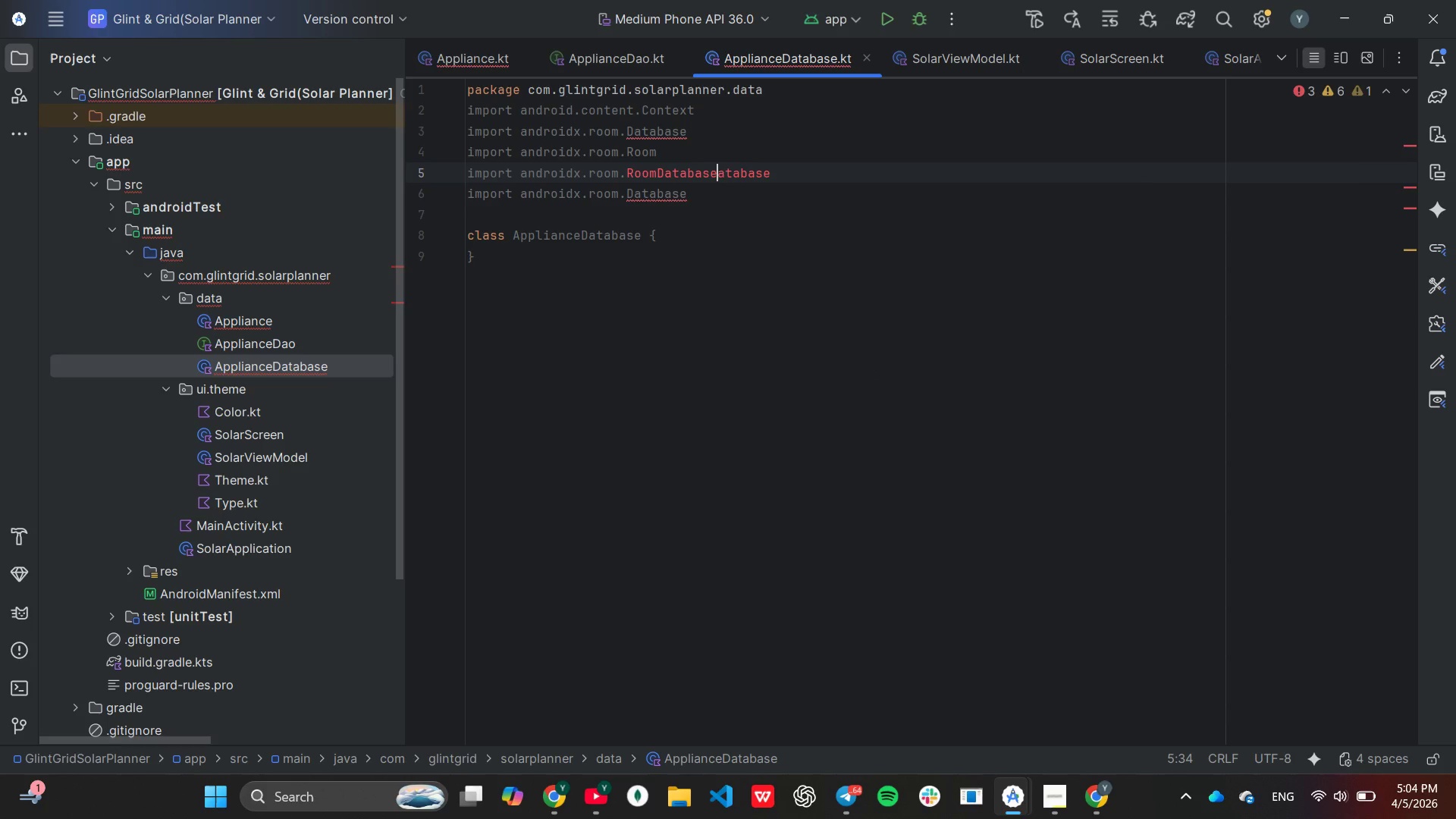 
hold_key(key=ArrowRight, duration=0.75)
 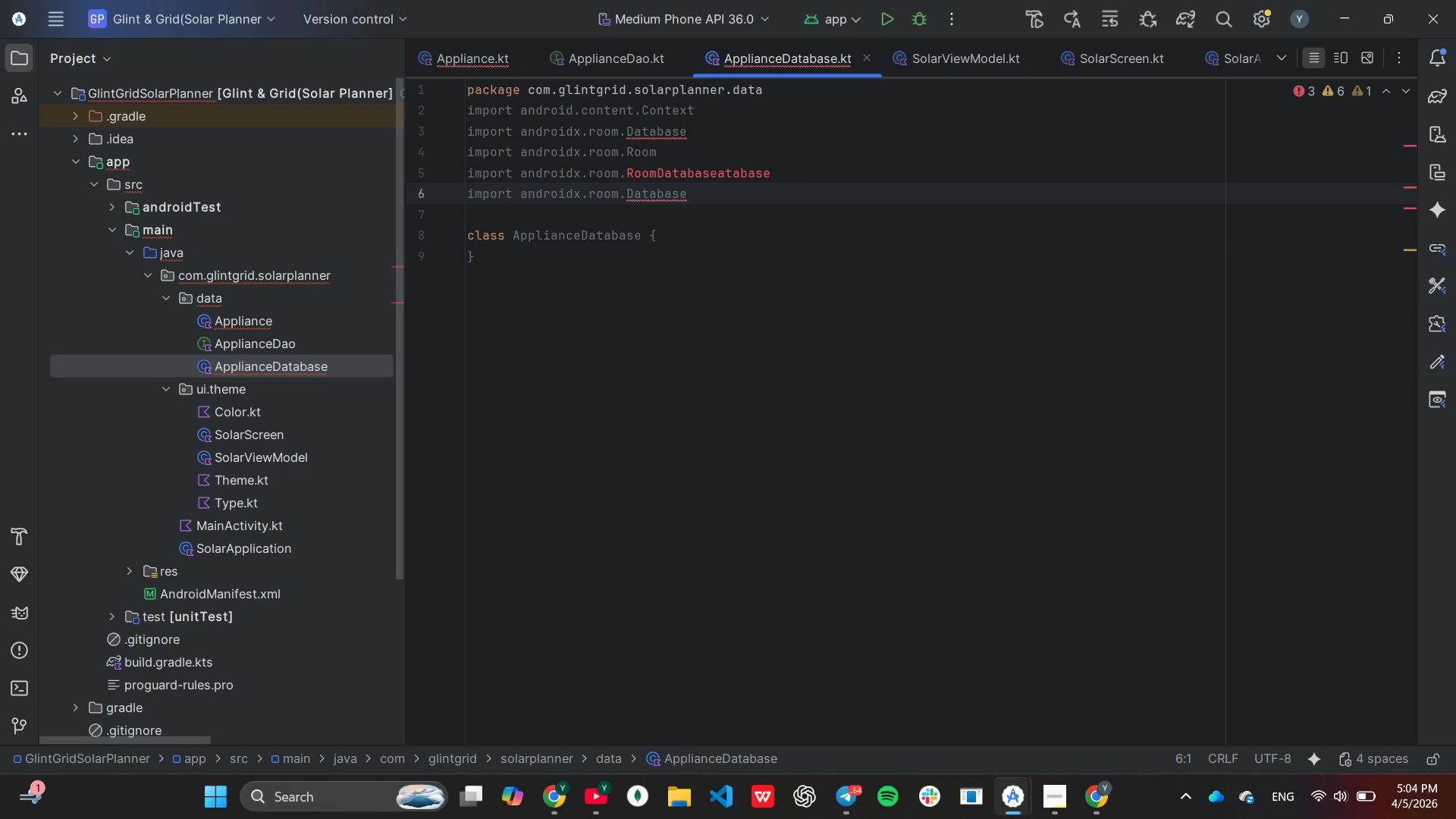 
key(ArrowLeft)
 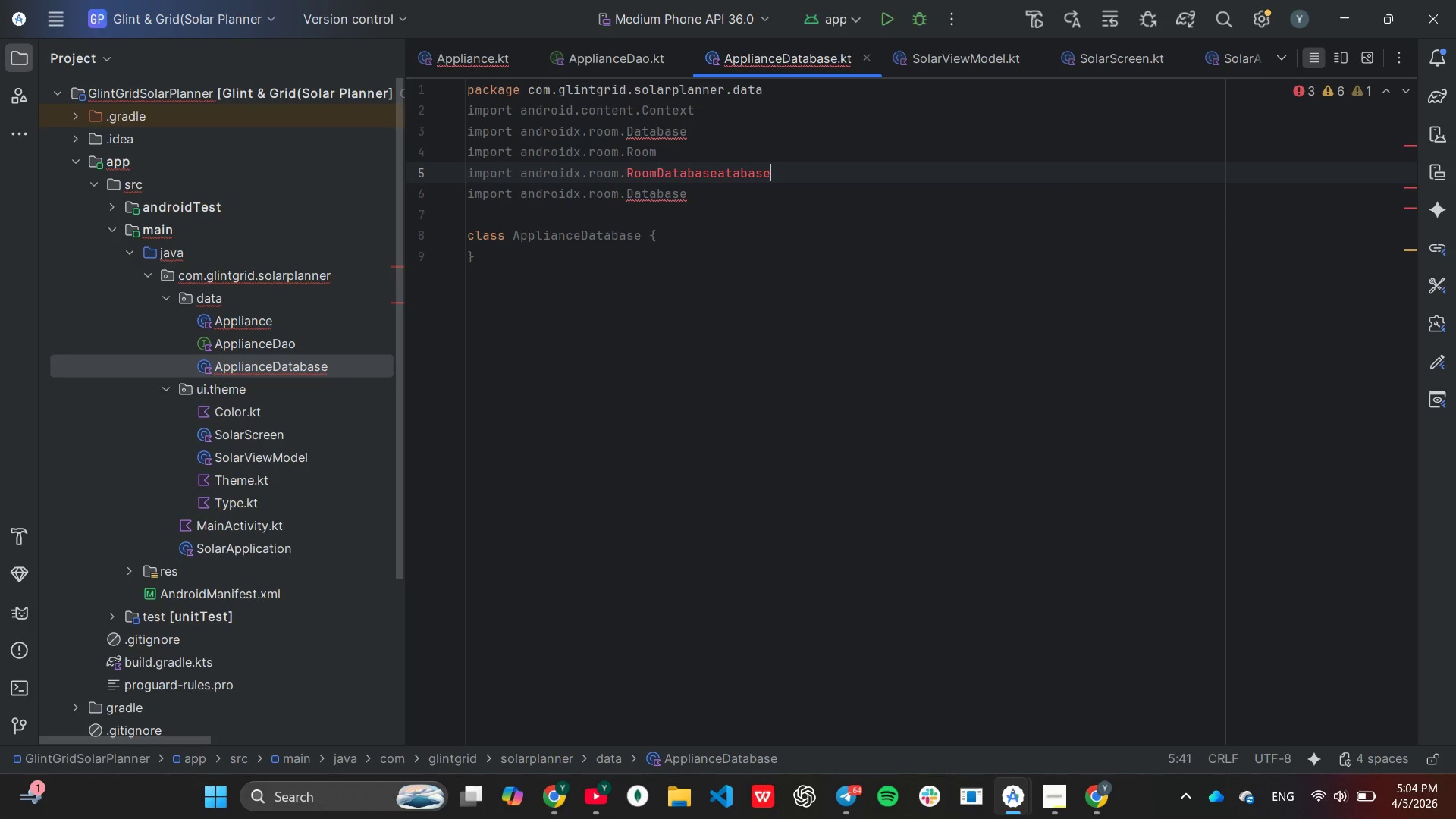 
hold_key(key=Backspace, duration=0.62)
 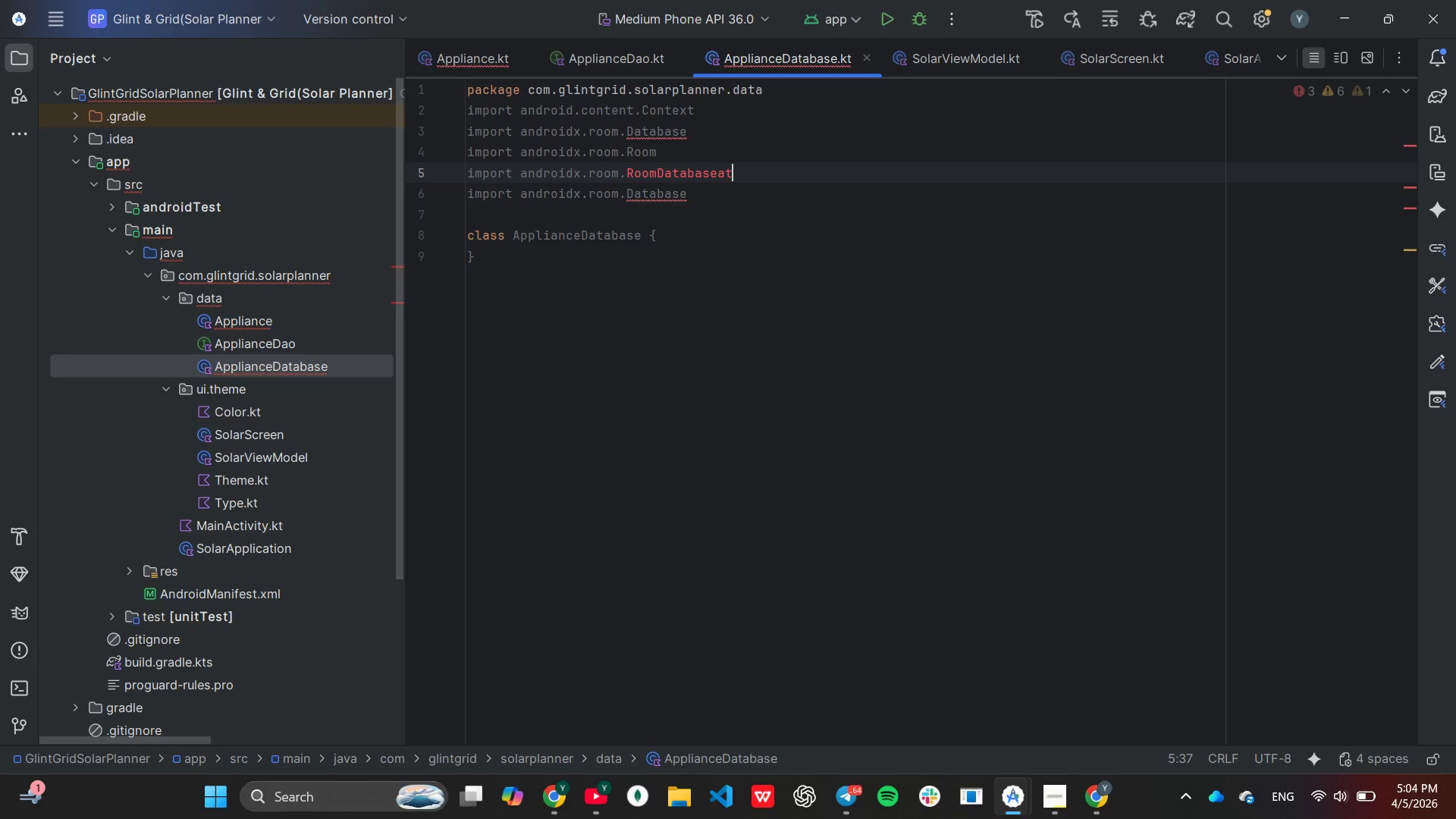 
key(Backspace)
 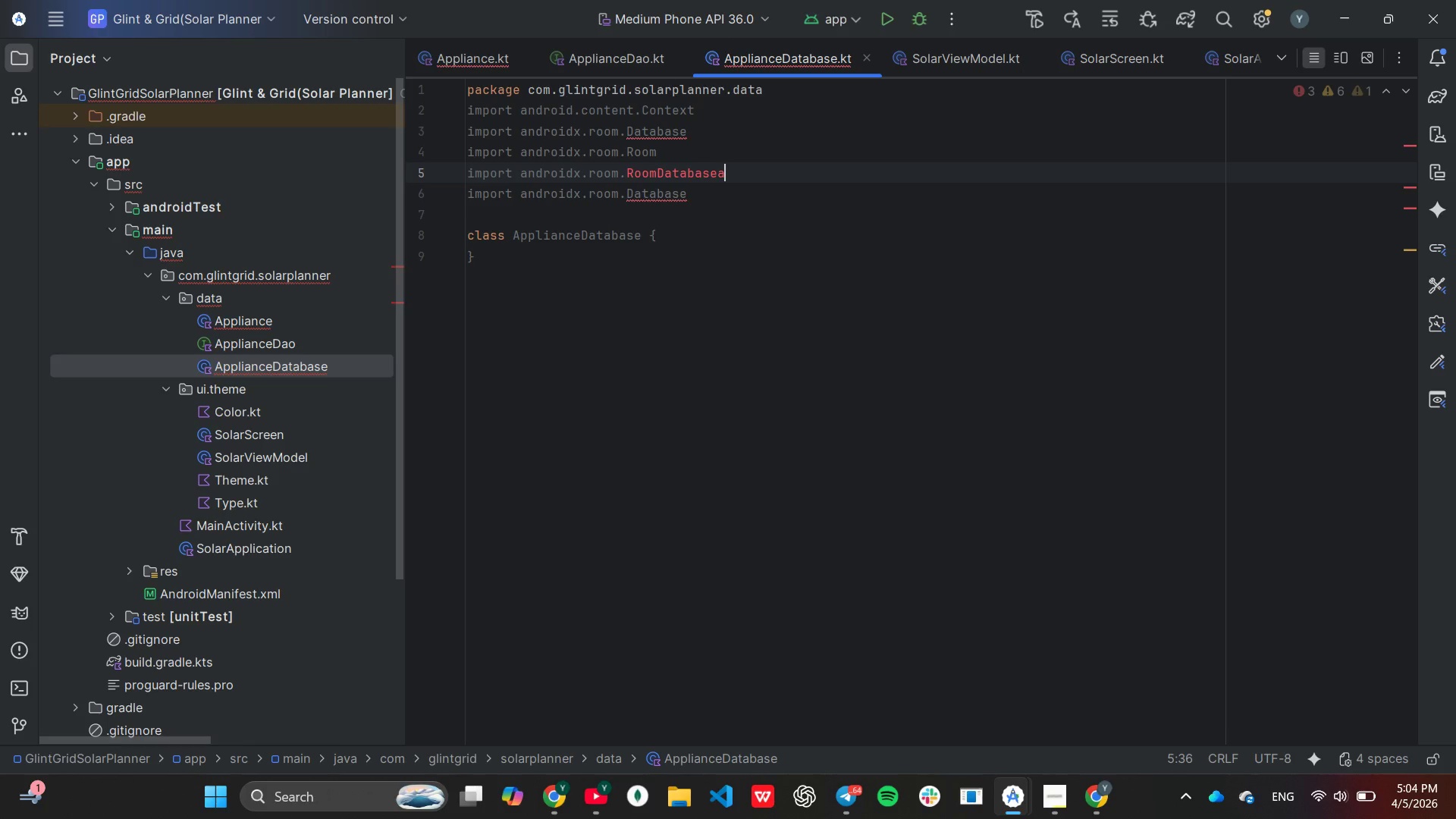 
key(Backspace)
 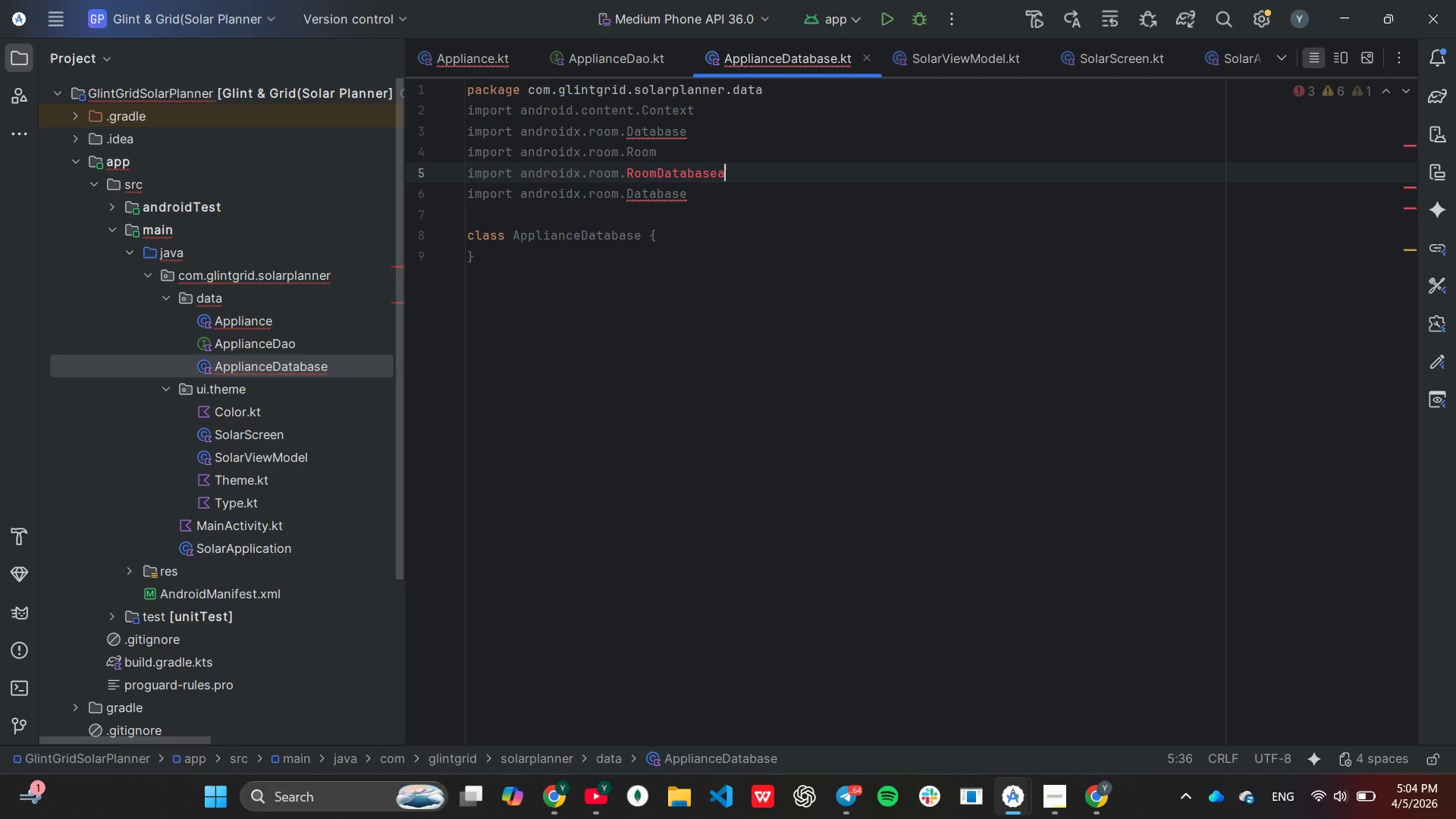 
key(Backspace)
 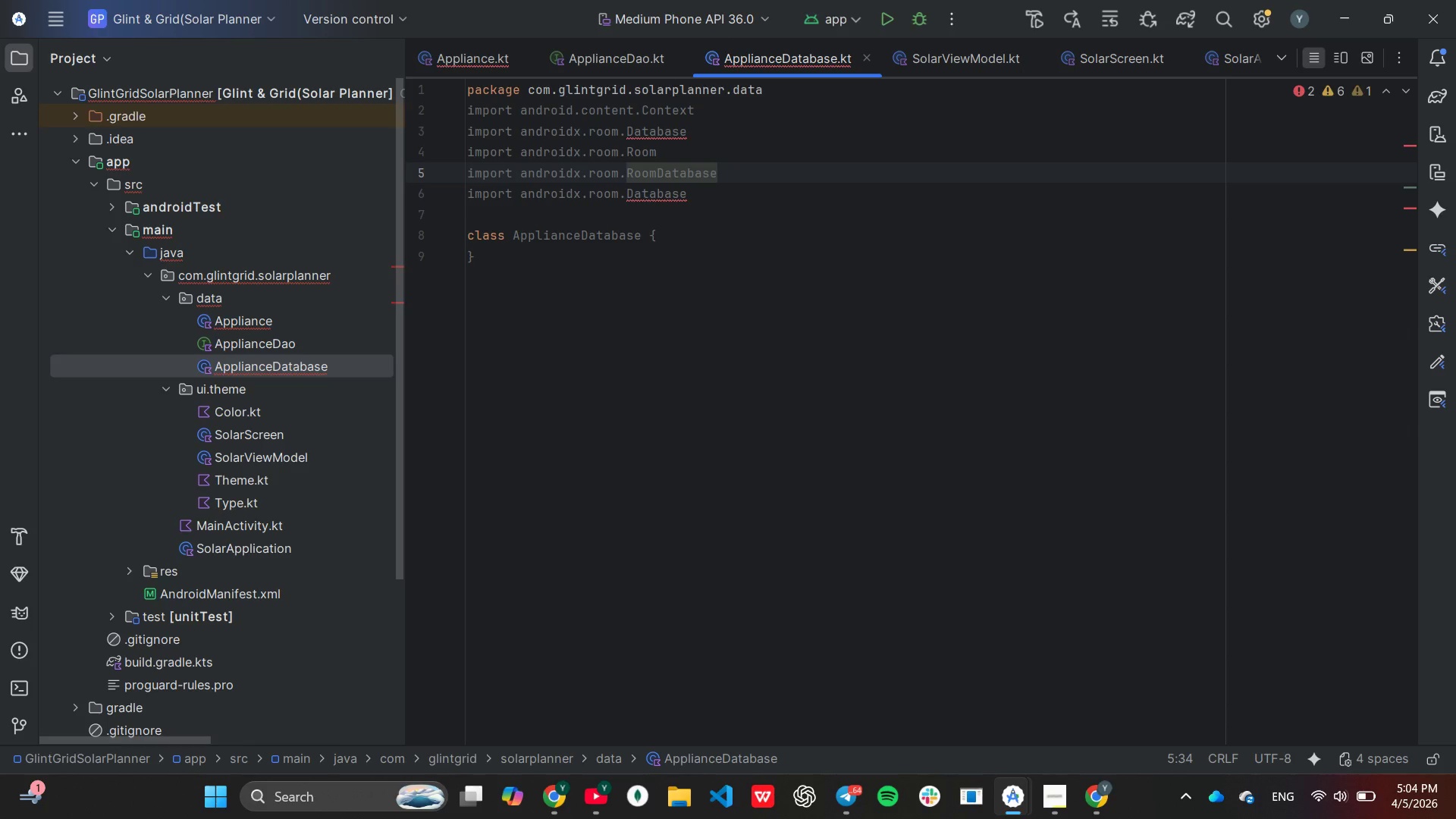 
key(ArrowDown)
 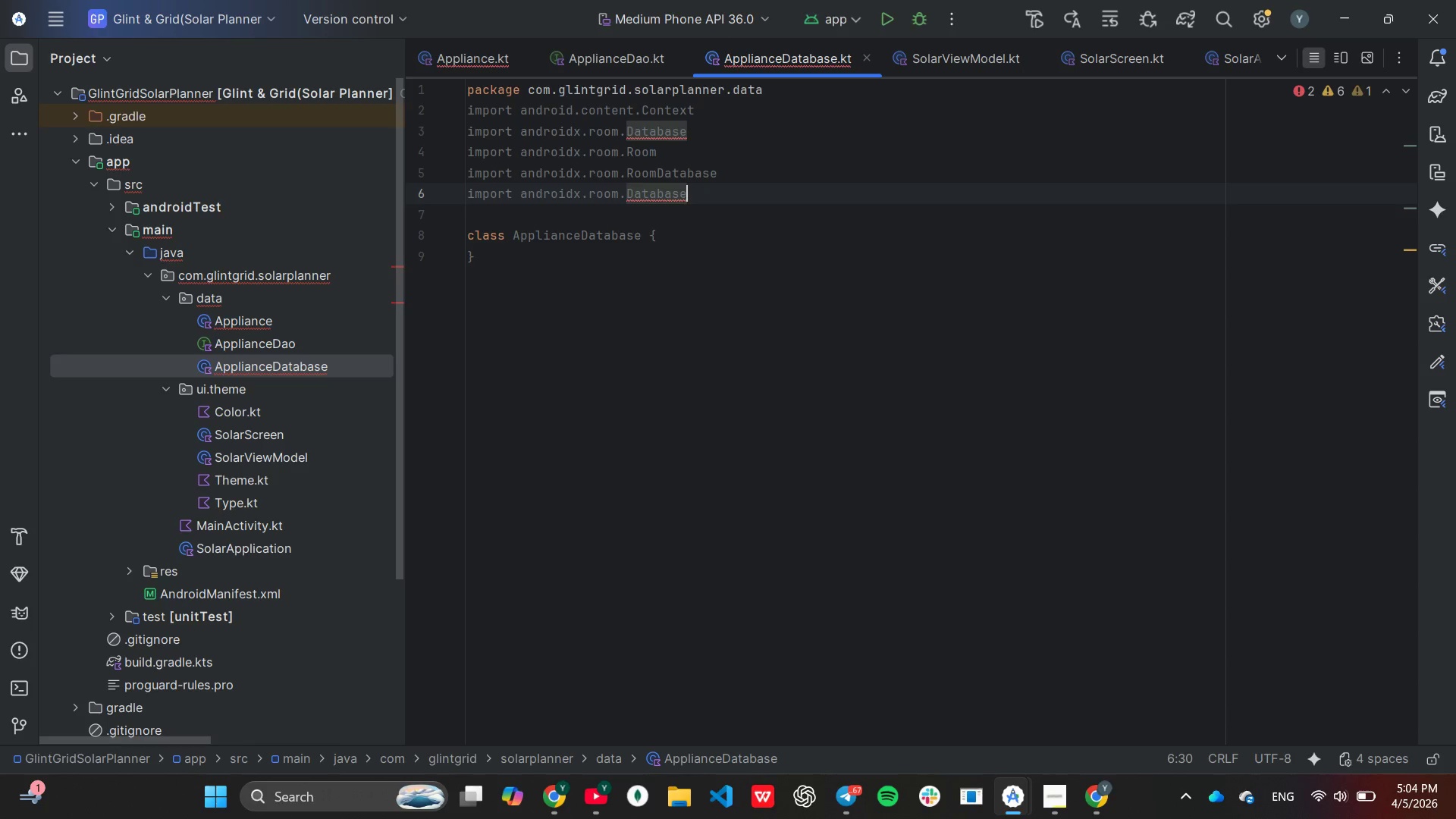 
hold_key(key=Backspace, duration=0.75)
 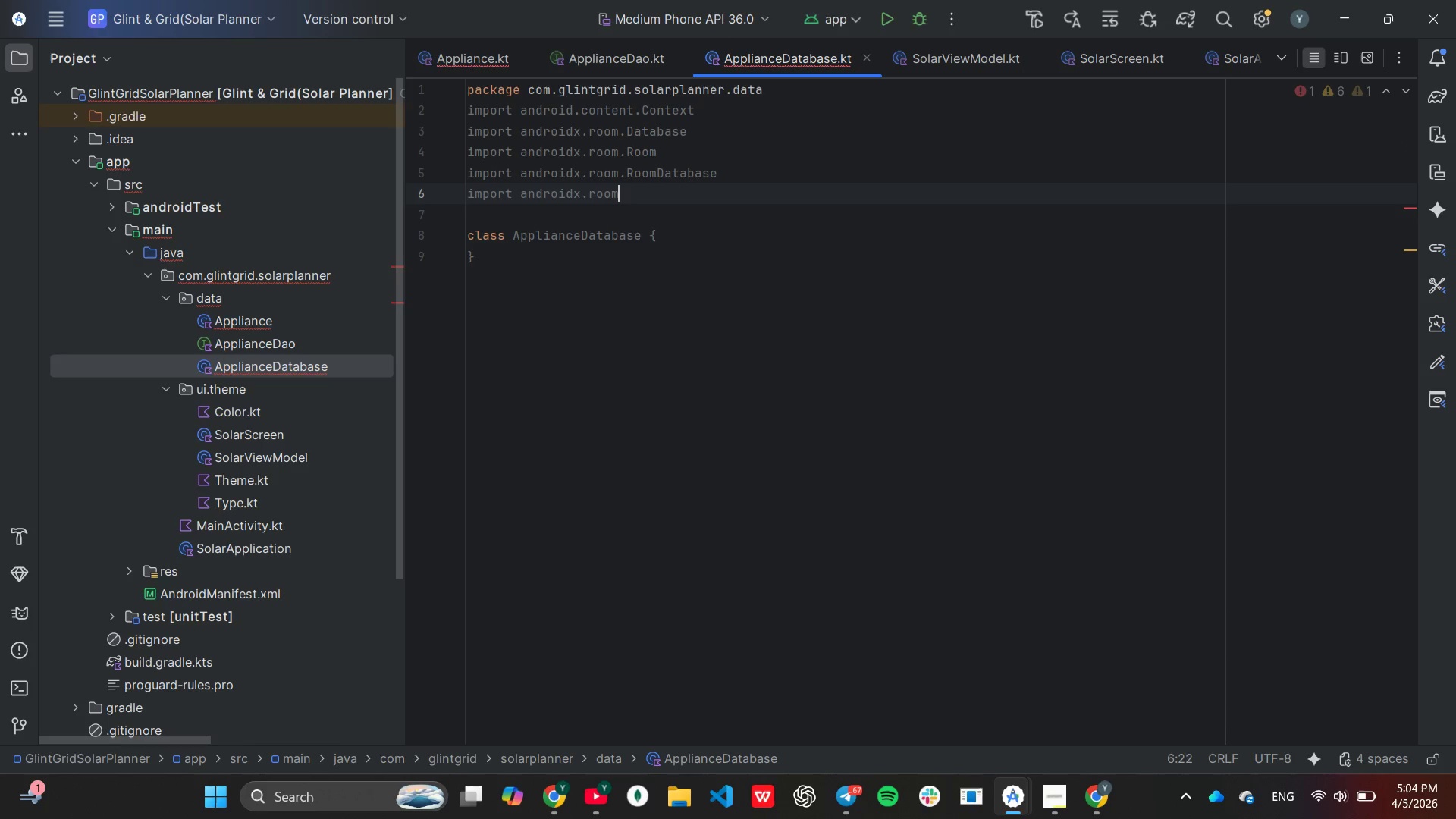 
key(Backspace)
key(Backspace)
key(Backspace)
key(Backspace)
key(Backspace)
type(sqlite.)
 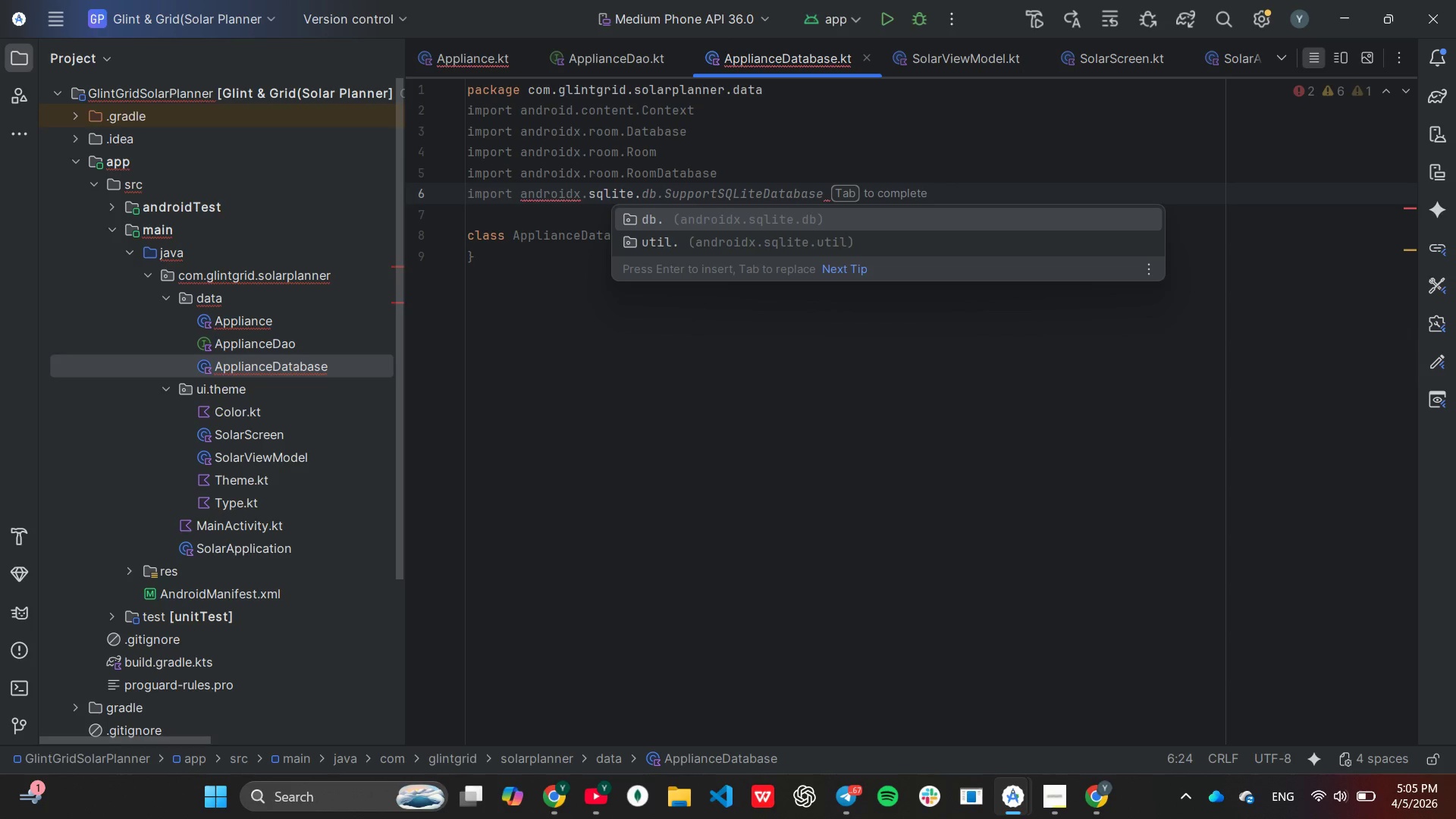 
wait(5.12)
 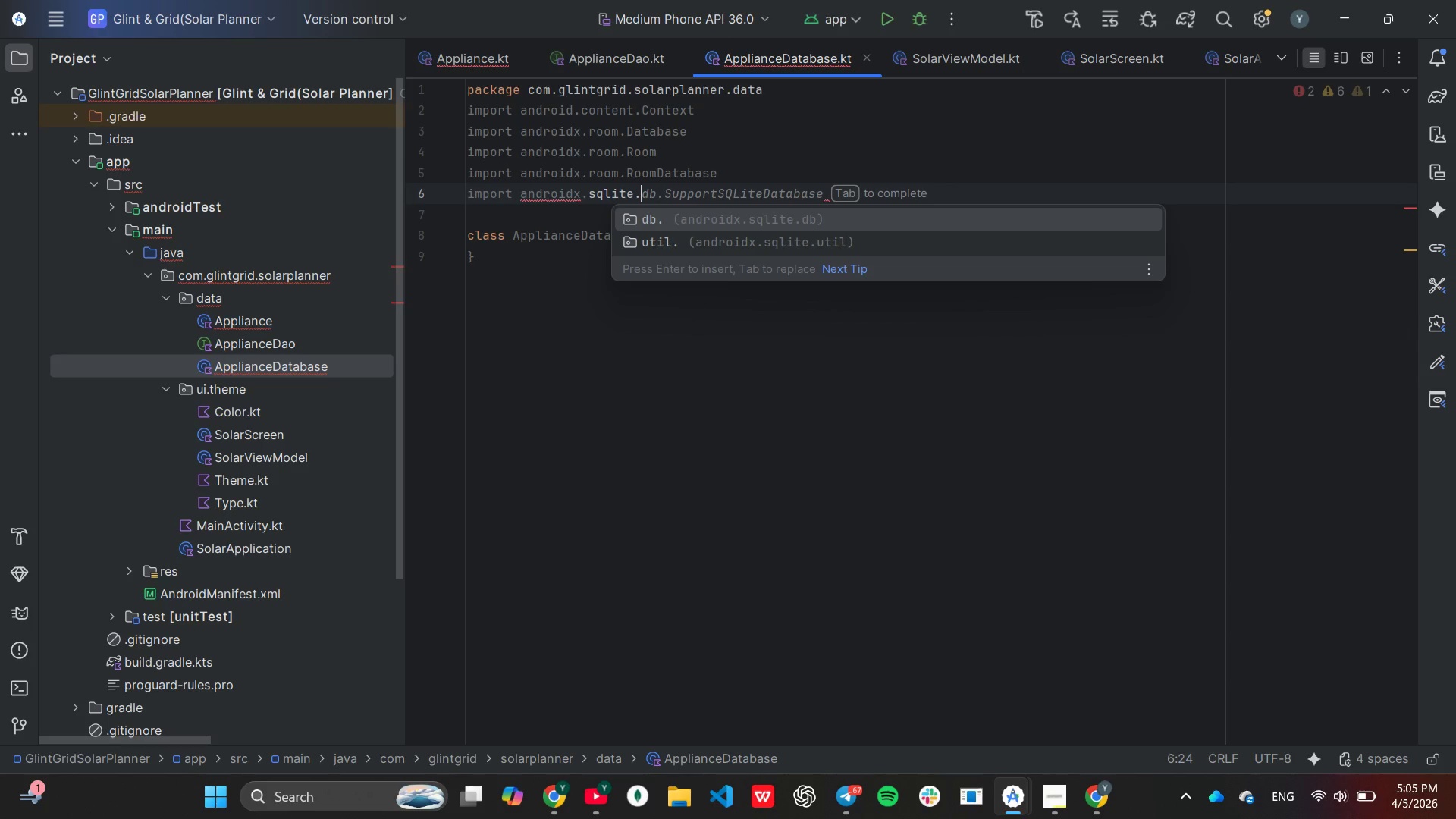 
key(Tab)
 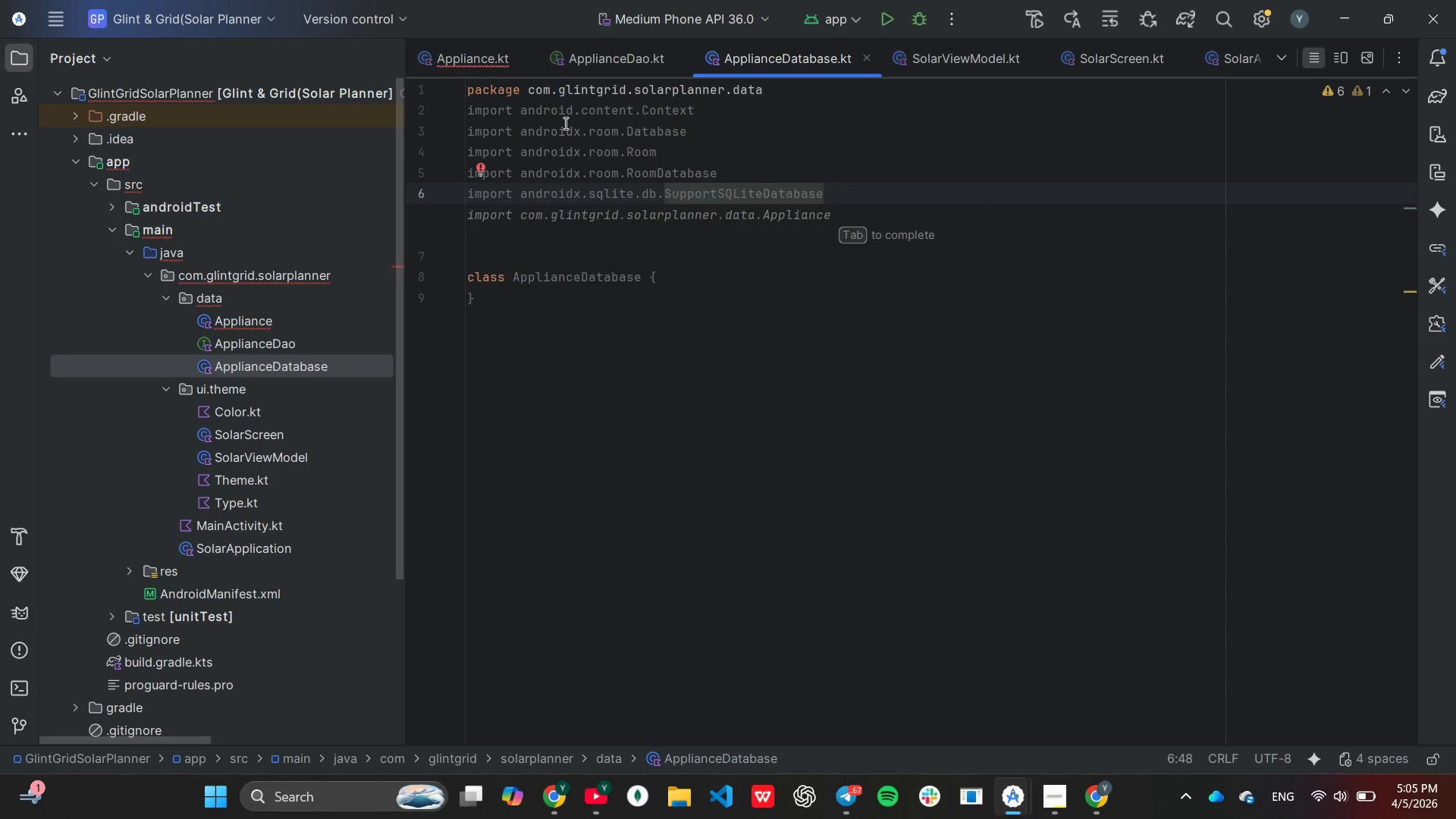 
wait(5.75)
 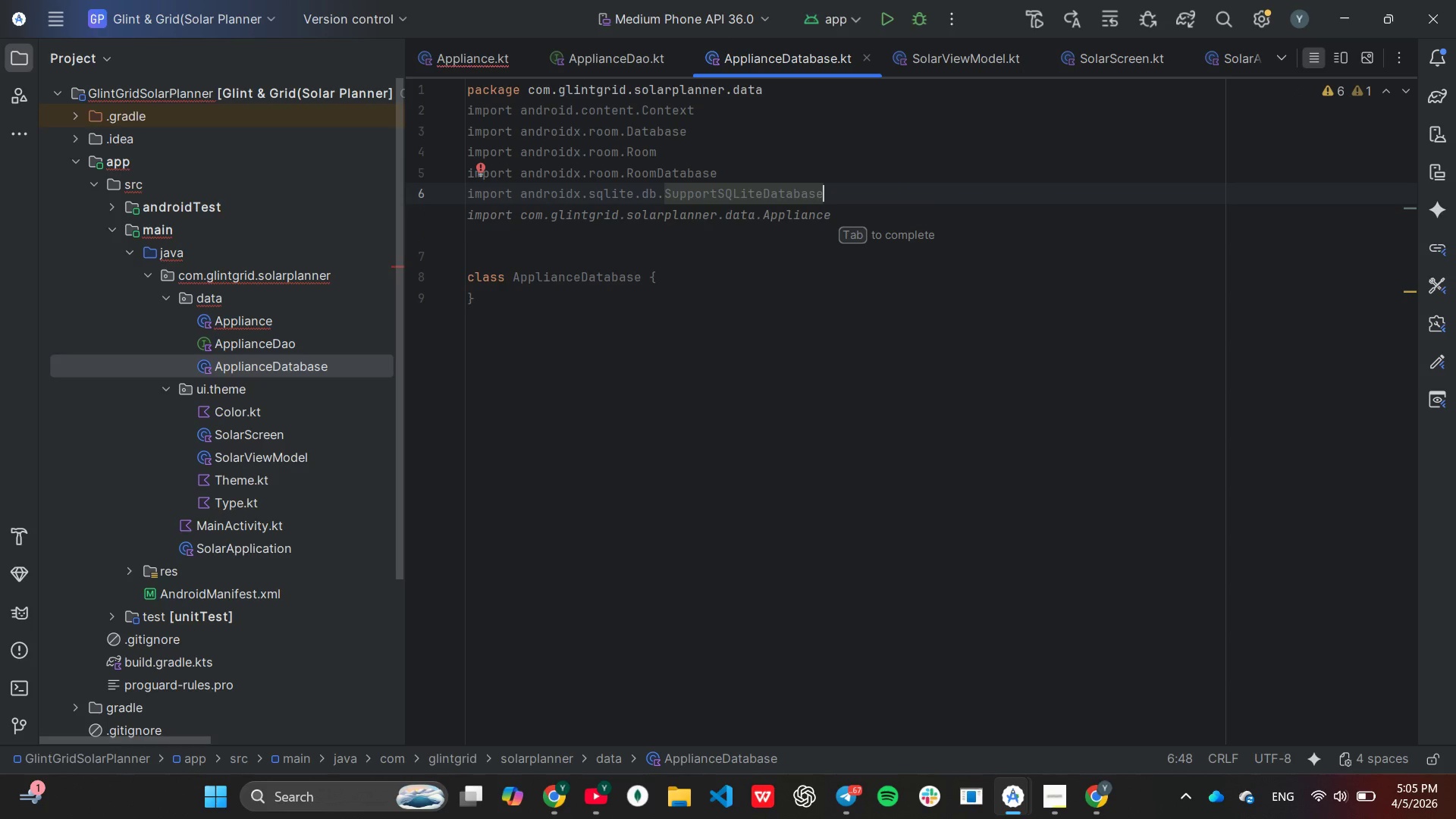 
key(Enter)
 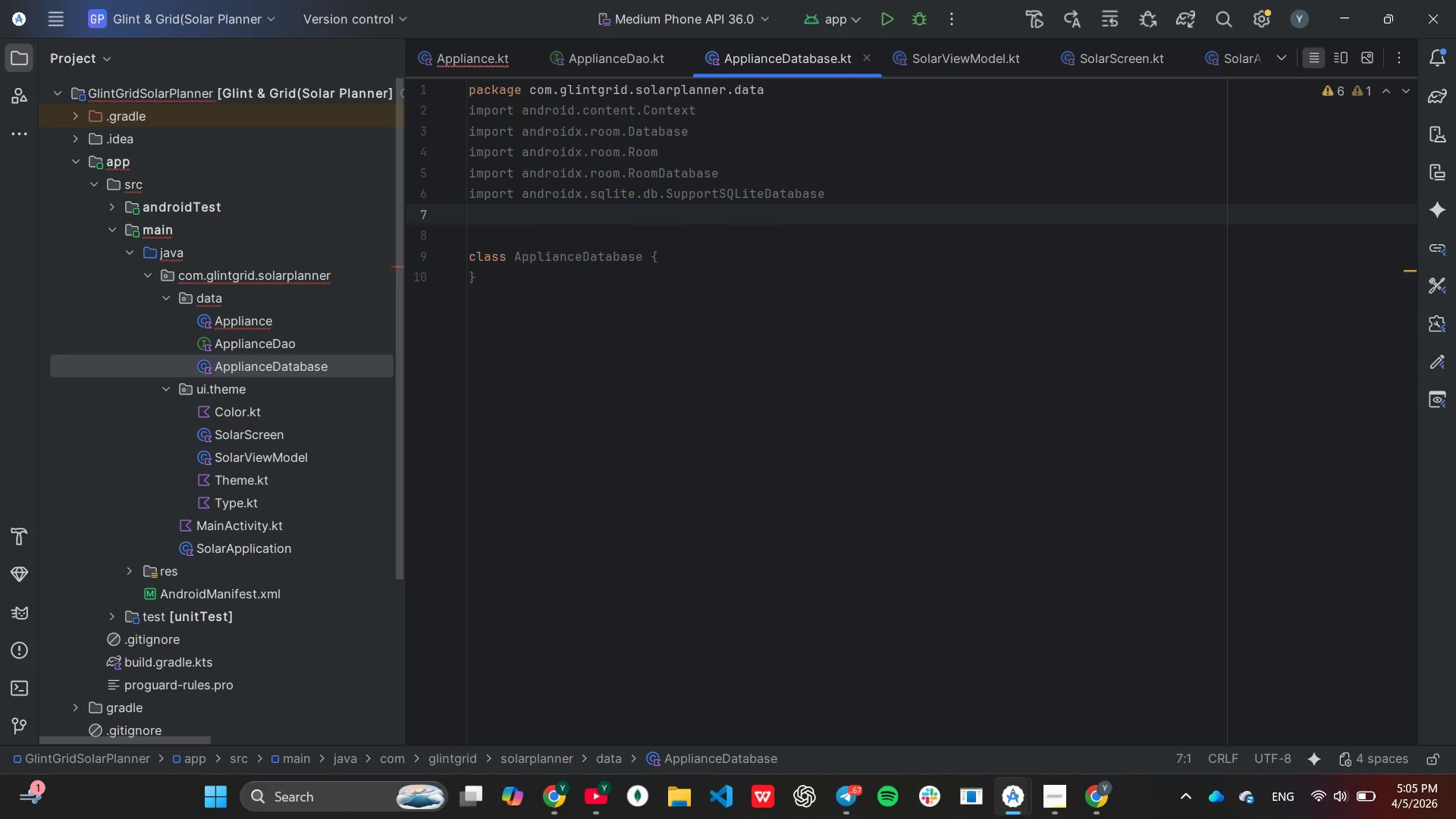 
type(import)
 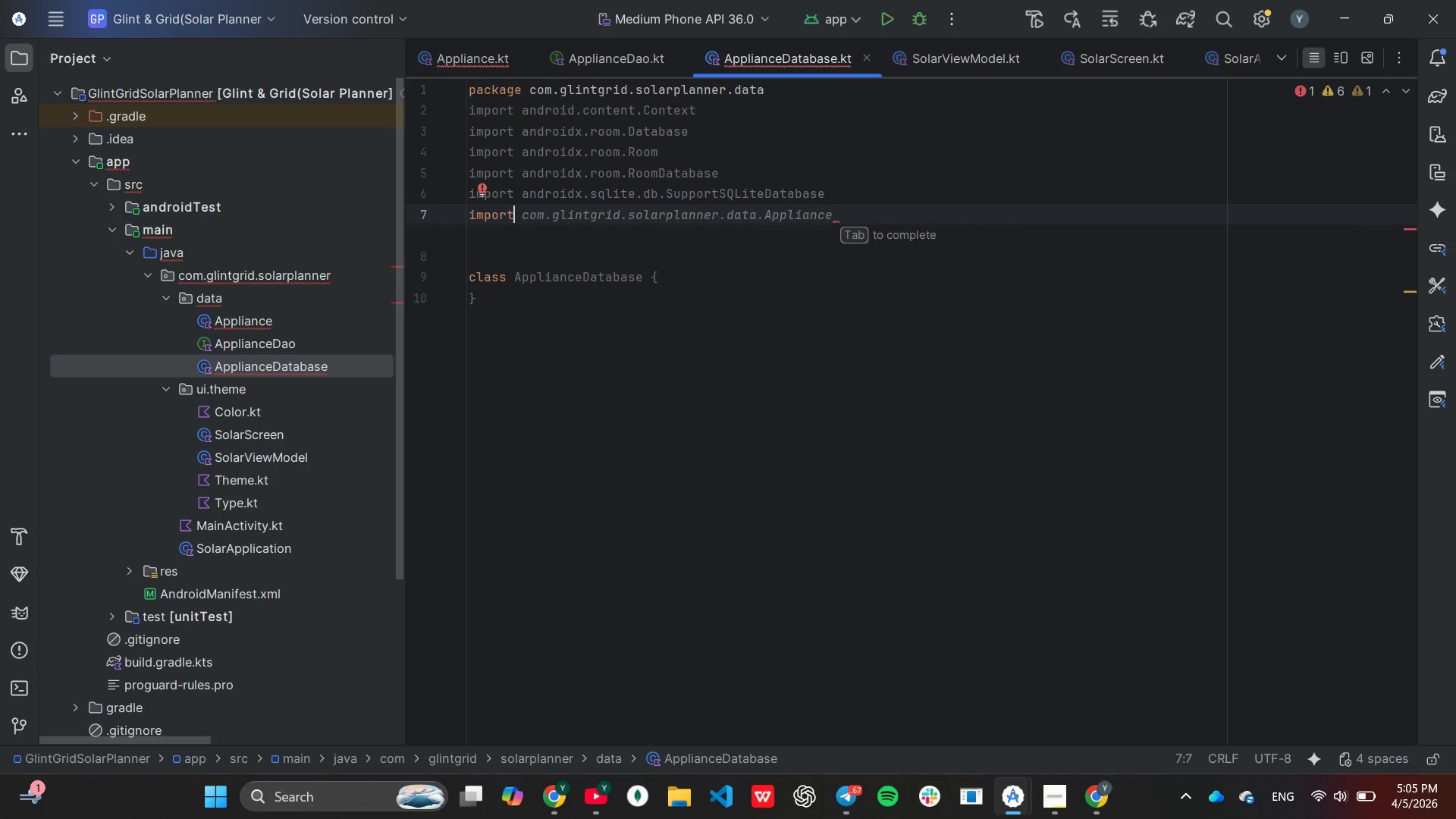 
type( korlinx.)
key(Backspace)
key(Backspace)
key(Backspace)
key(Backspace)
key(Backspace)
key(Backspace)
type(tlinx.)
key(Tab)
 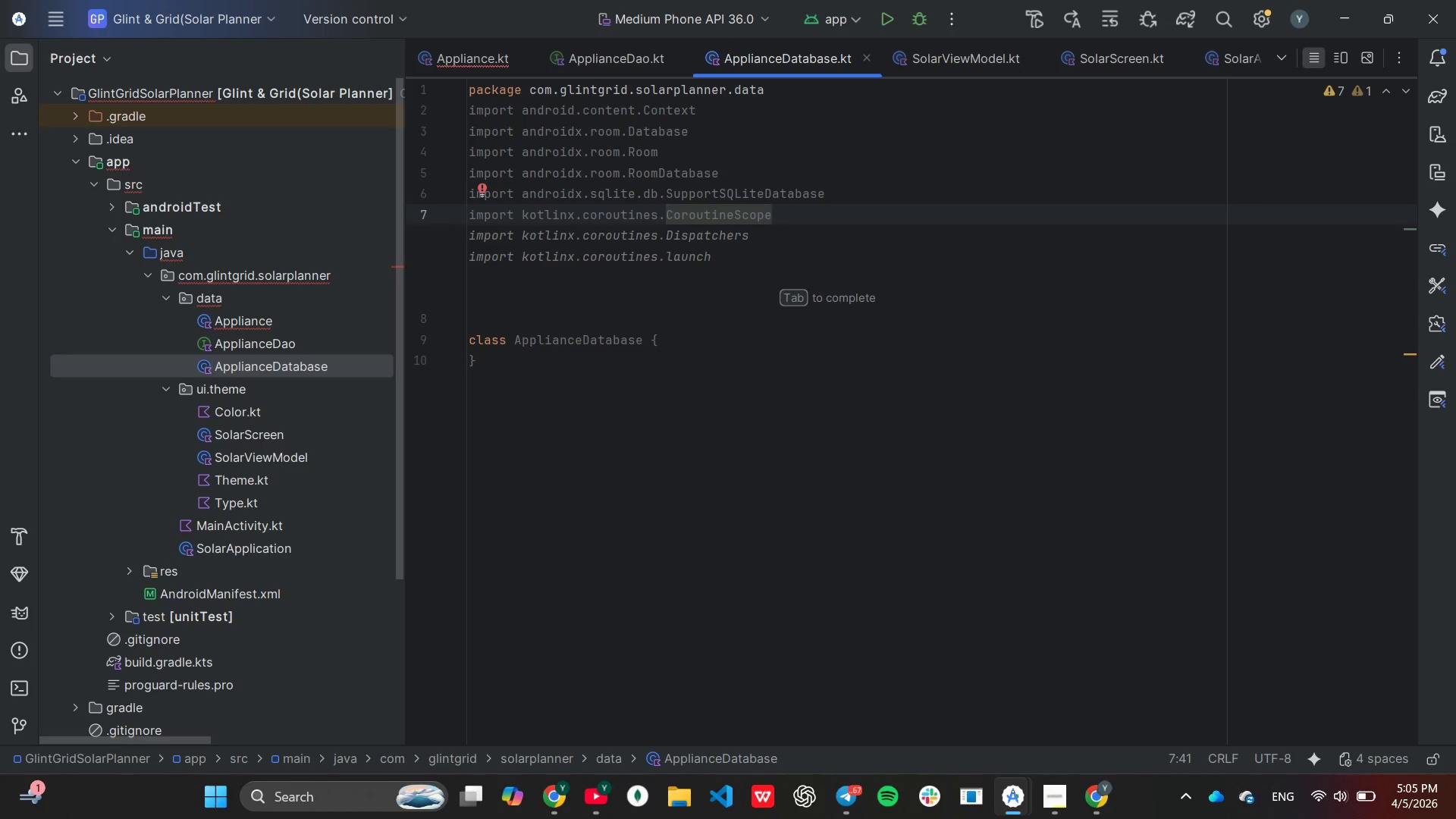 
wait(6.47)
 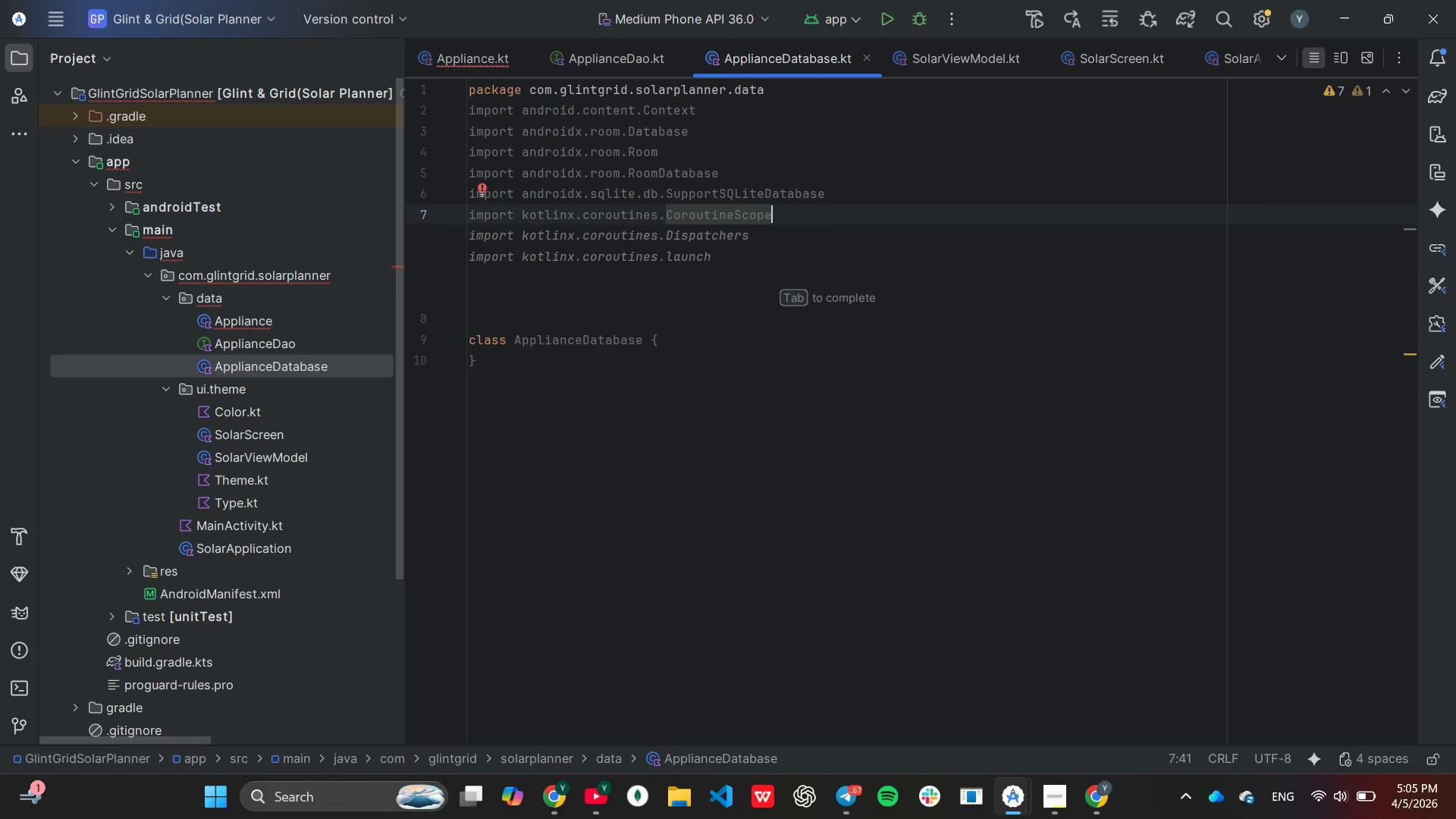 
key(ArrowDown)
 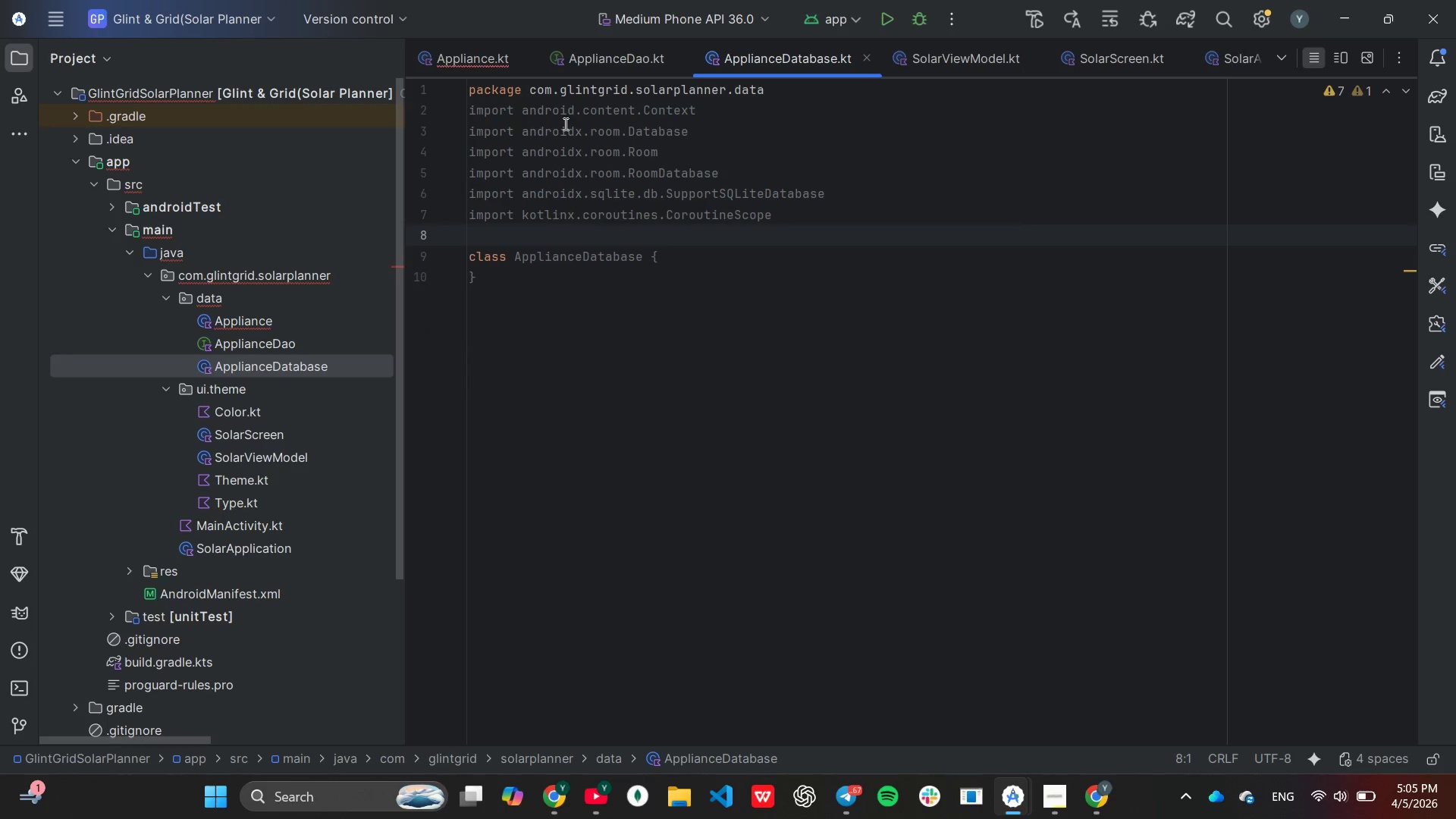 
key(ArrowUp)
 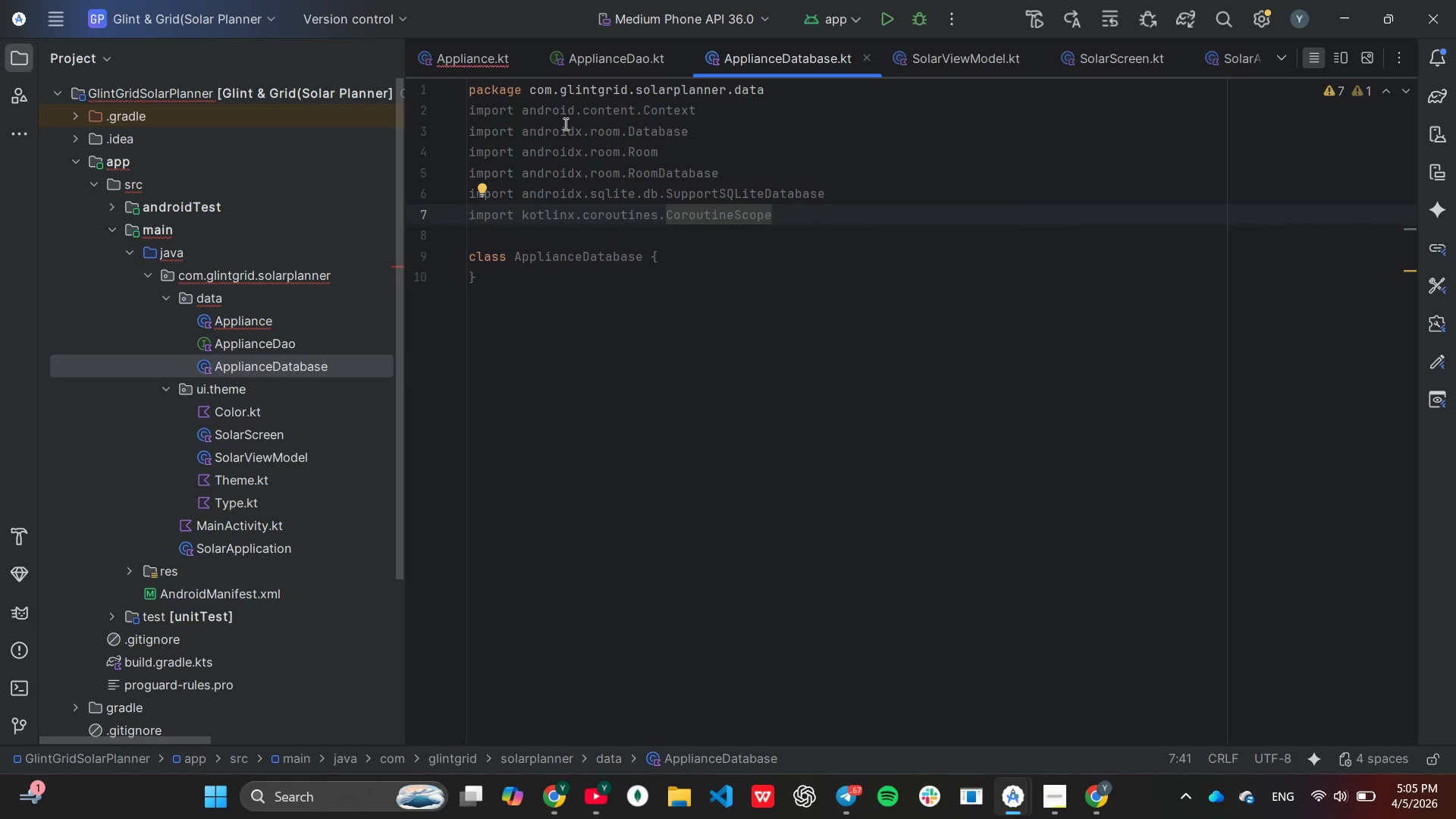 
key(Control+C)
 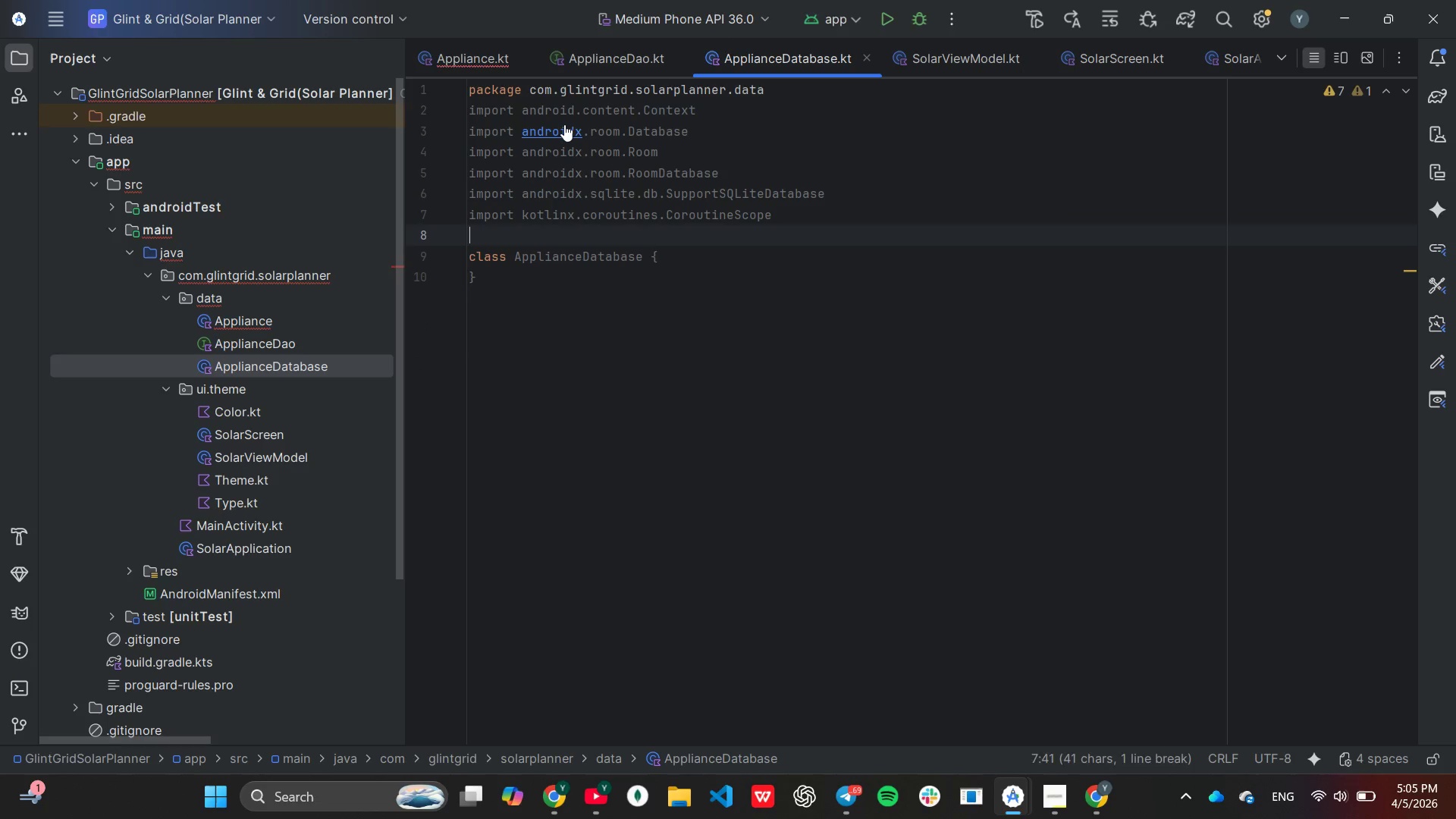 
key(Control+V)
 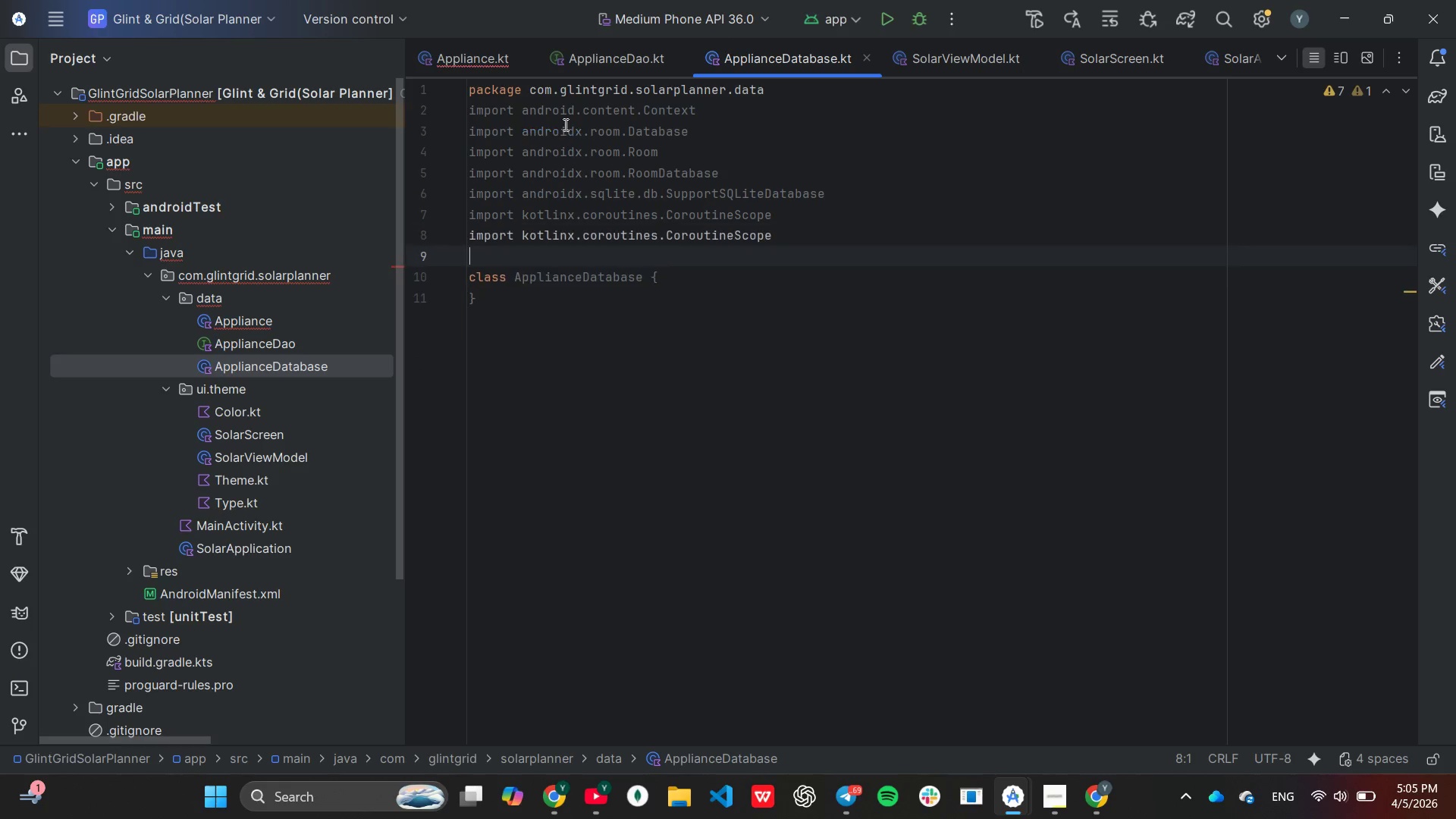 
key(Control+V)
 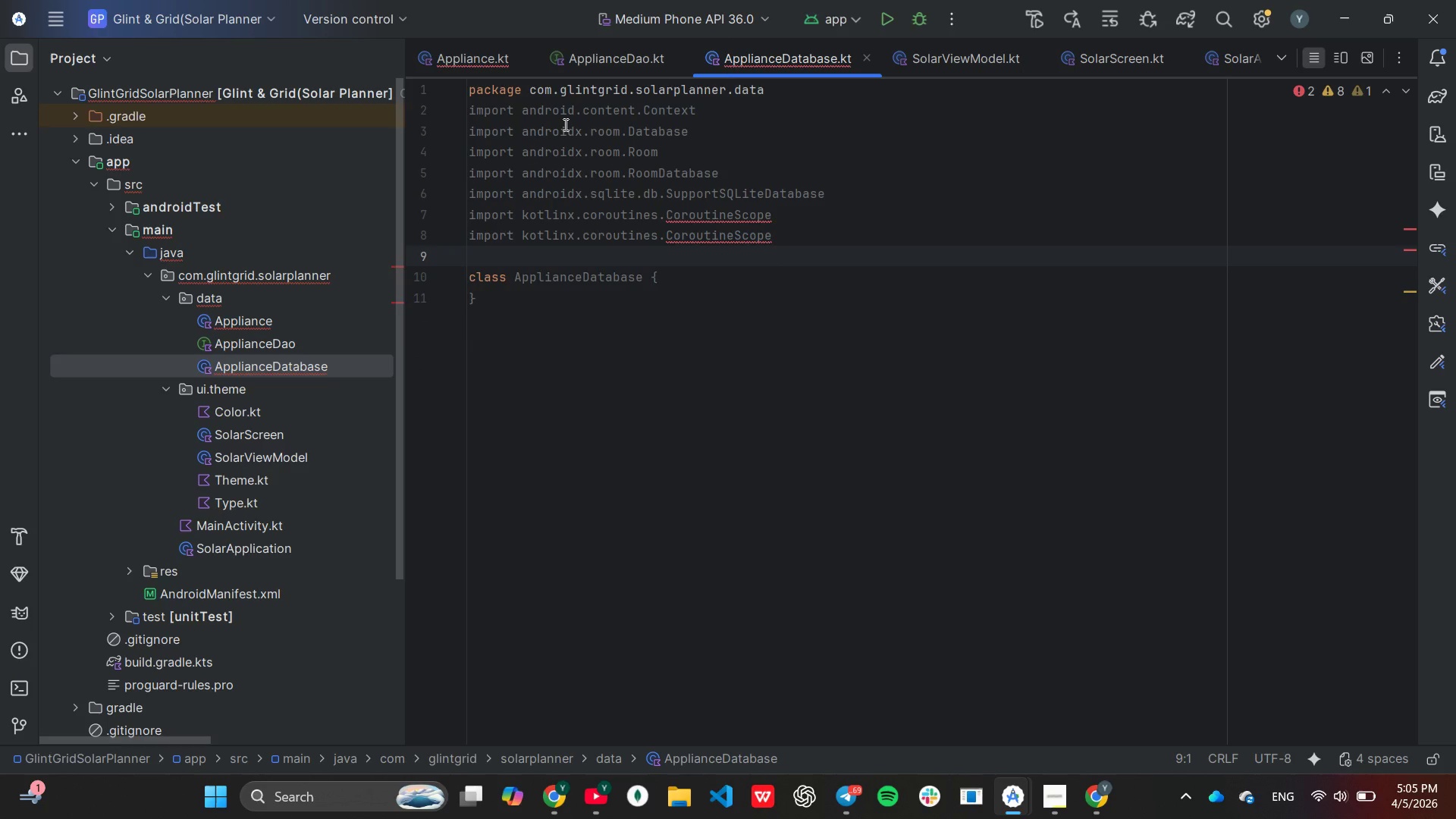 
key(Control+V)
 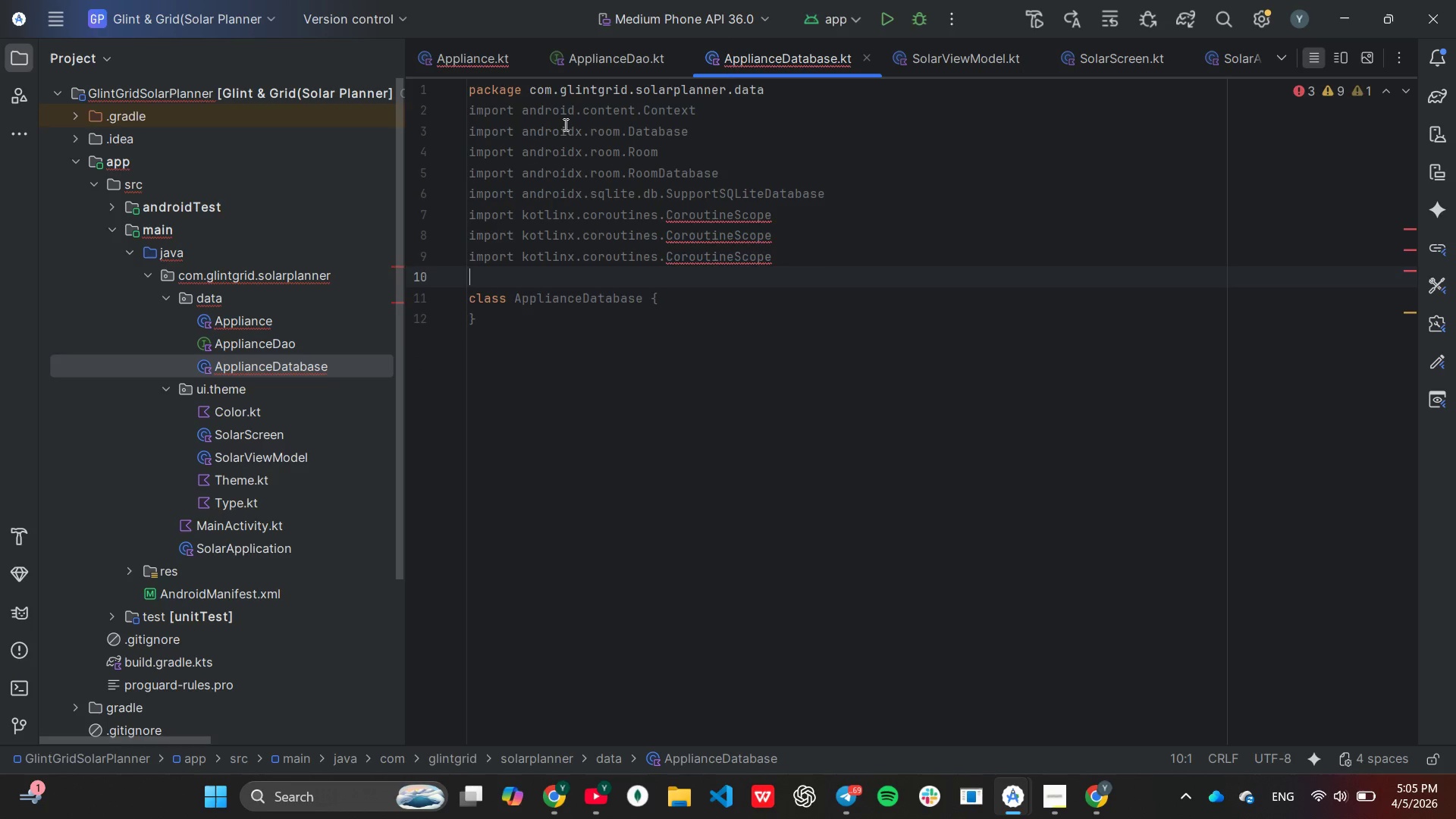 
key(ArrowUp)
 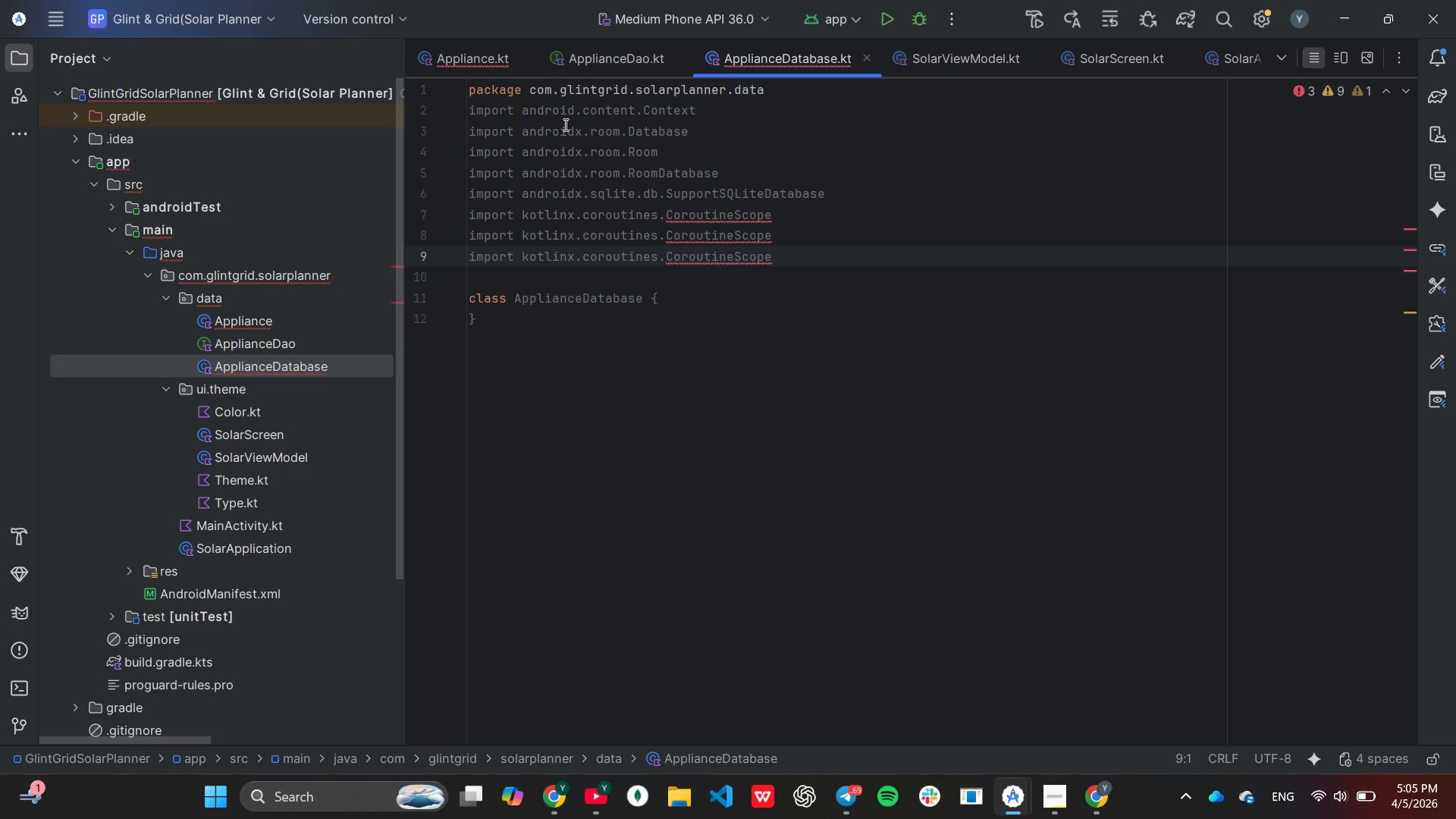 
type([End])
key(Backspace)
key(Backspace)
key(Backspace)
key(Backspace)
key(Backspace)
type(launch)
 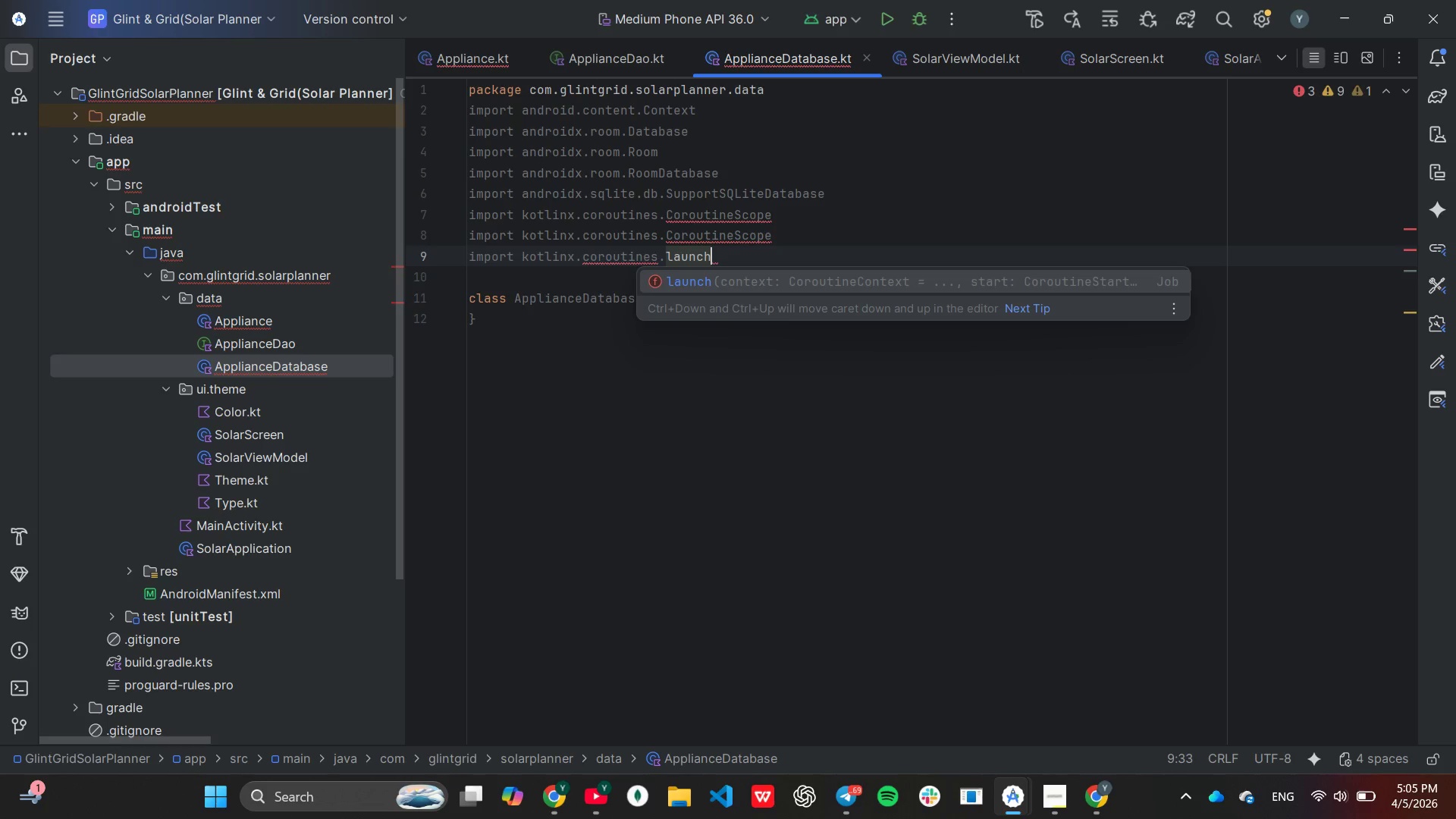 
key(ArrowUp)
 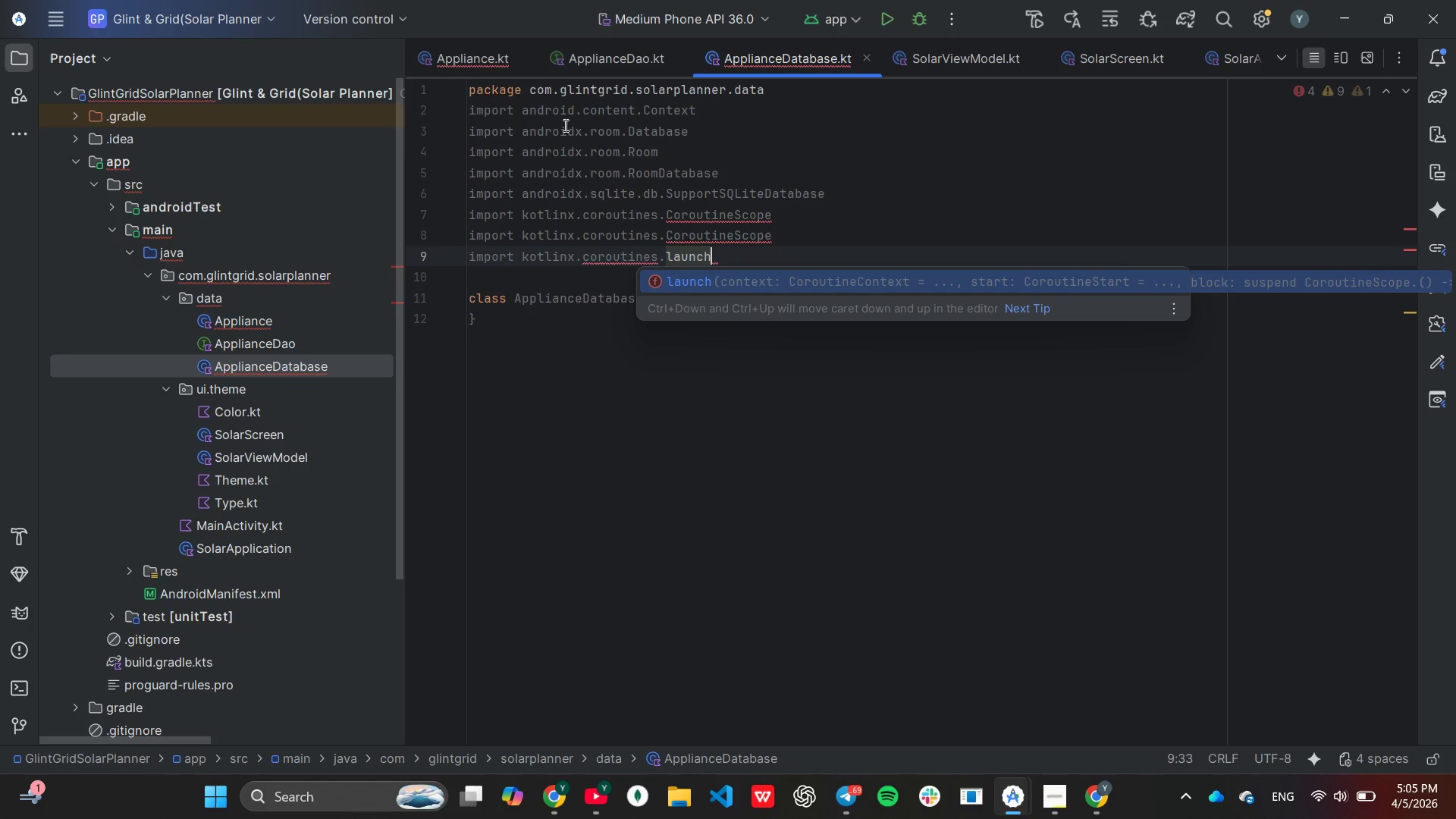 
key(ArrowDown)
 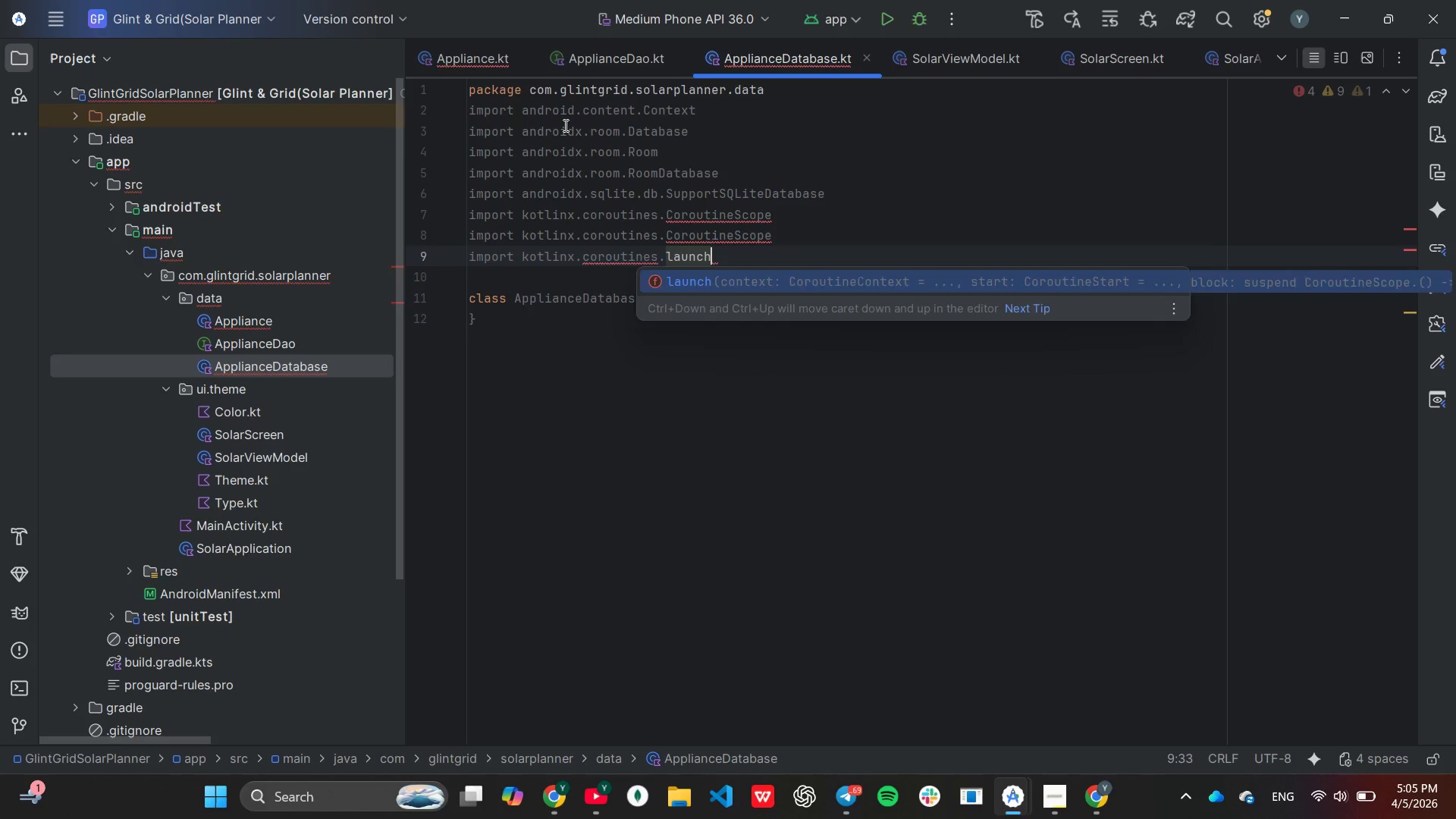 
key(Enter)
 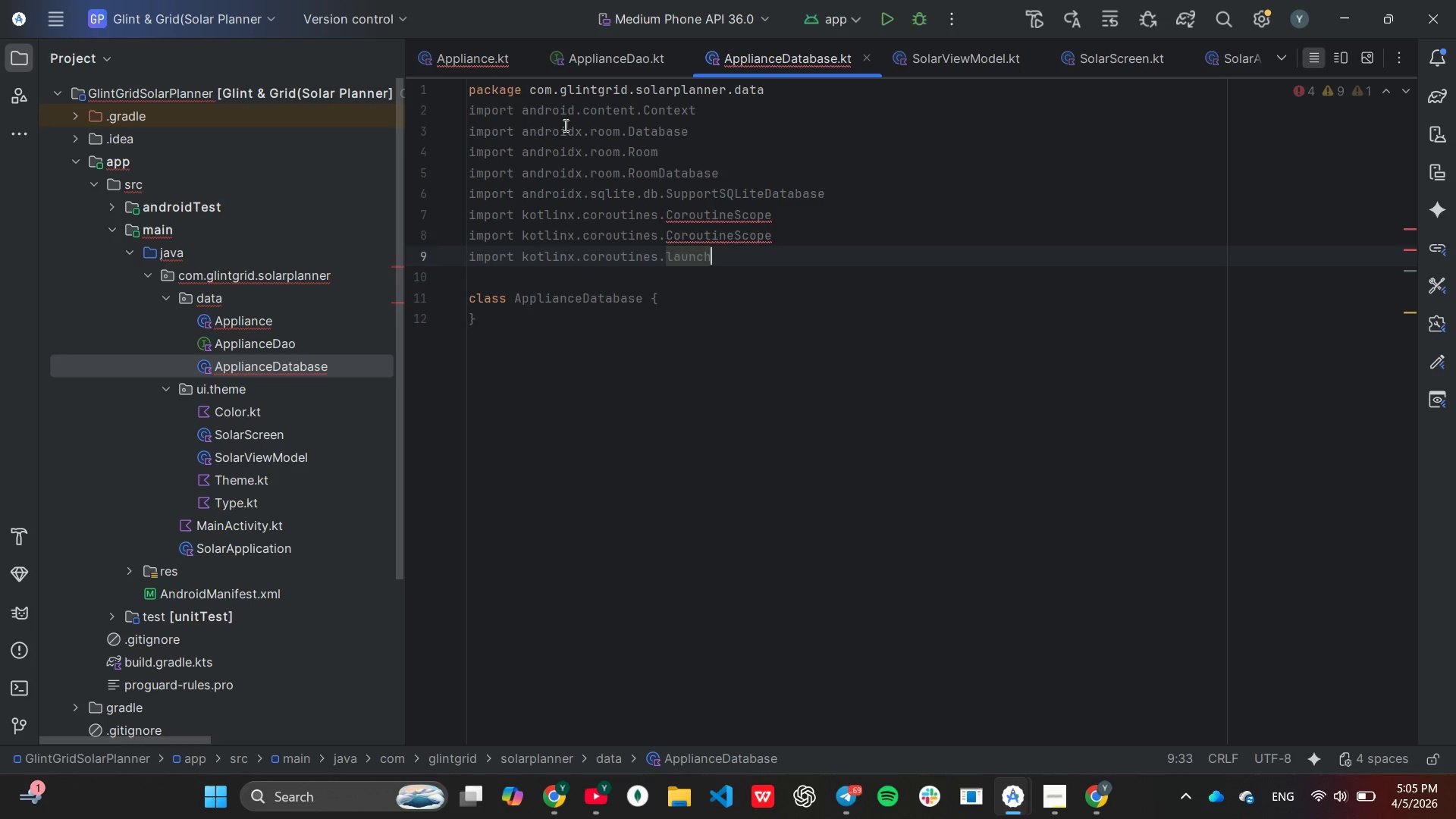 
key(ArrowUp)
 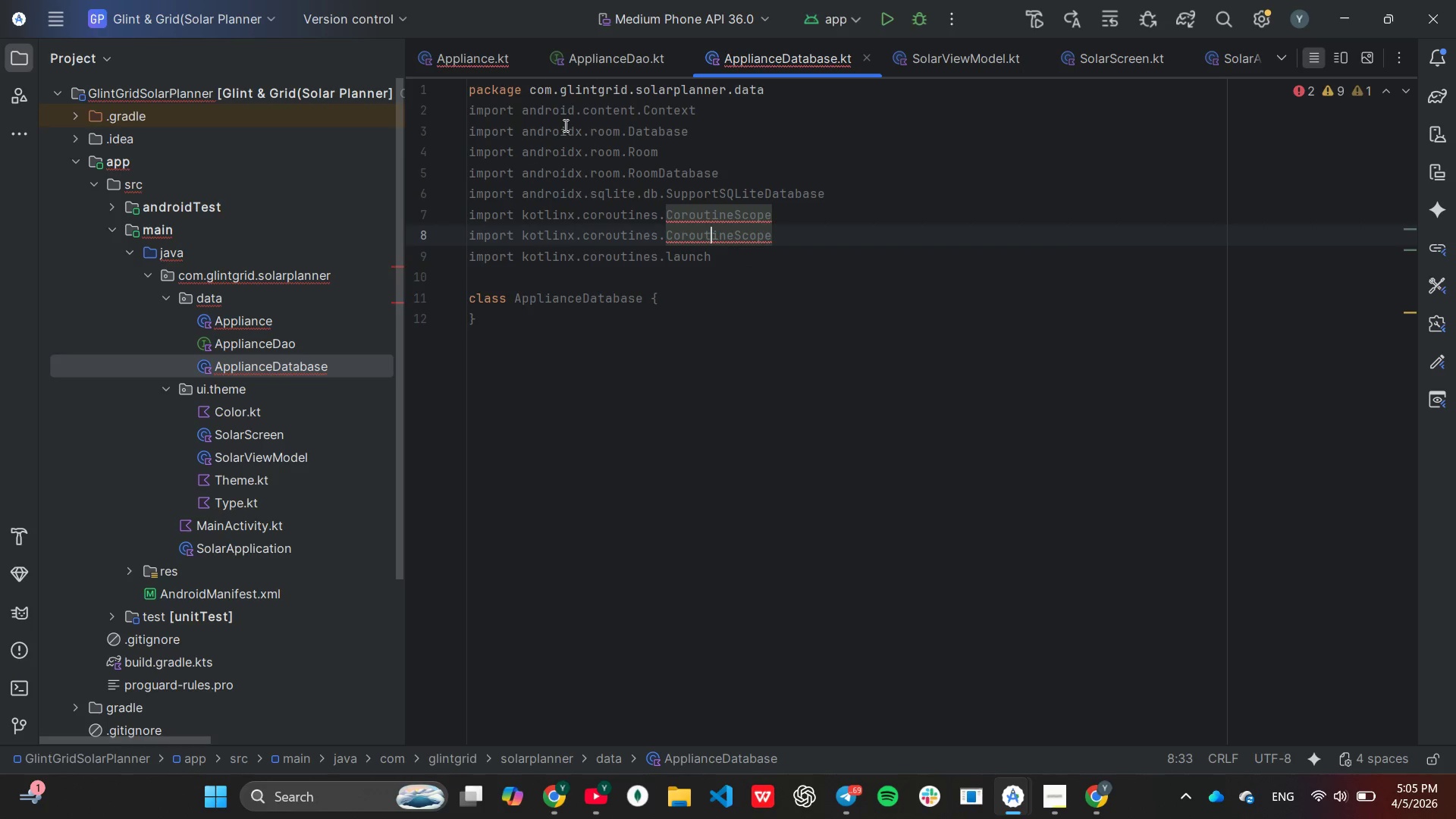 
hold_key(key=ArrowRight, duration=0.59)
 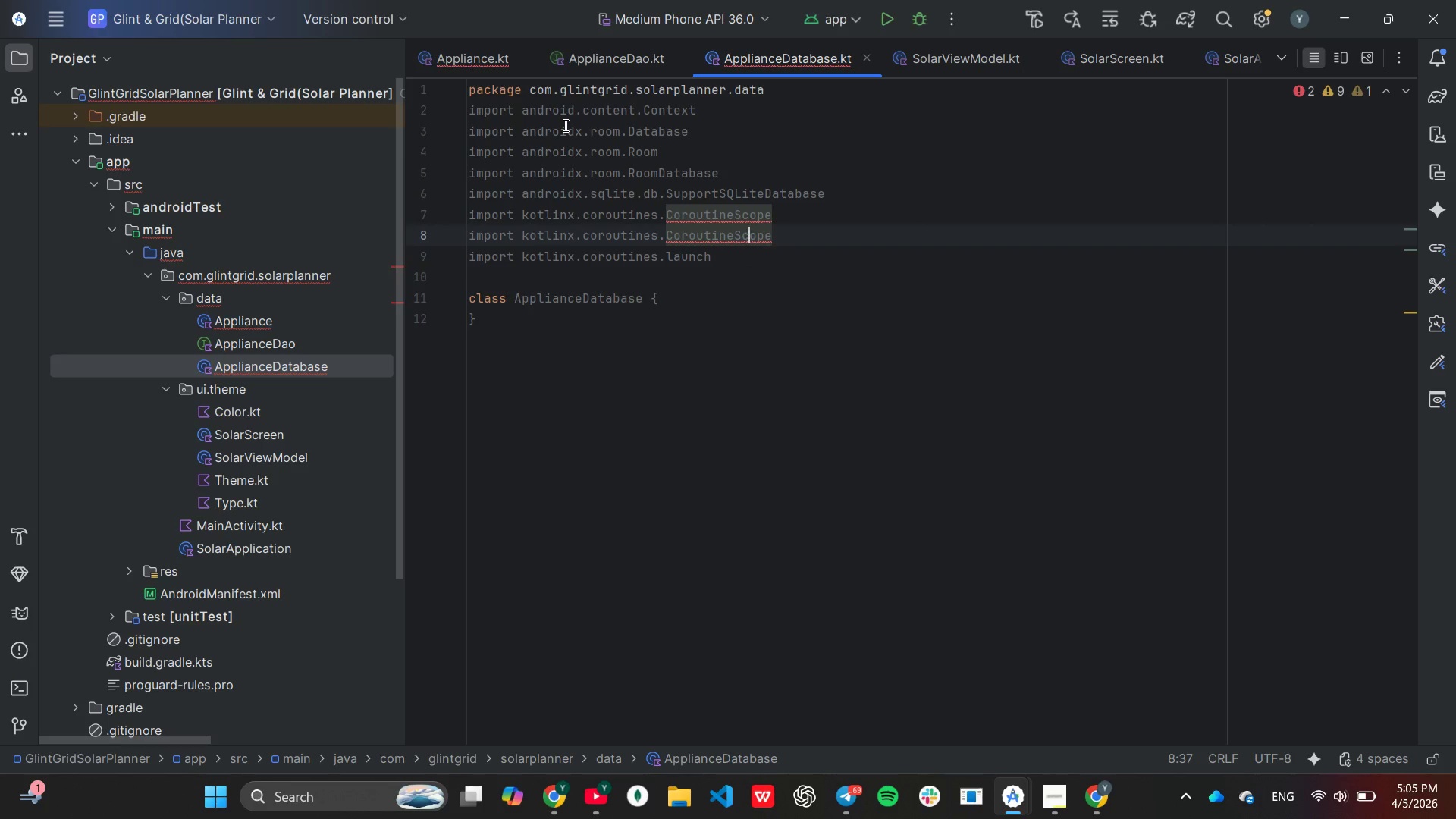 
key(ArrowRight)
 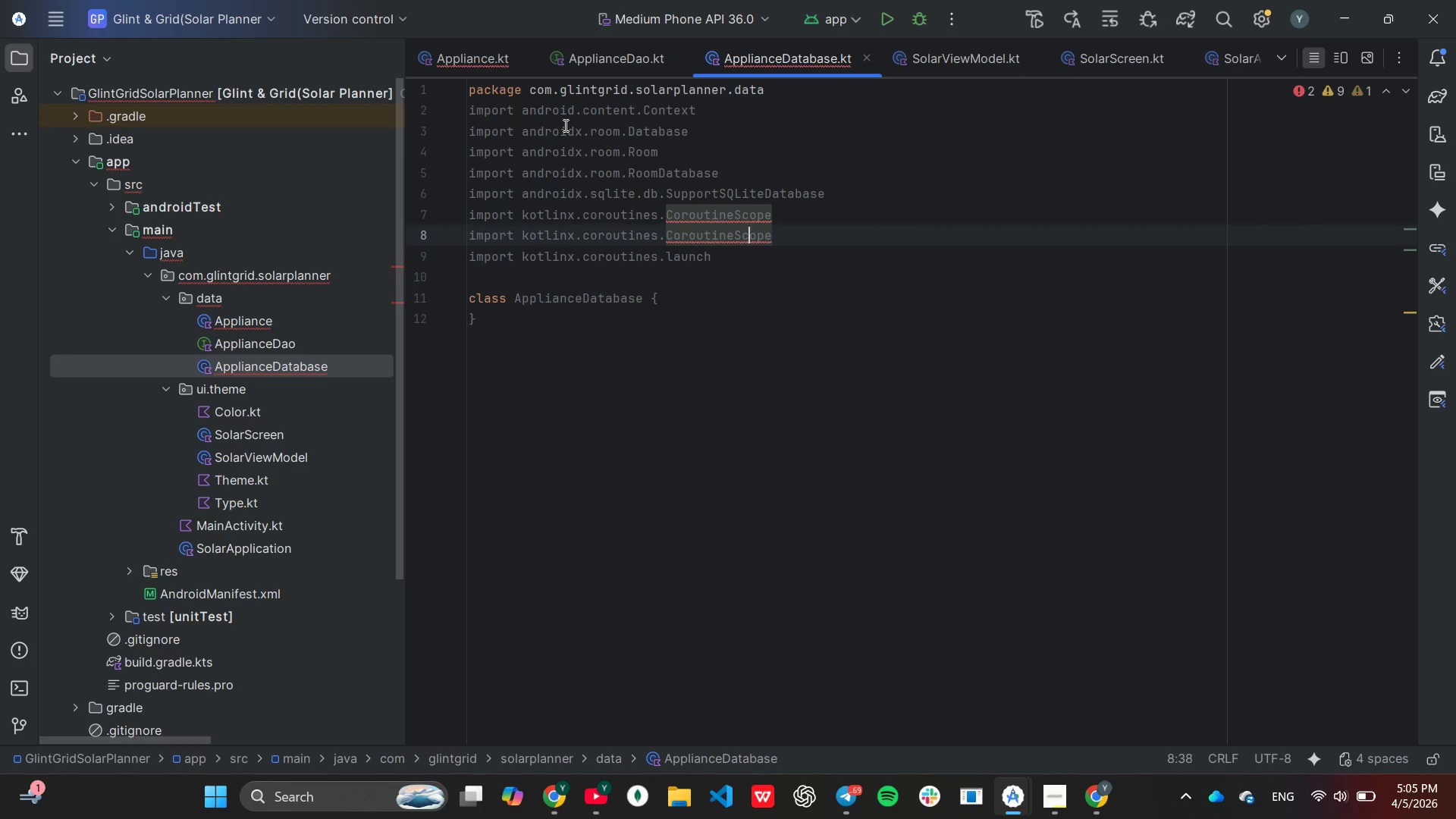 
key(ArrowRight)
 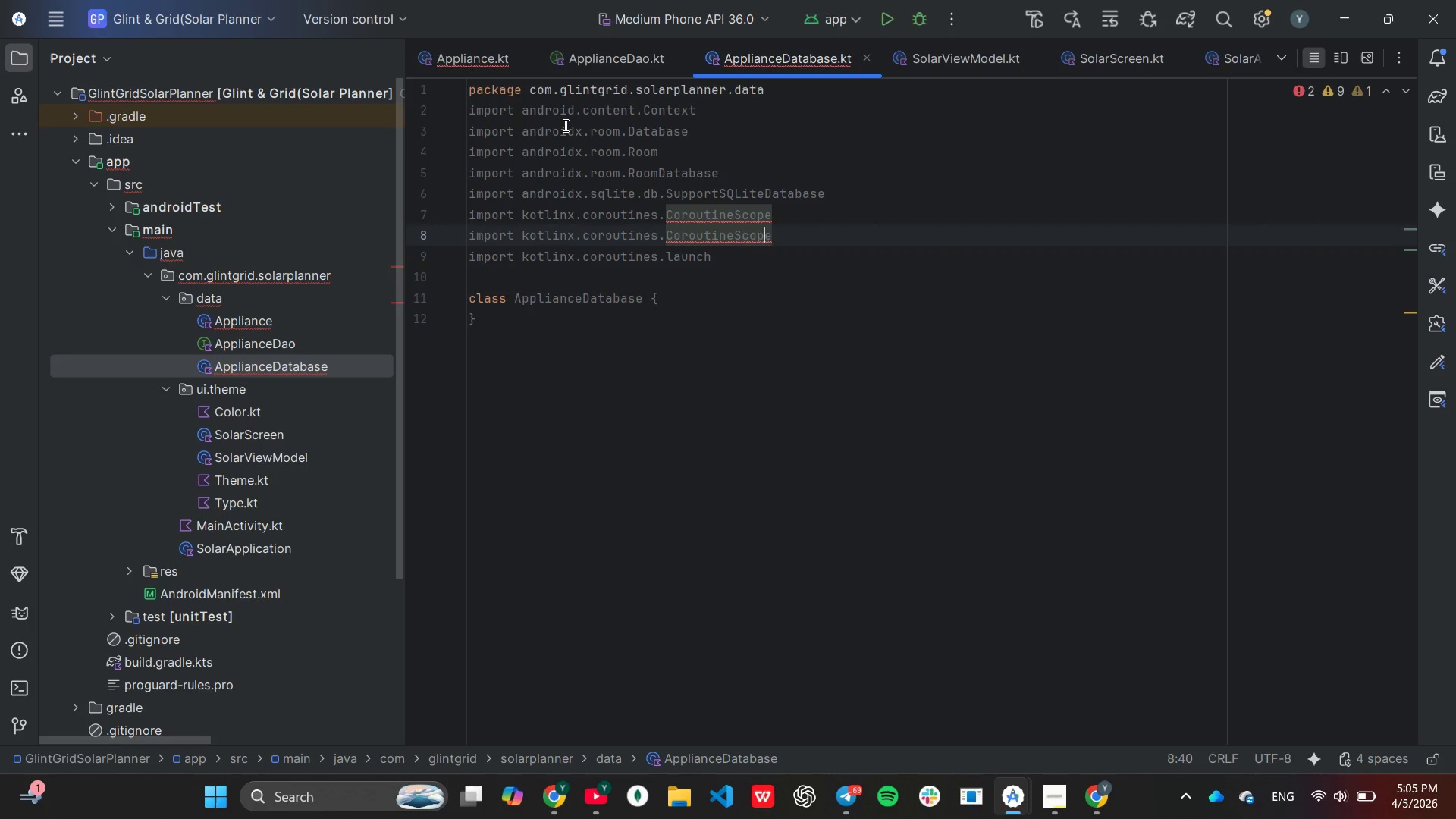 
key(ArrowRight)
 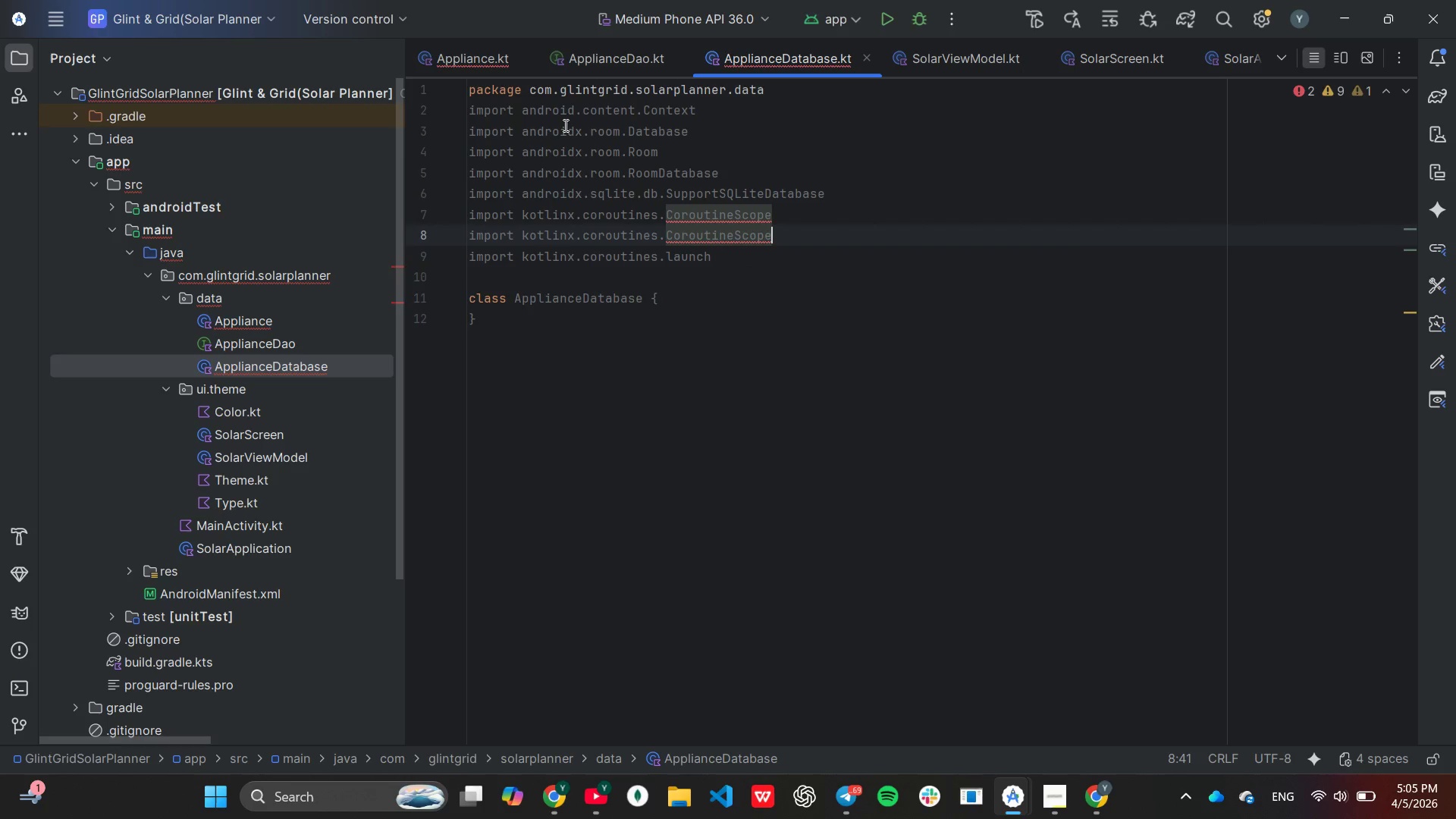 
key(ArrowRight)
 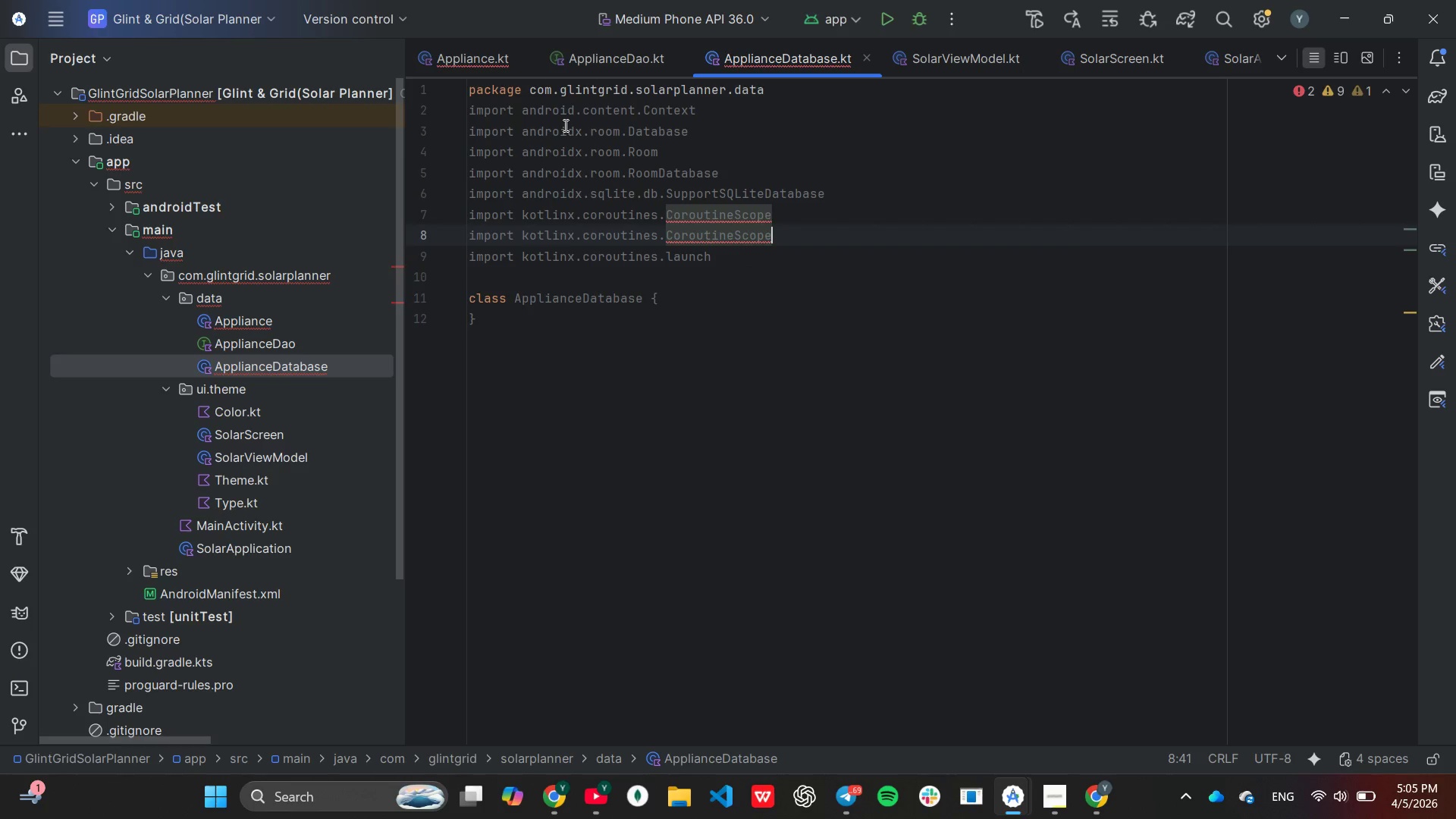 
hold_key(key=Backspace, duration=0.72)
 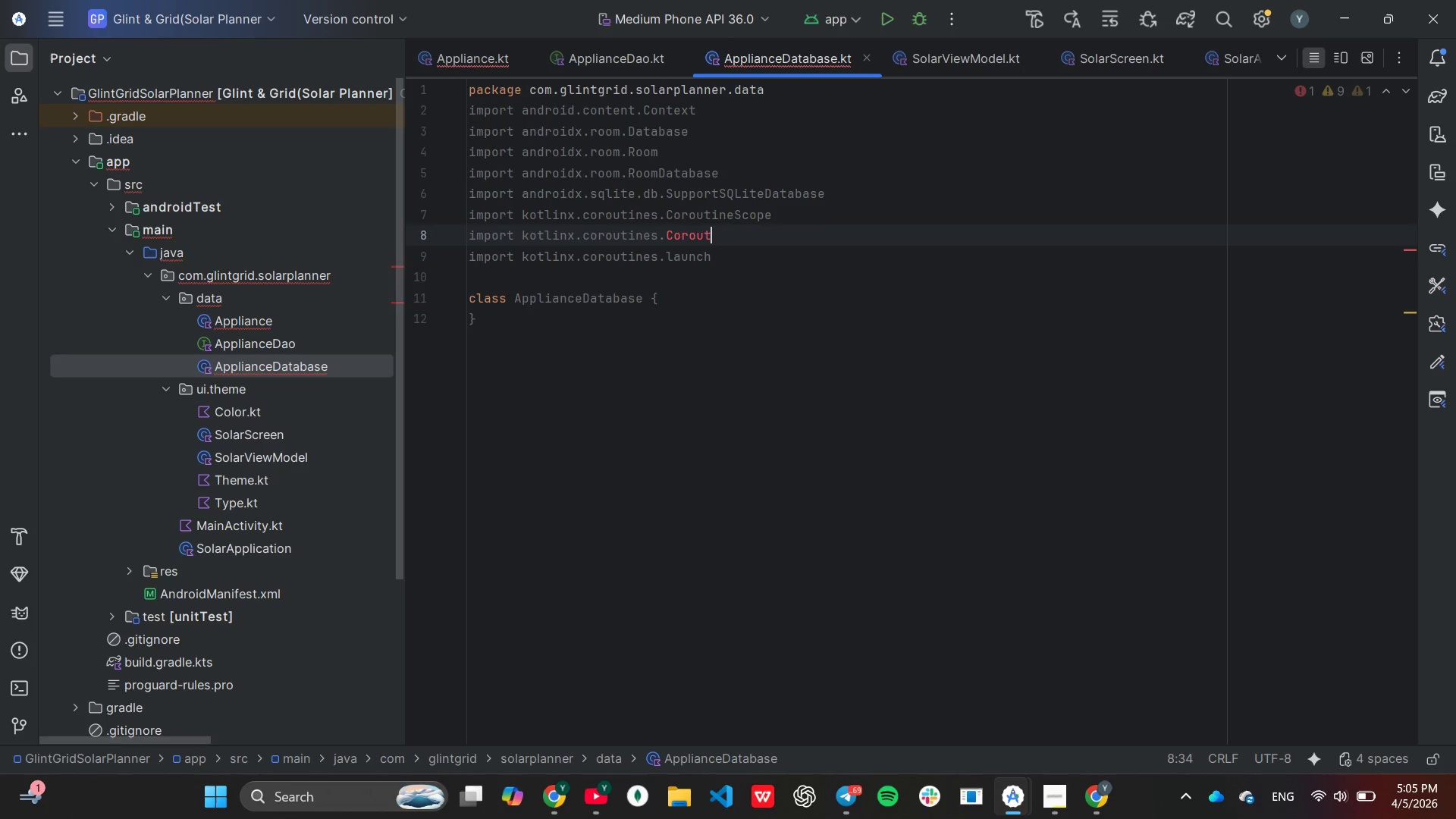 
key(Backspace)
key(Backspace)
key(Backspace)
key(Backspace)
key(Backspace)
key(Backspace)
key(Backspace)
type(Dispa)
 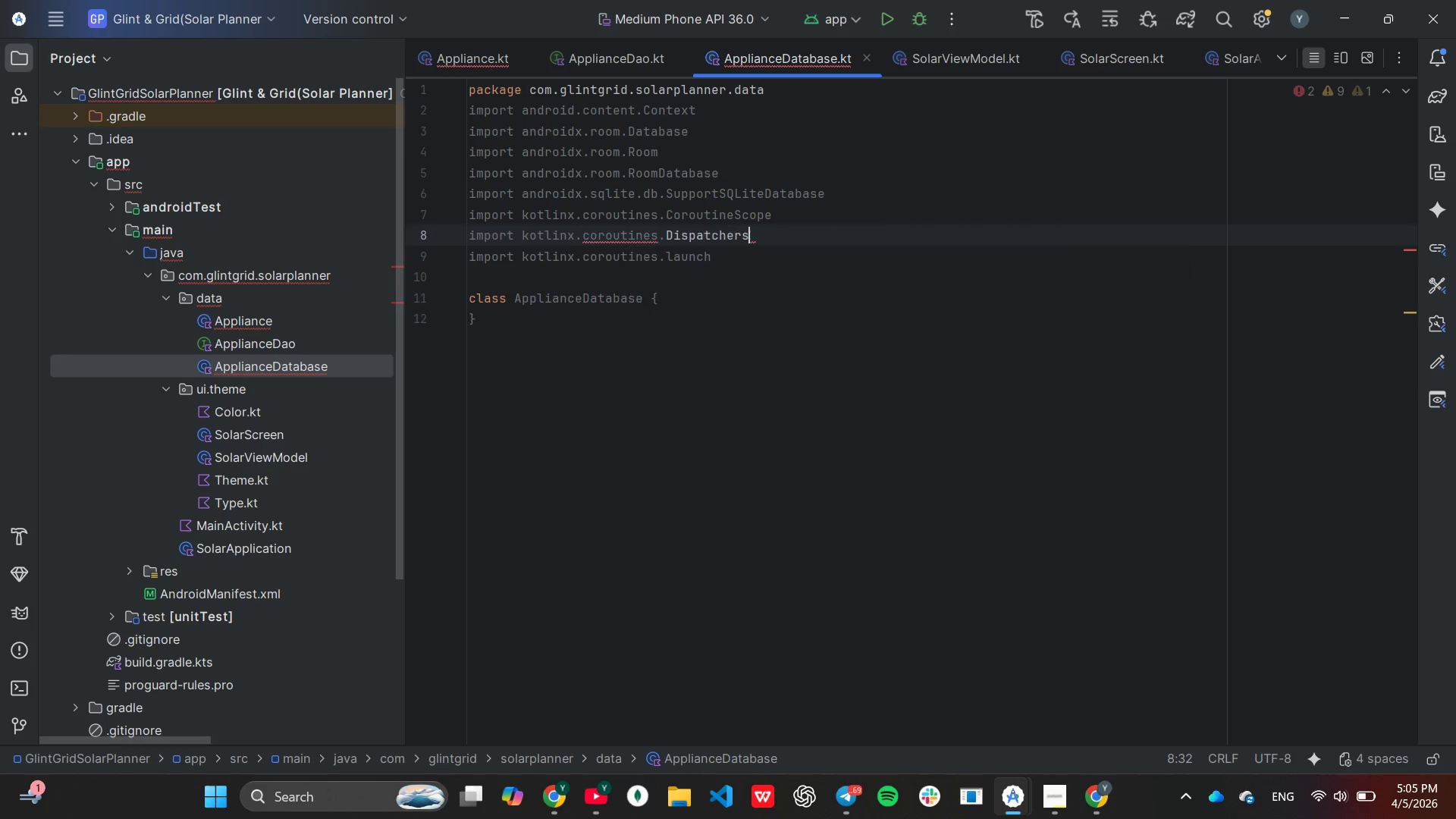 
key(Enter)
 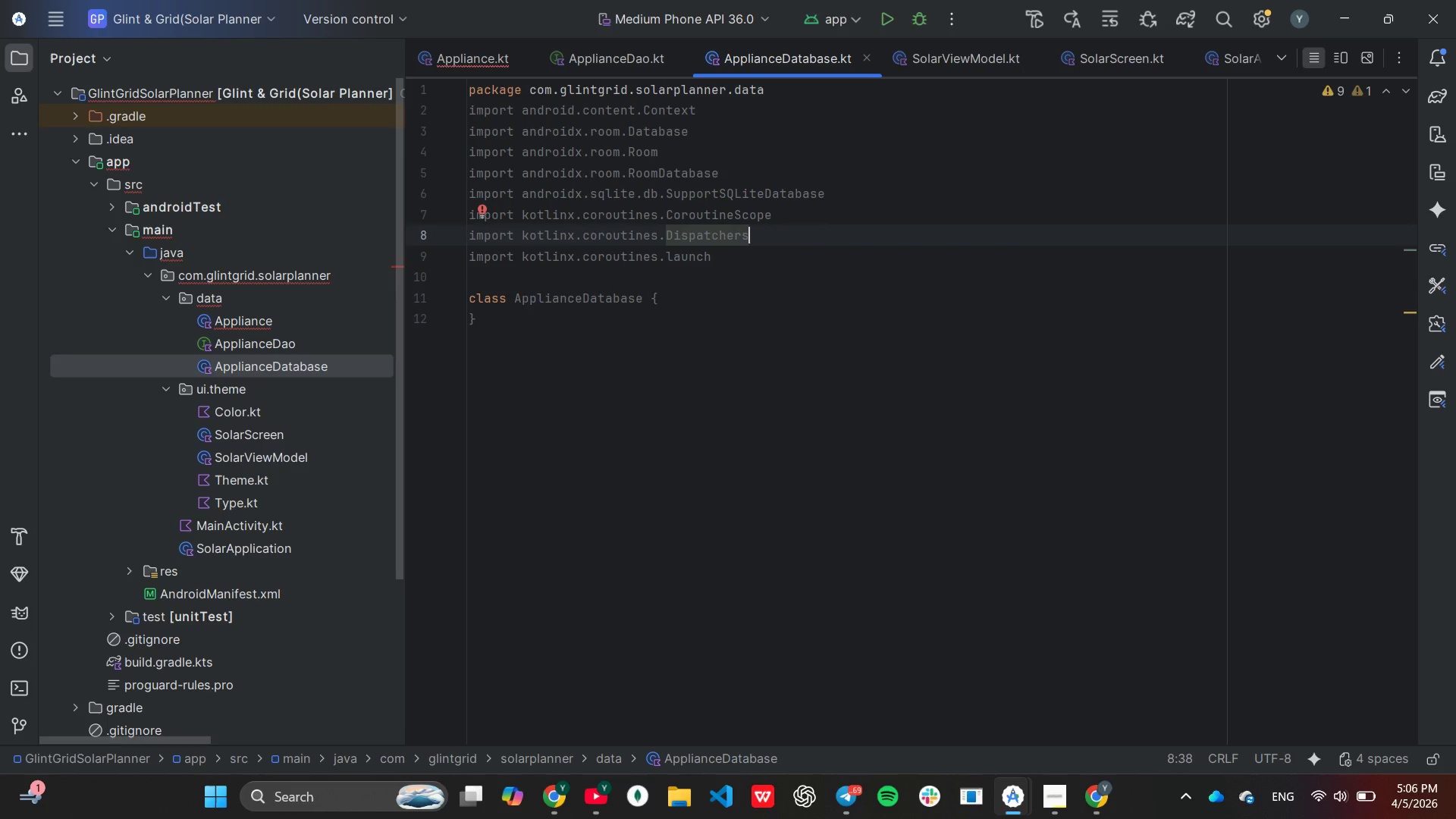 
key(ArrowDown)
 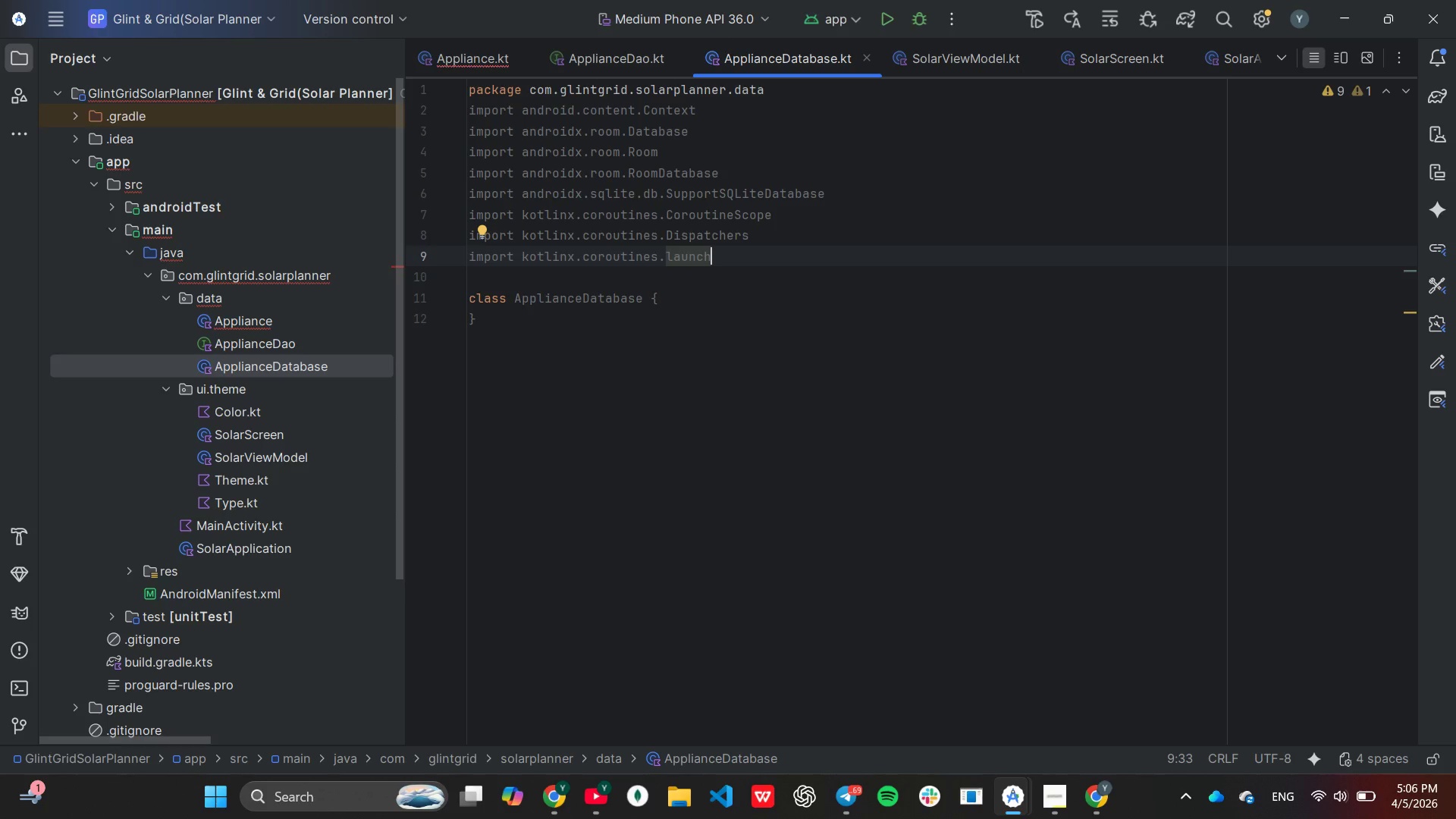 
wait(5.28)
 